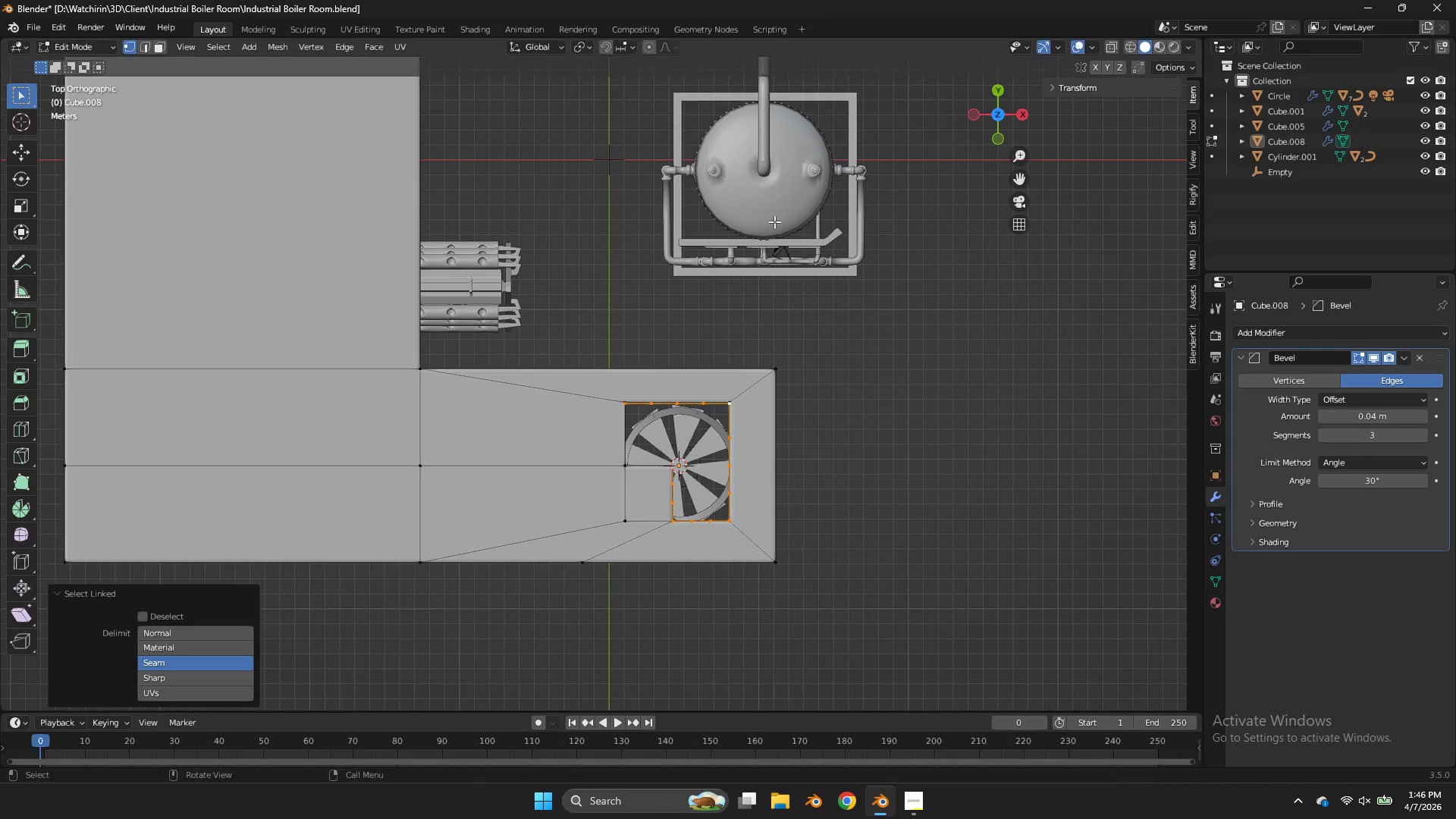 
right_click([774, 222])
 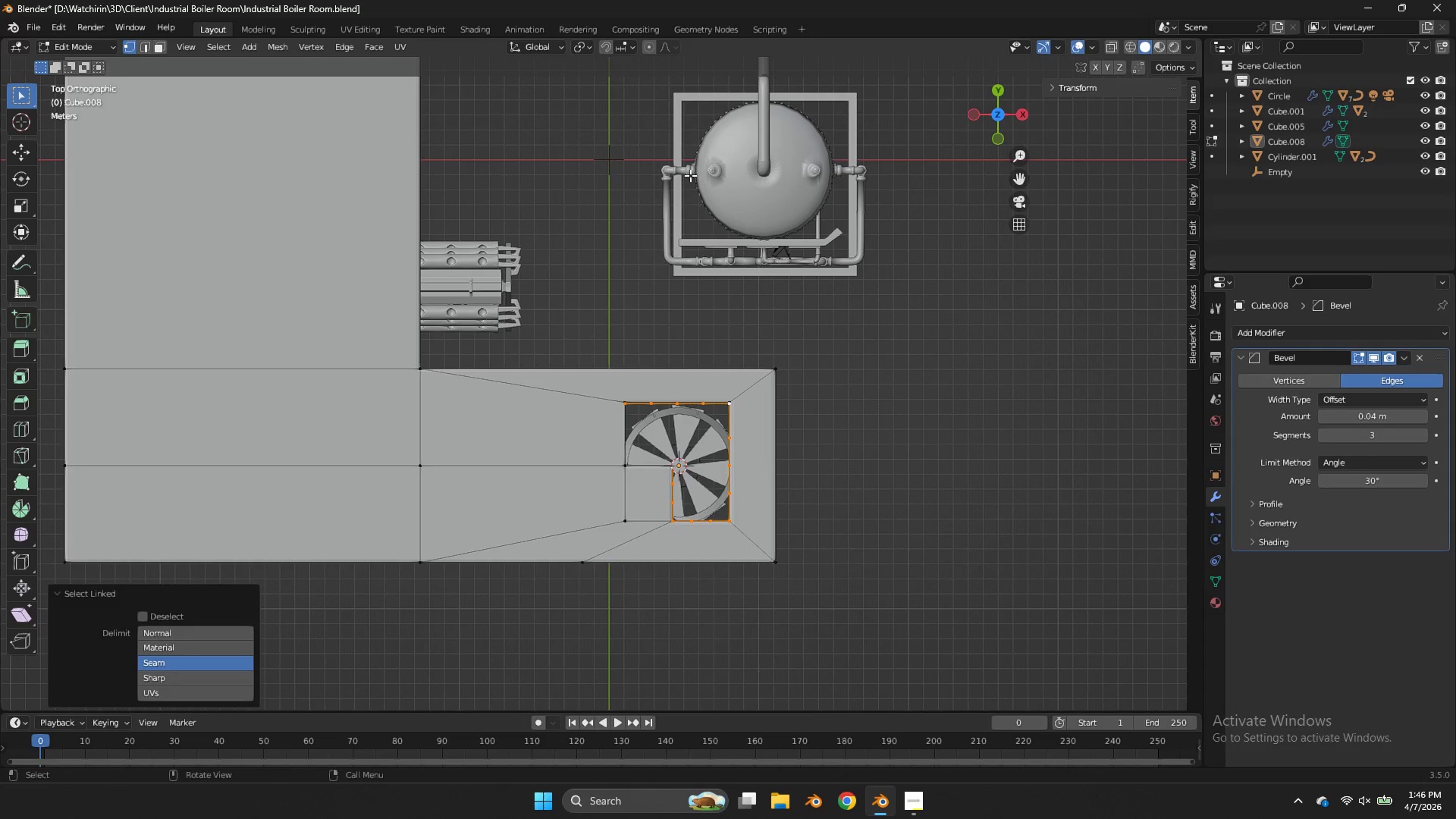 
key(S)
 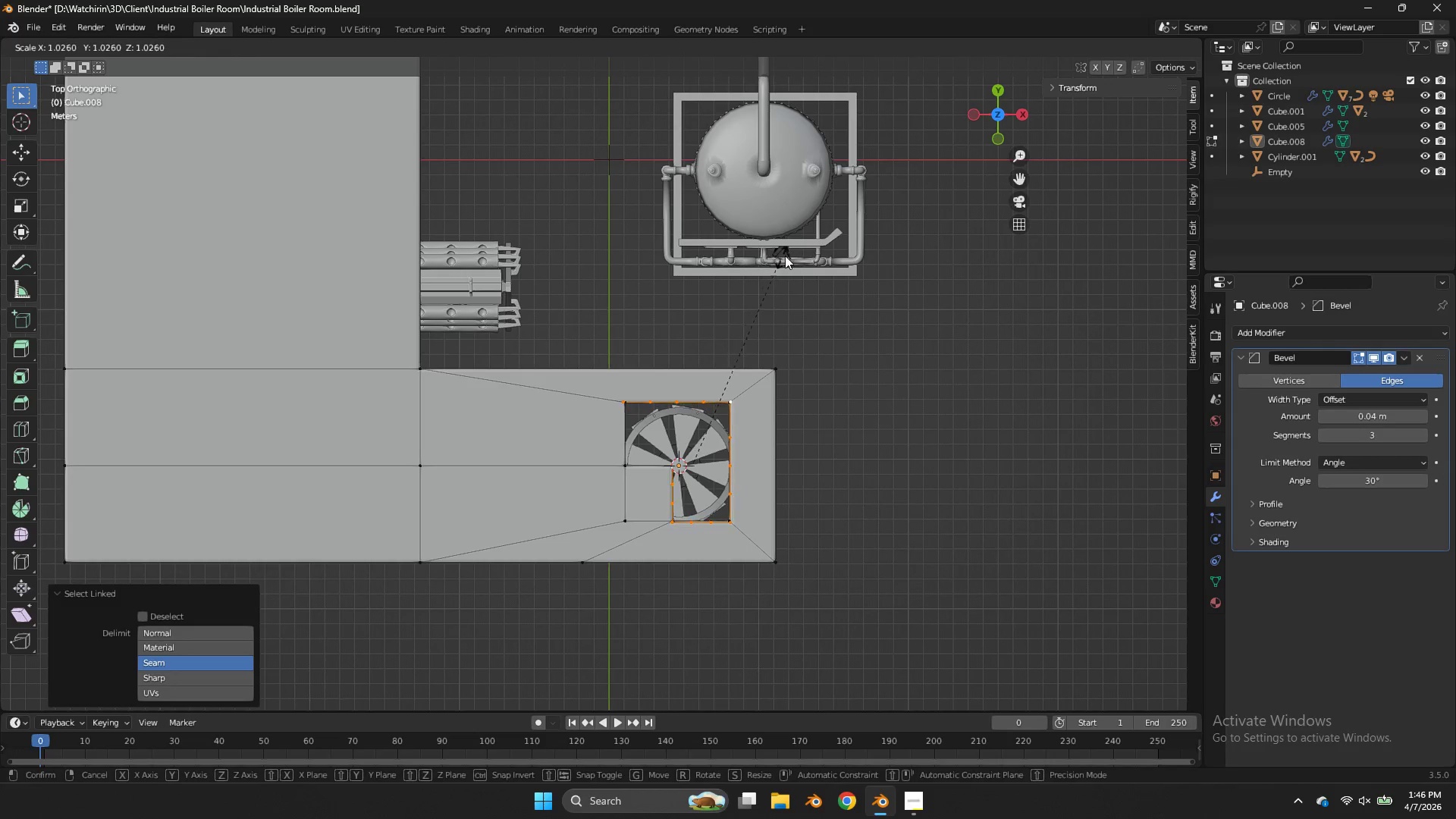 
hold_key(key=ShiftLeft, duration=2.09)
left_click([1033, 142])
 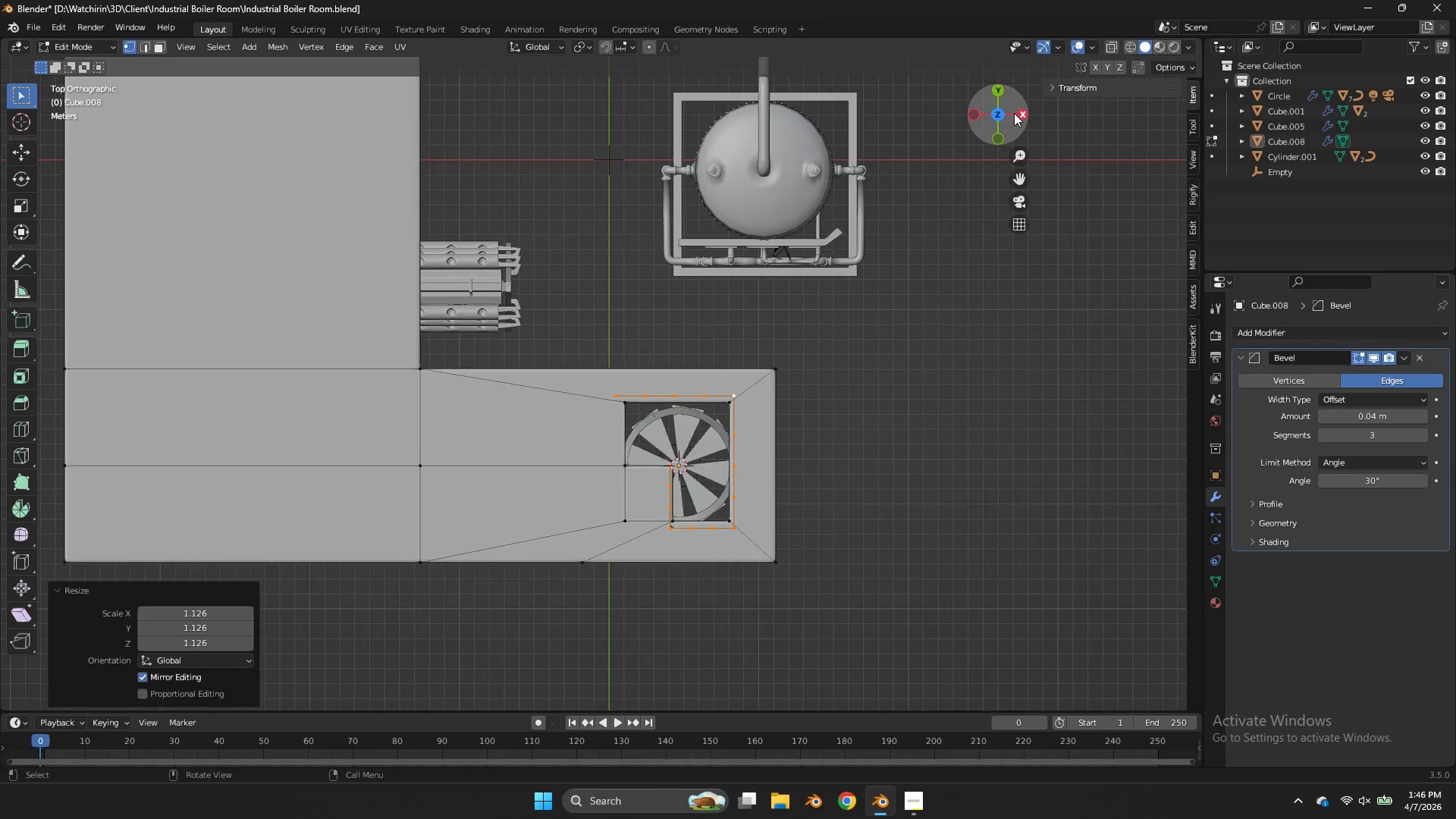 
left_click_drag(start_coordinate=[1014, 113], to_coordinate=[1033, 684])
 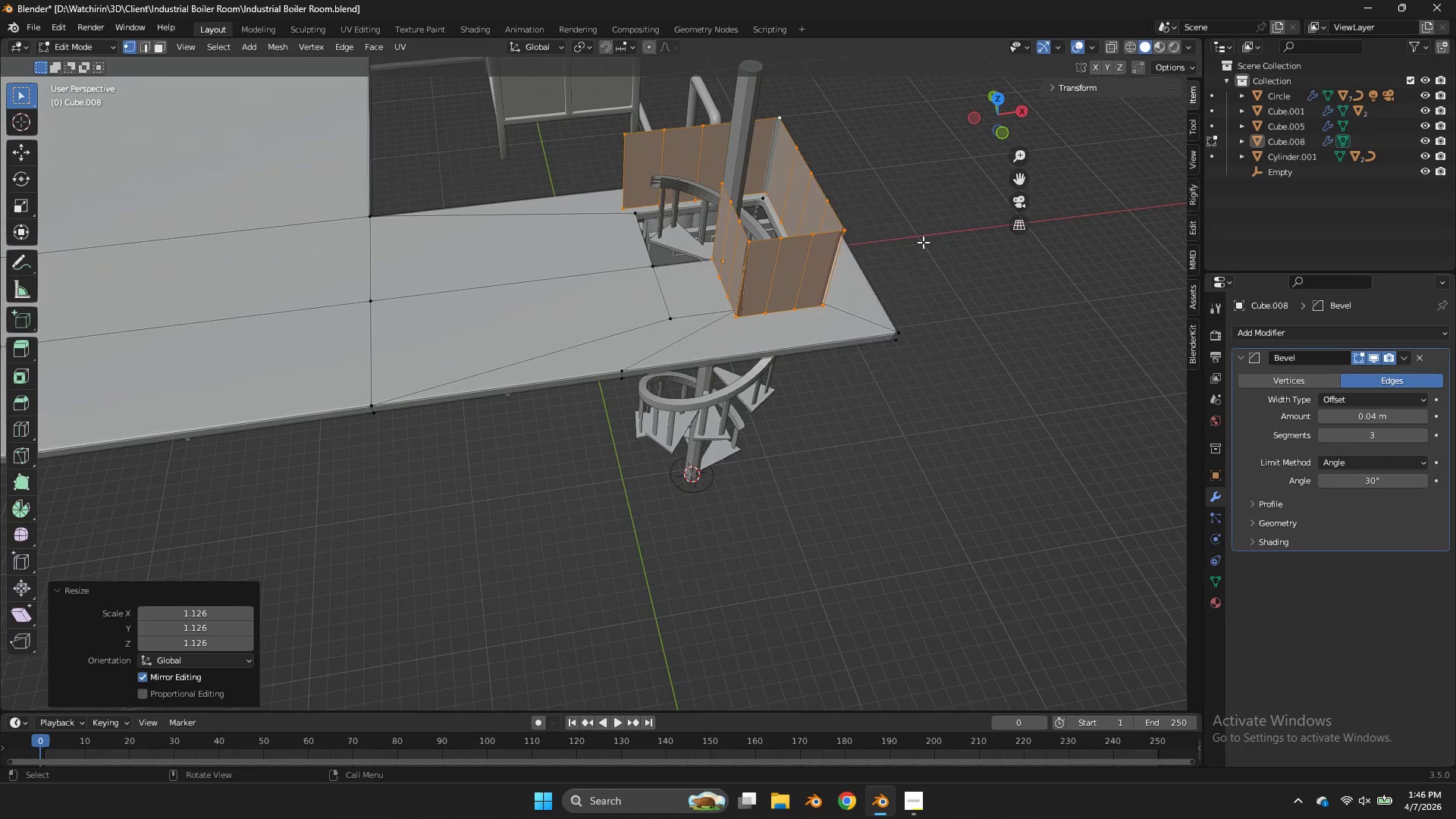 
key(X)
 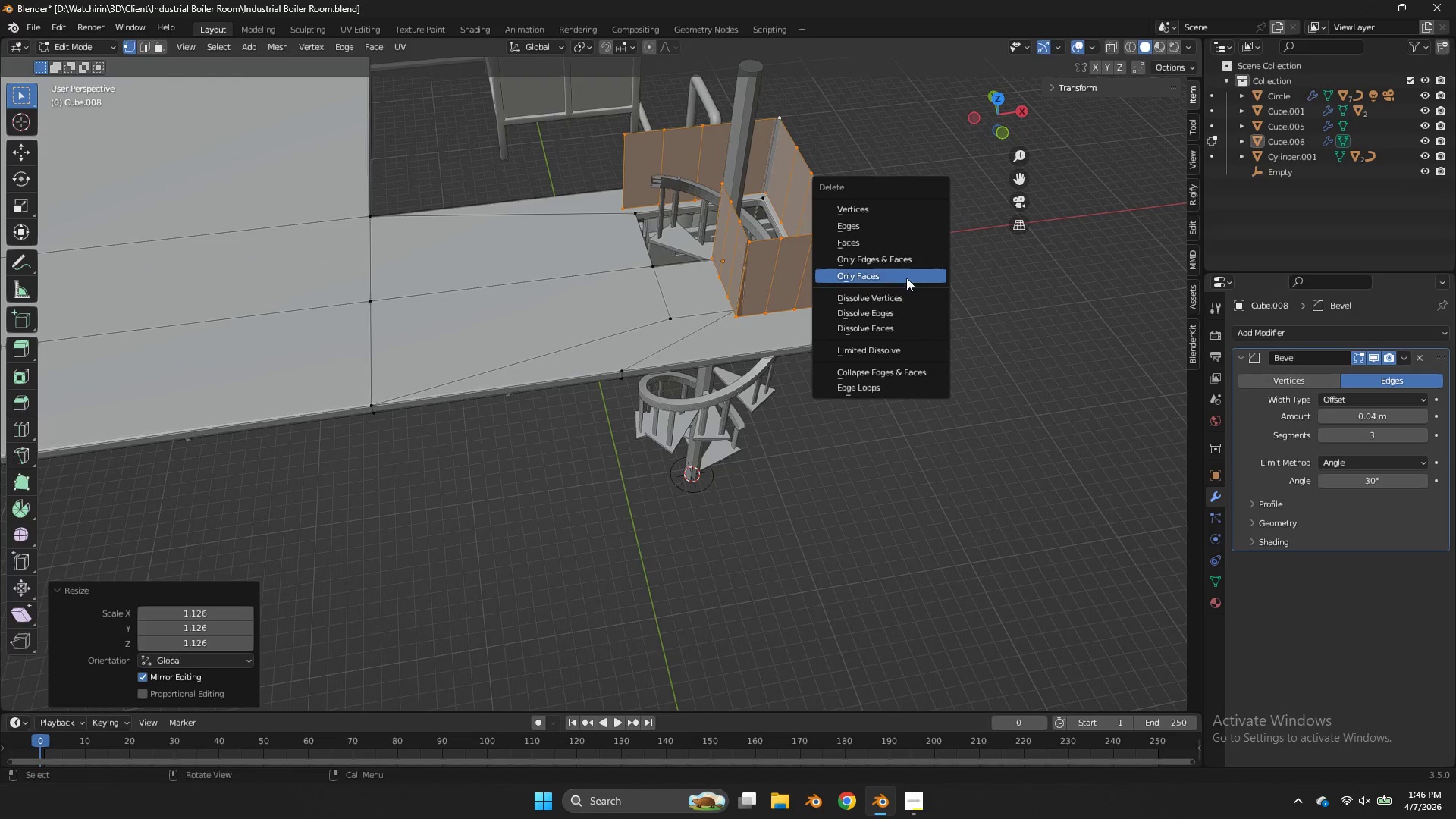 
left_click([905, 274])
 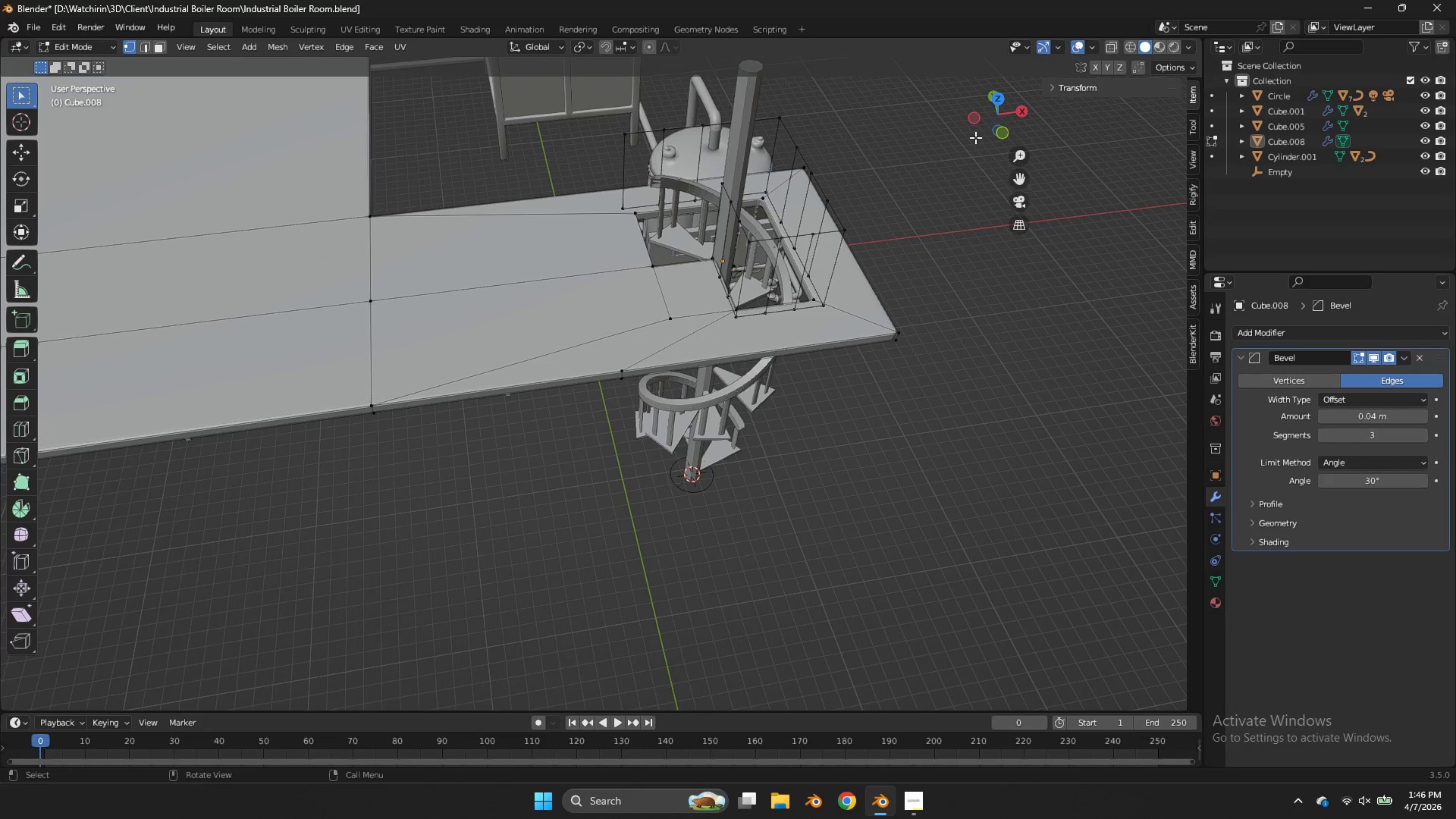 
left_click_drag(start_coordinate=[978, 125], to_coordinate=[936, 98])
 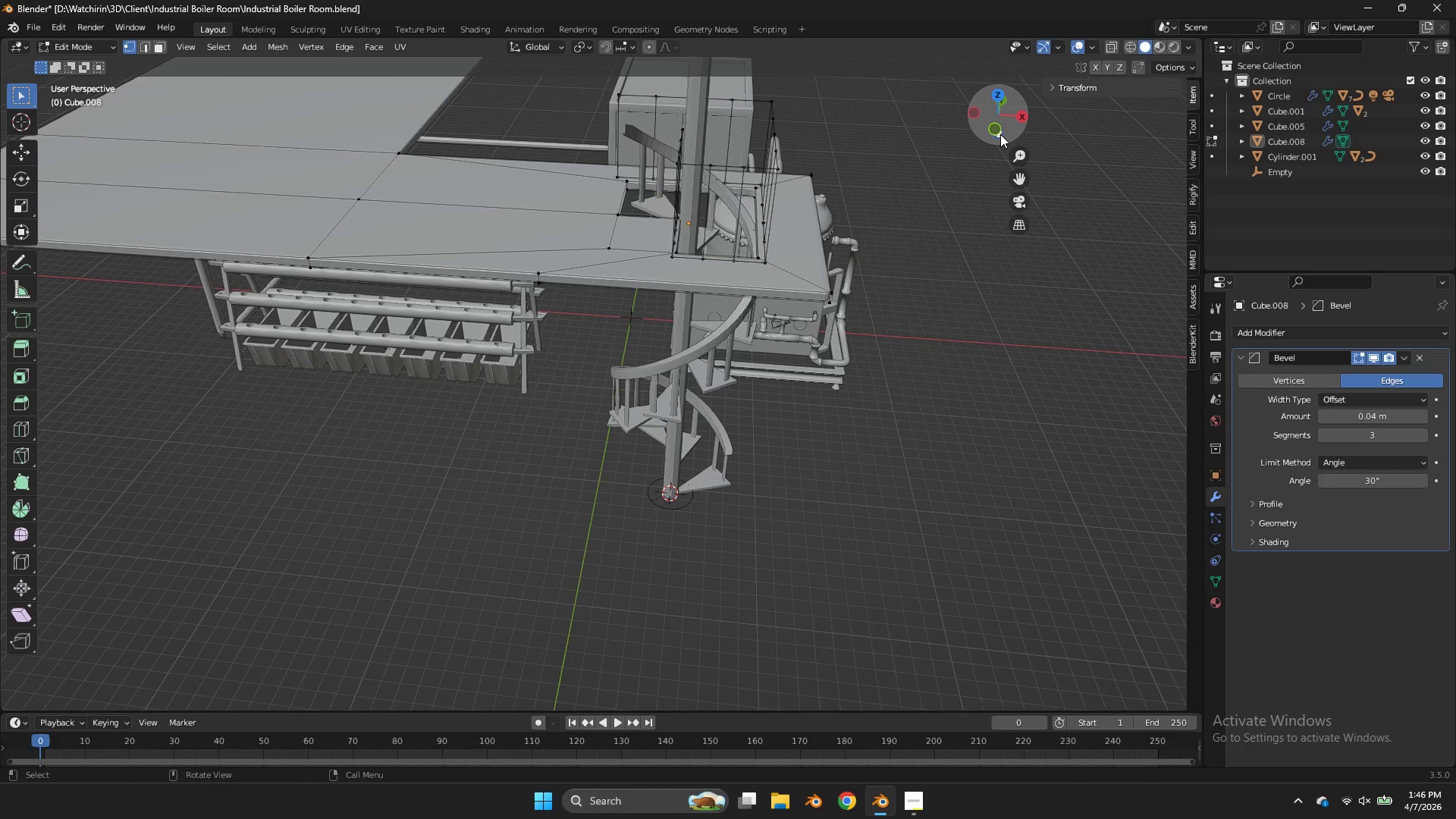 
left_click([999, 132])
 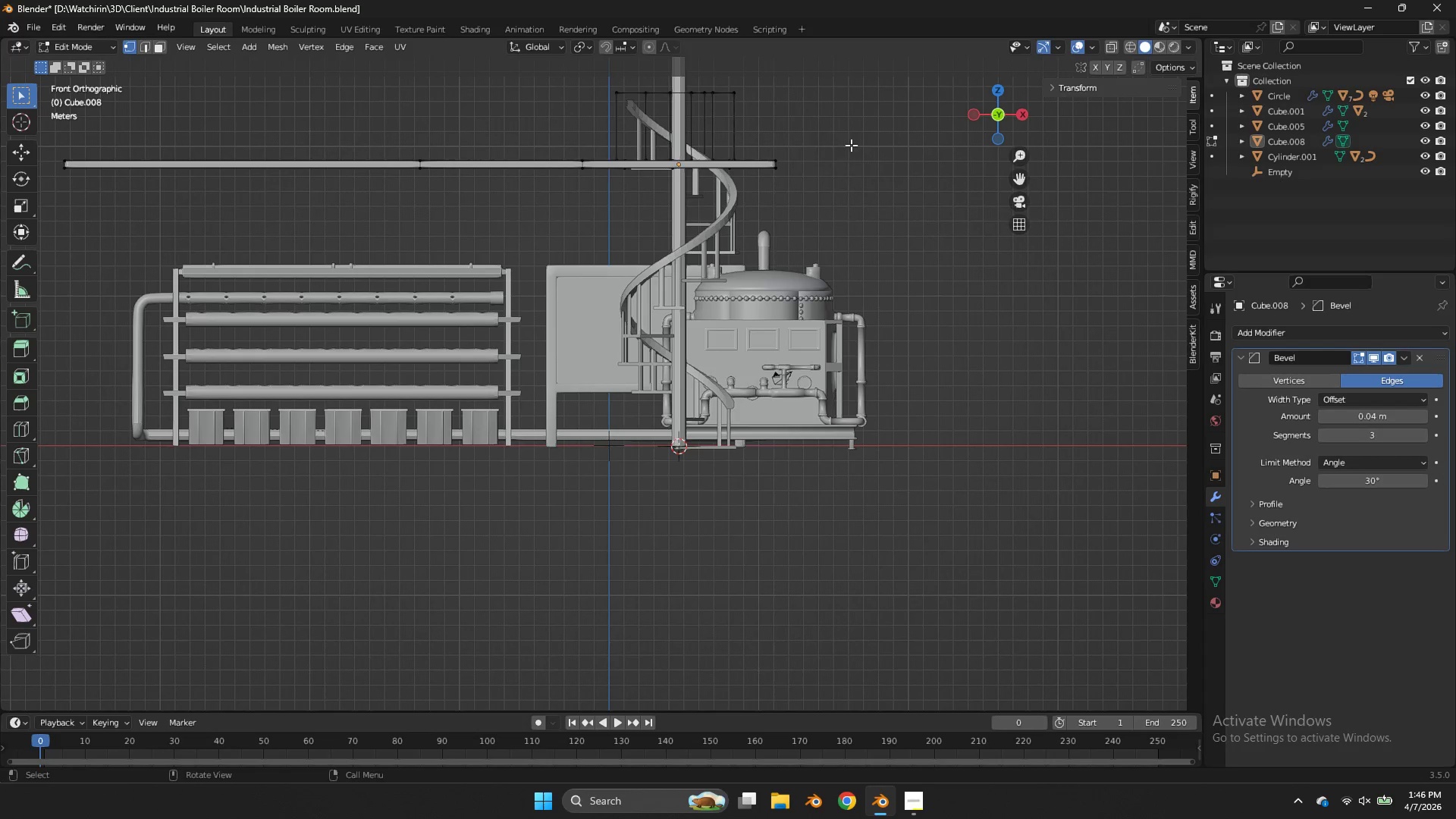 
key(Z)
 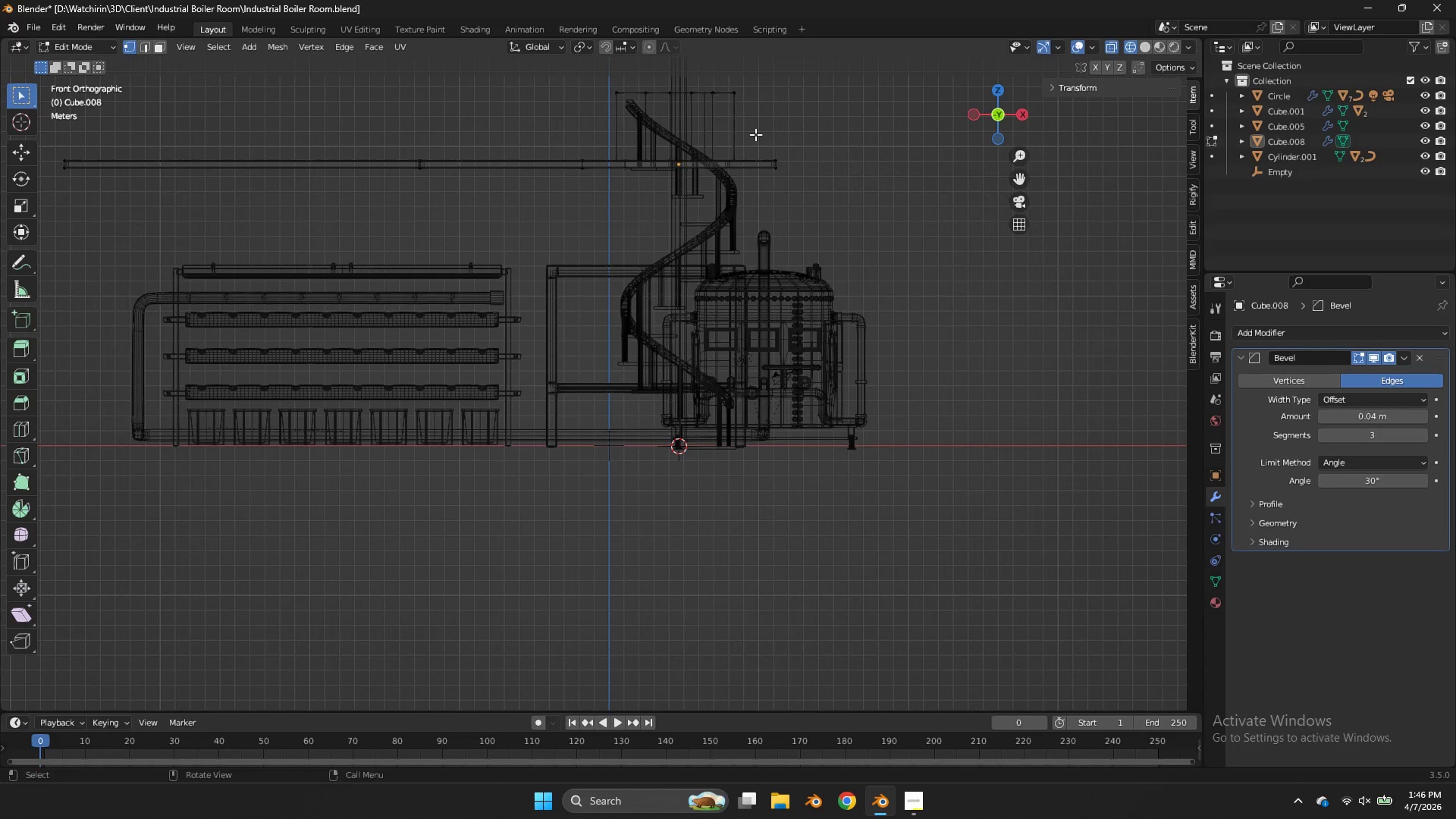 
key(Tab)
 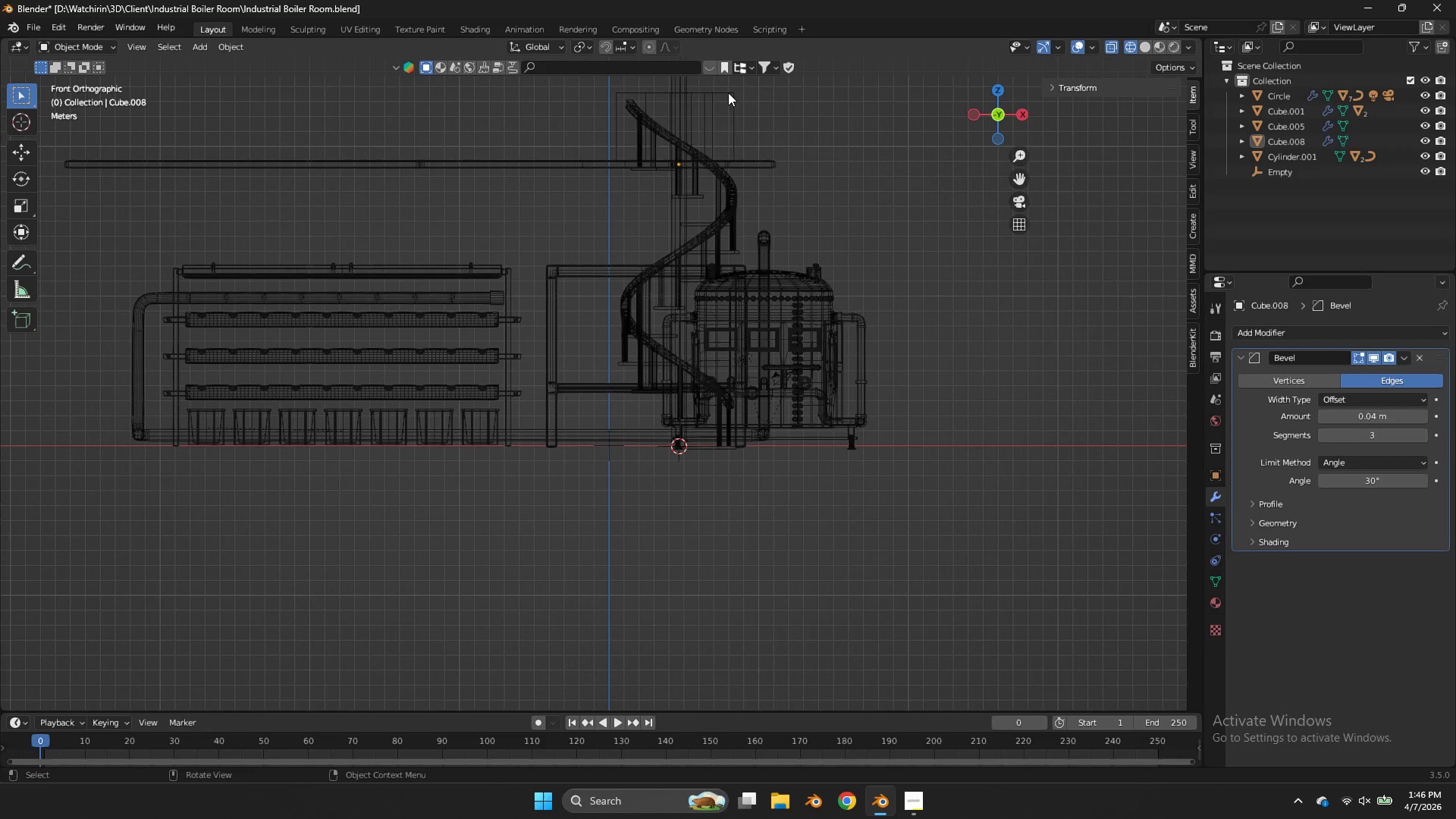 
left_click([728, 93])
 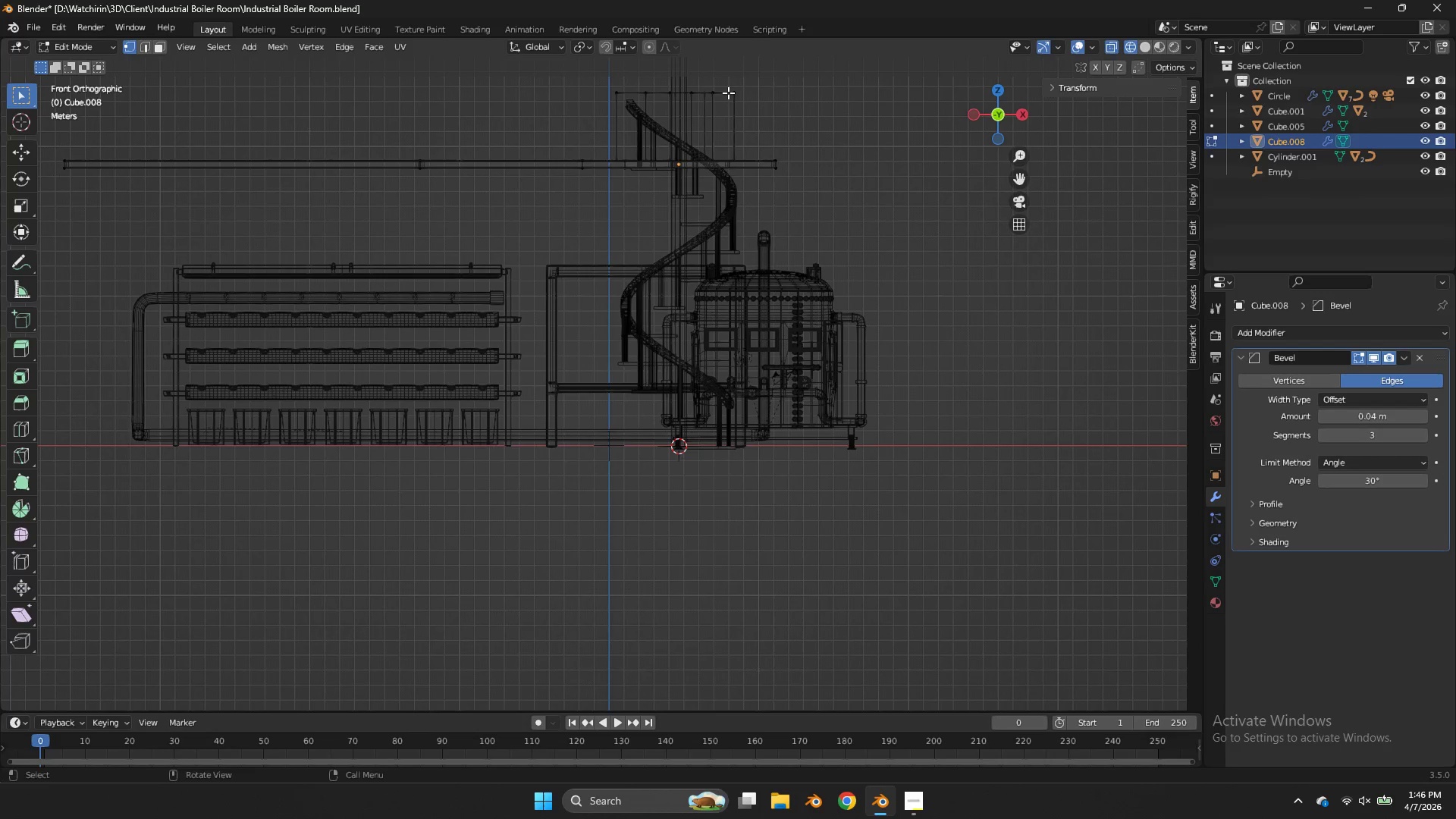 
key(Tab)
 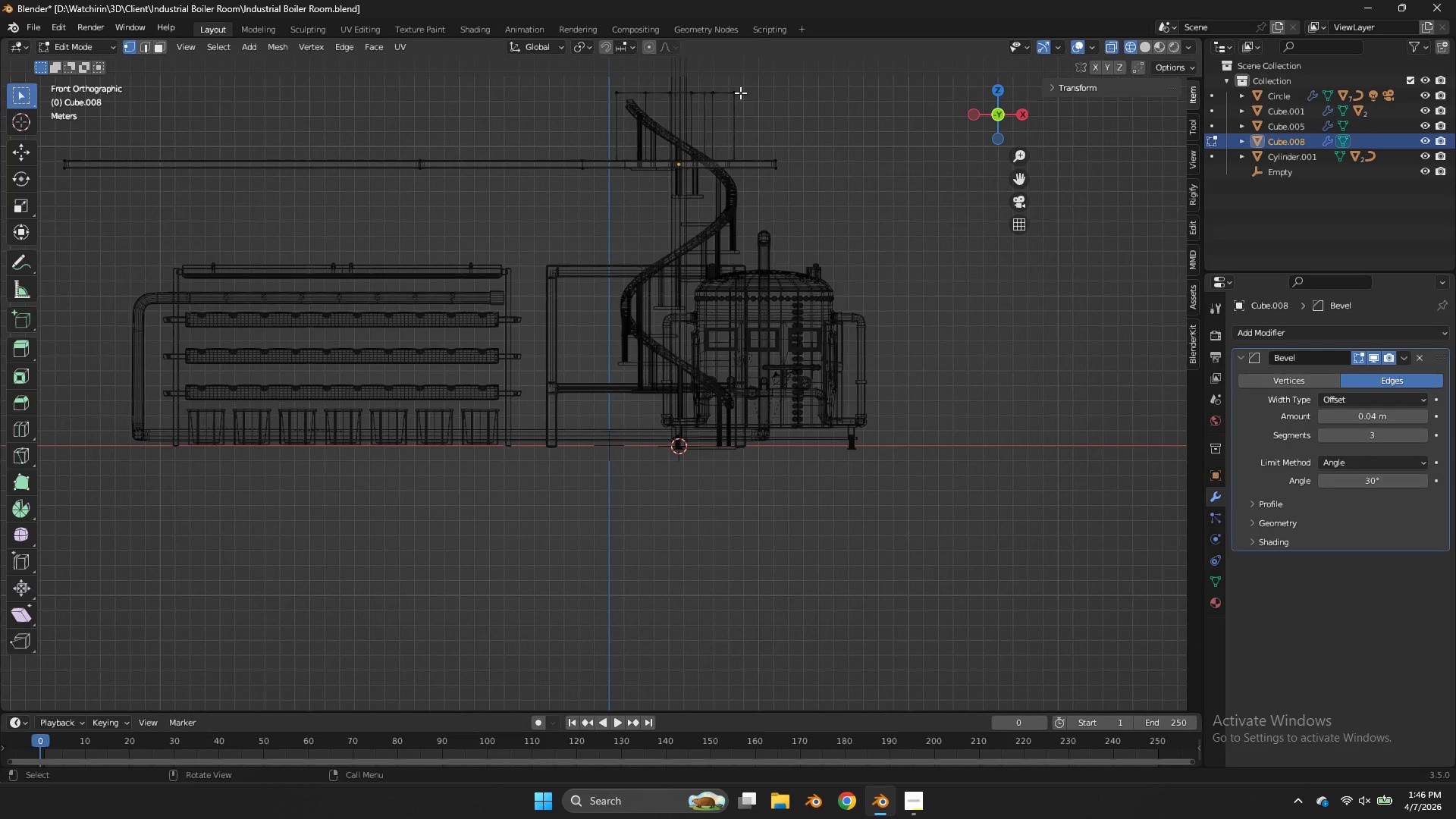 
left_click([740, 93])
 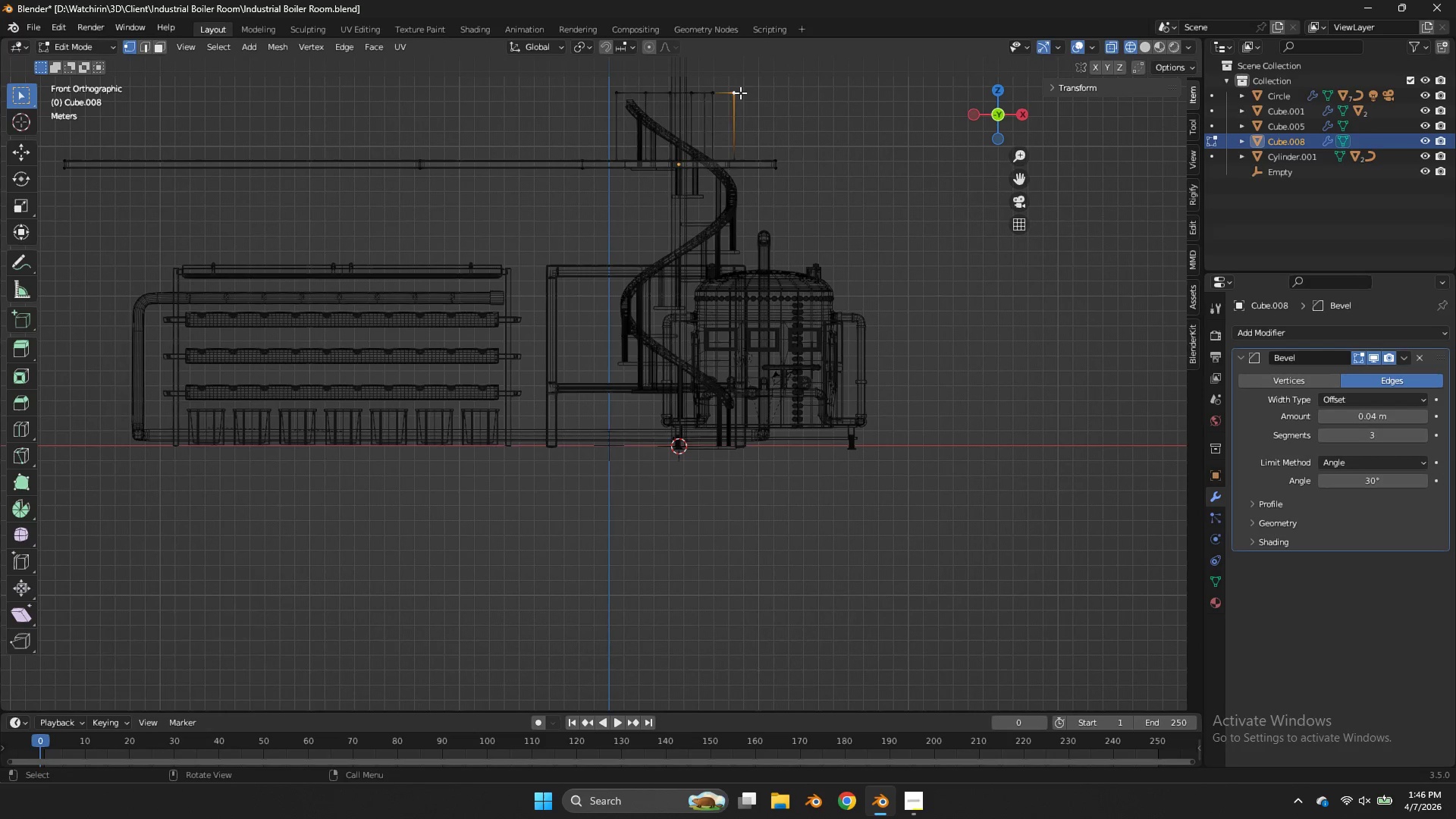 
type(lp)
 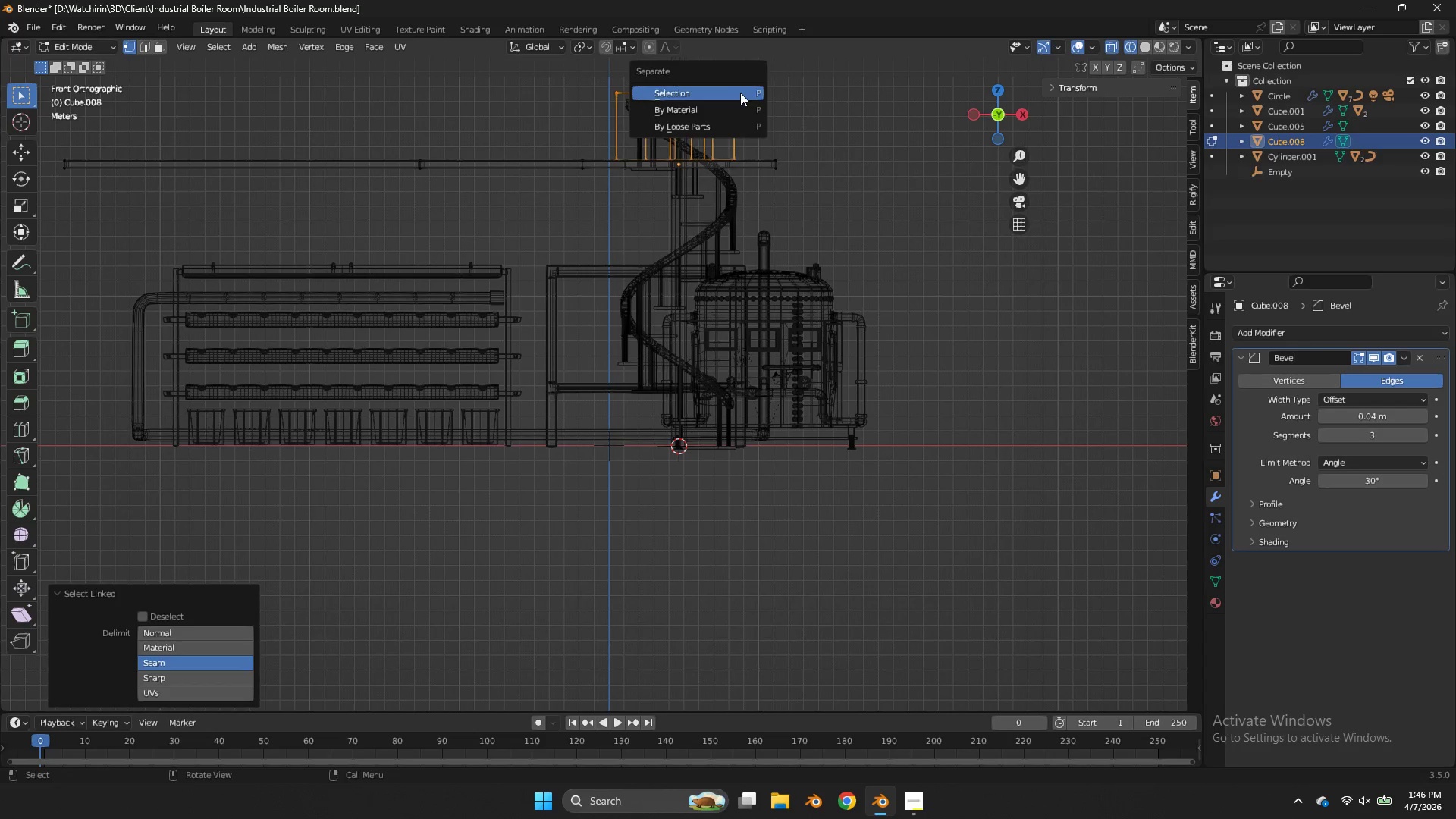 
left_click([740, 93])
 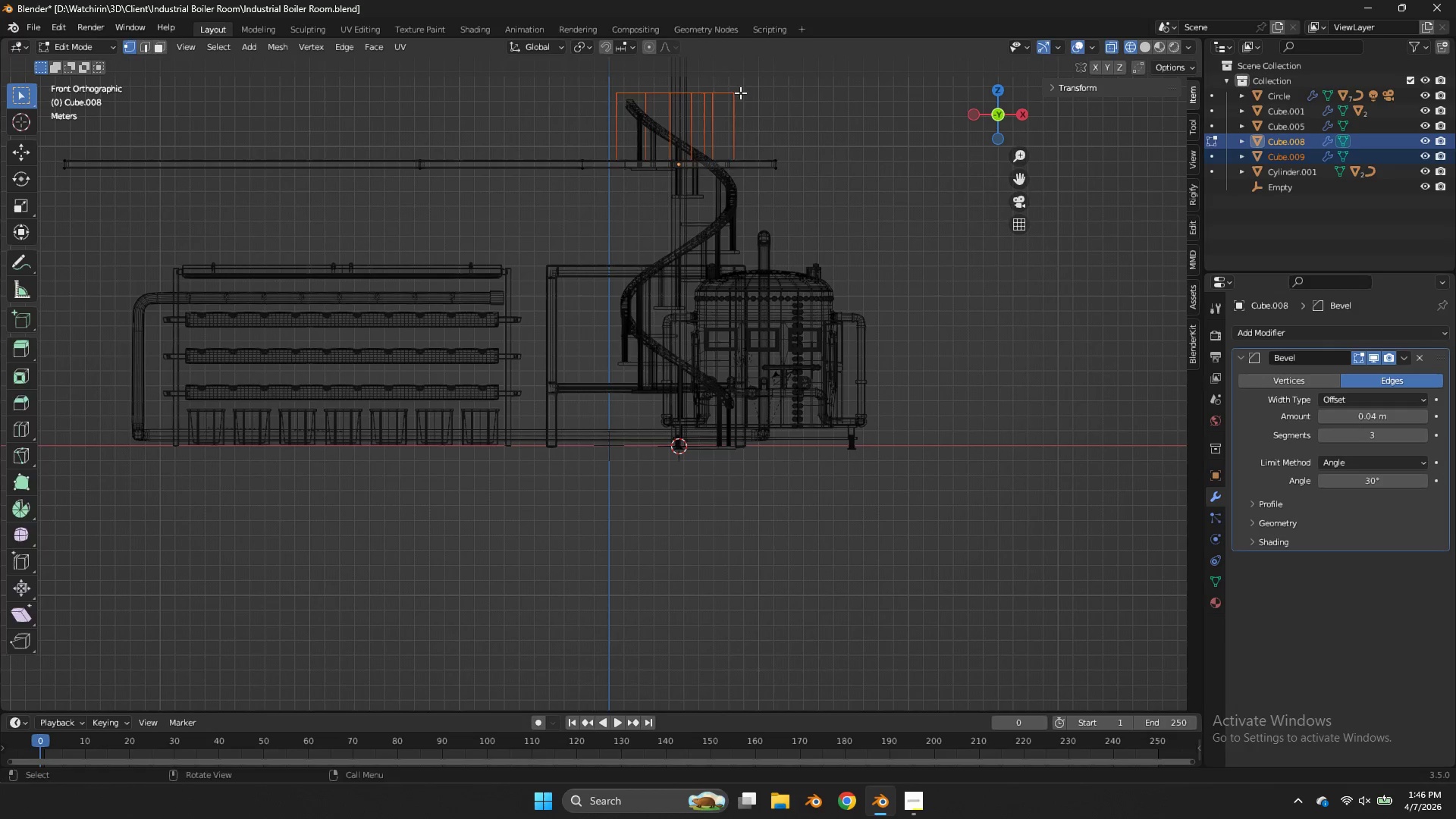 
key(Tab)
 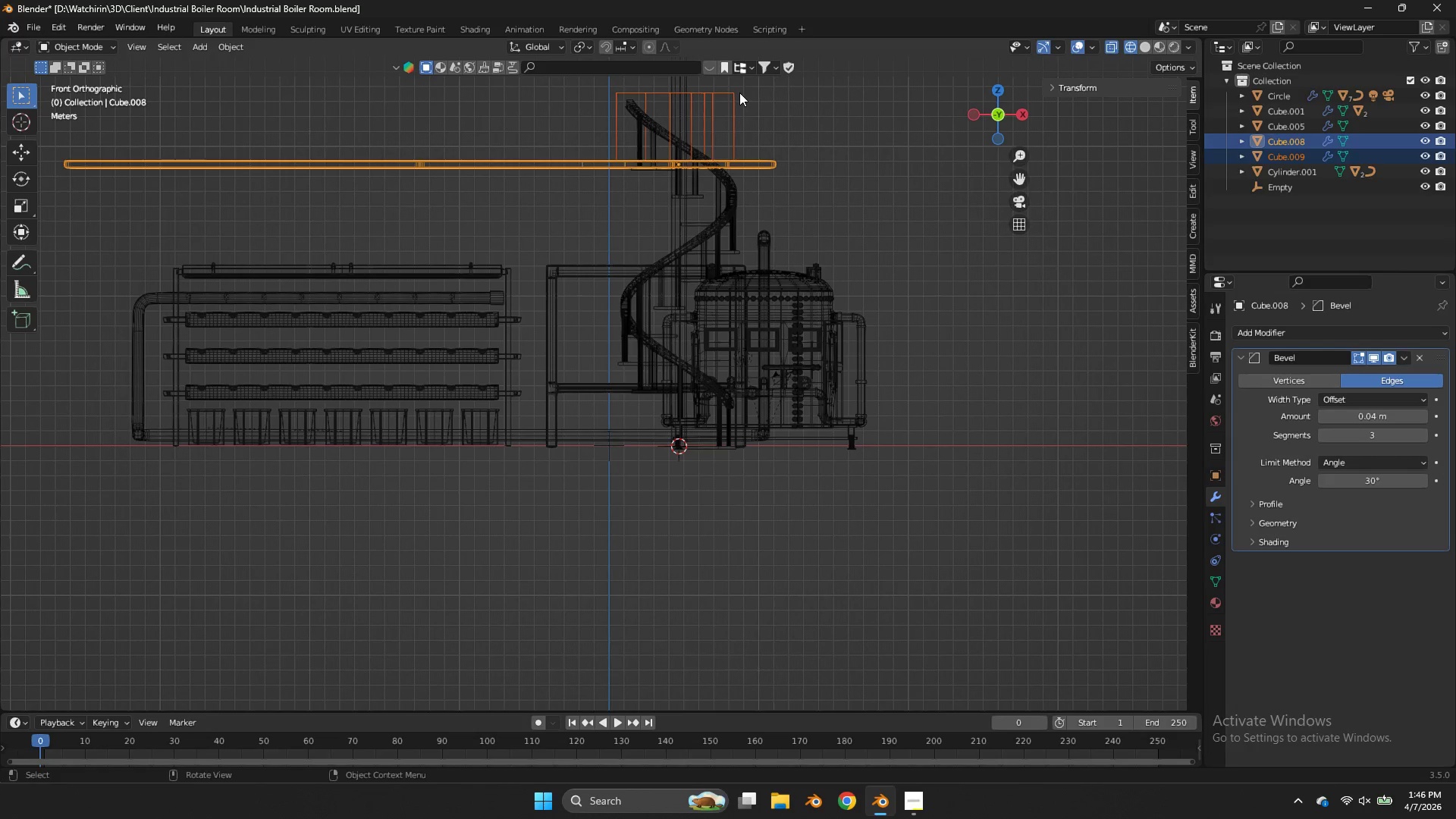 
left_click([739, 93])
 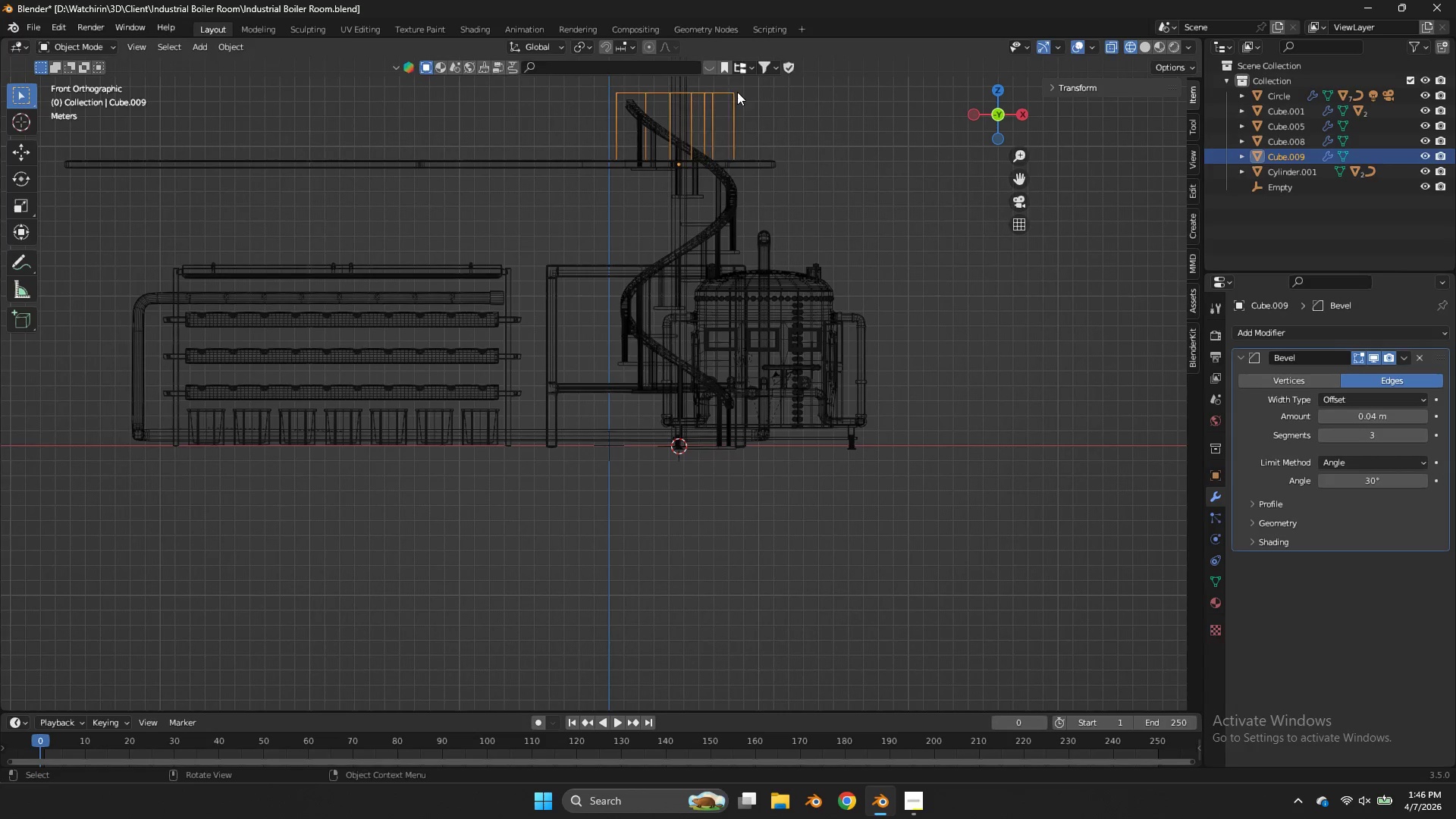 
key(Tab)
 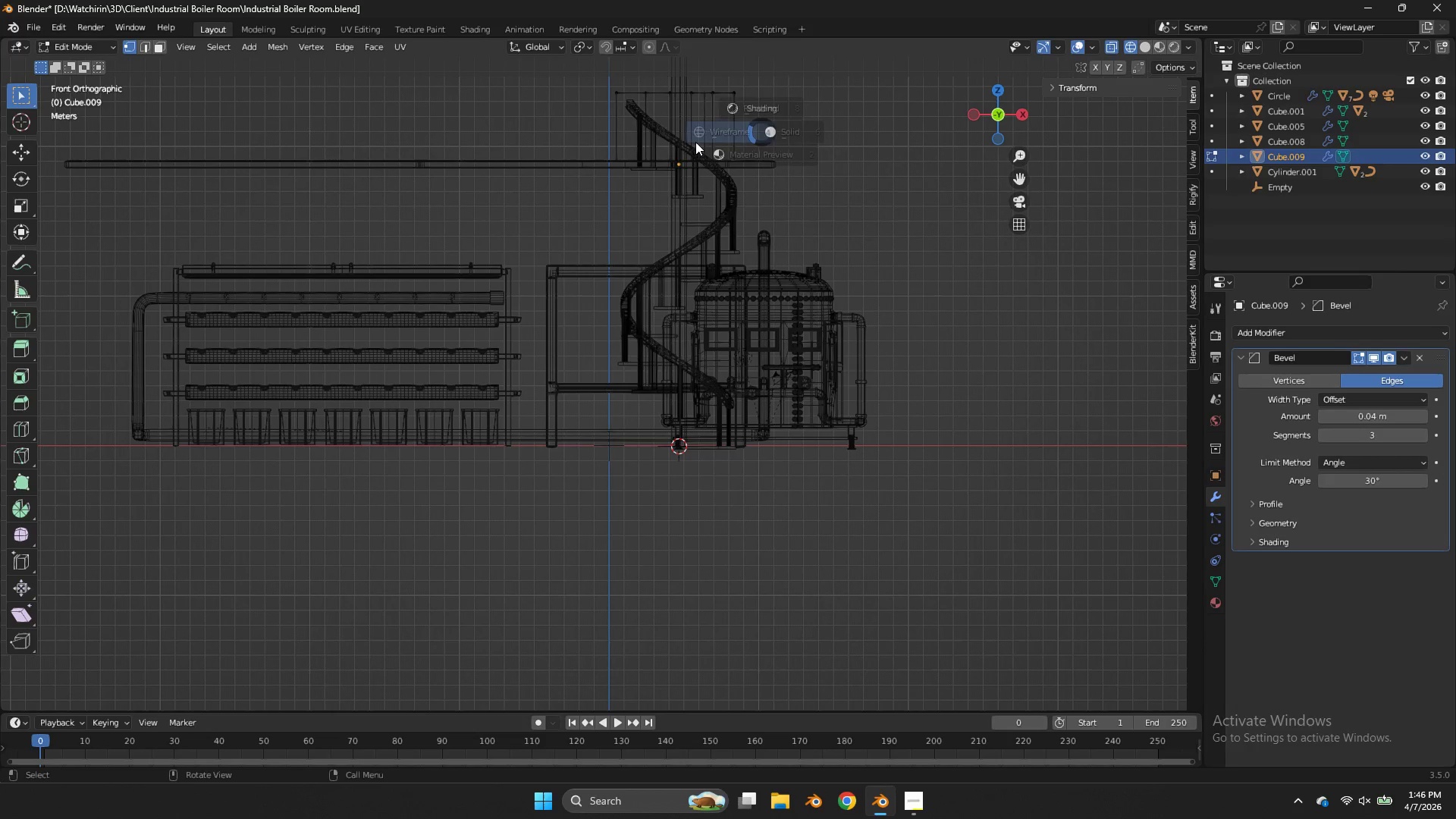 
type(zx)
 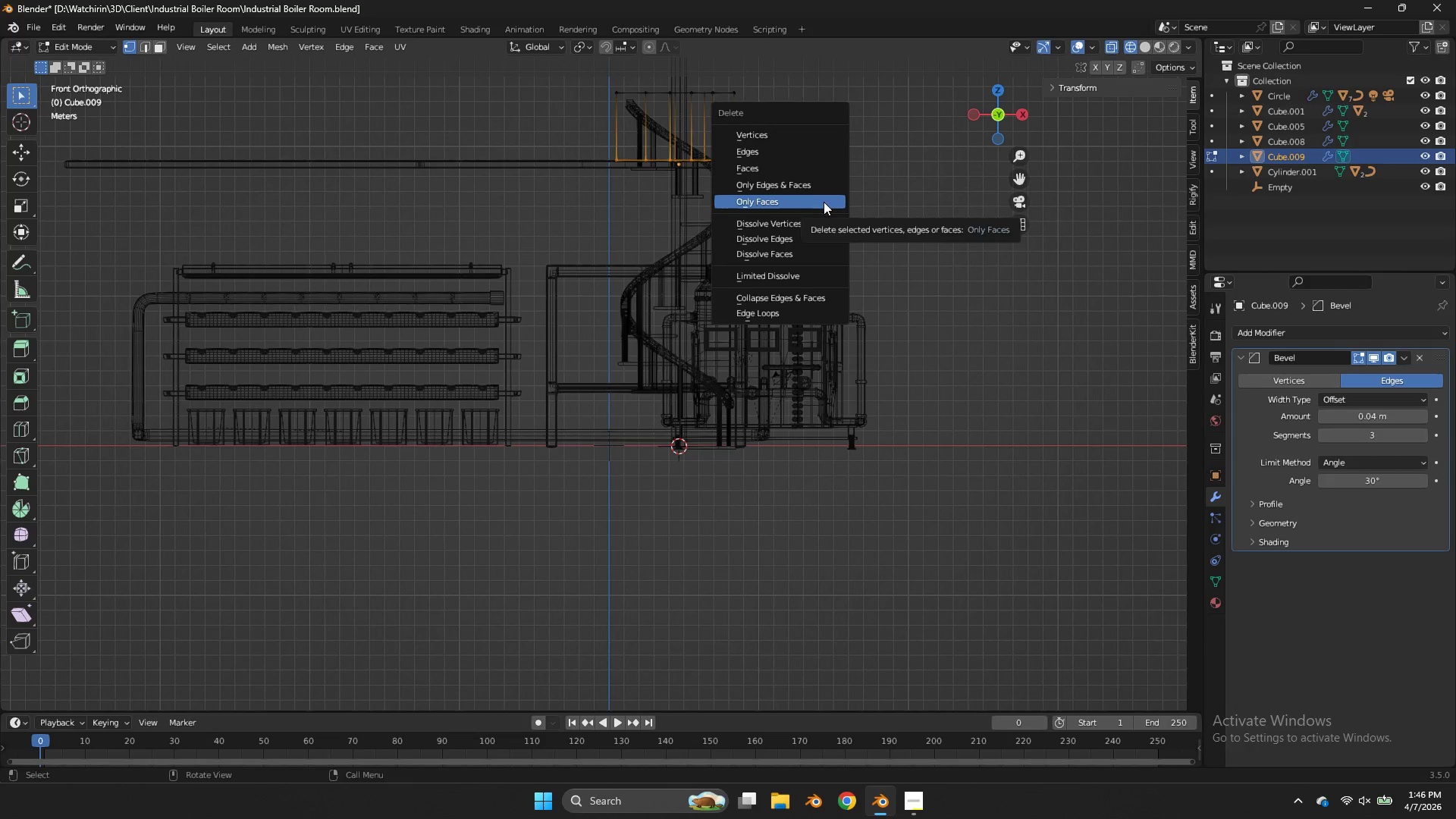 
left_click_drag(start_coordinate=[809, 143], to_coordinate=[375, 208])
 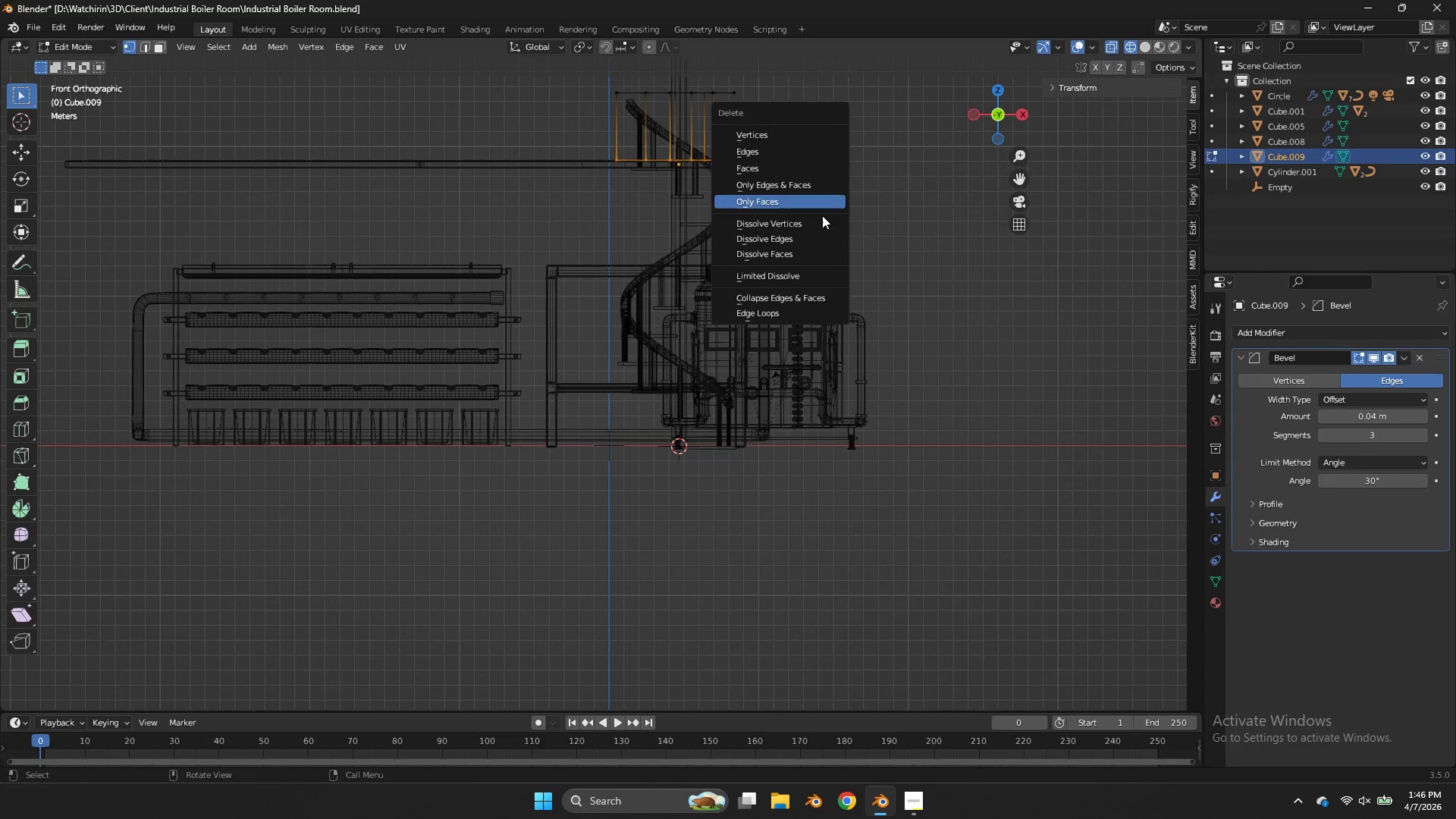 
left_click([820, 237])
 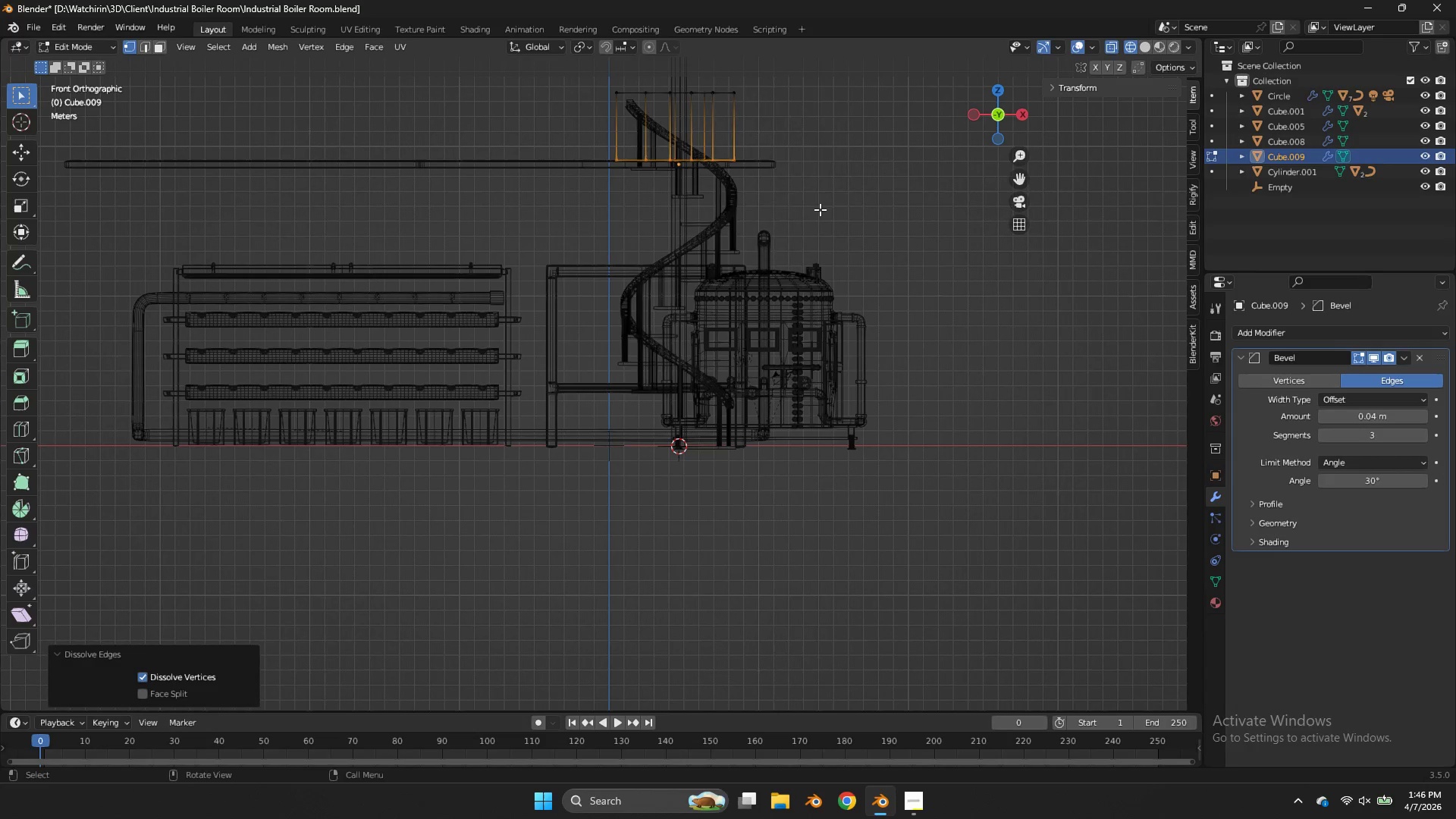 
key(X)
 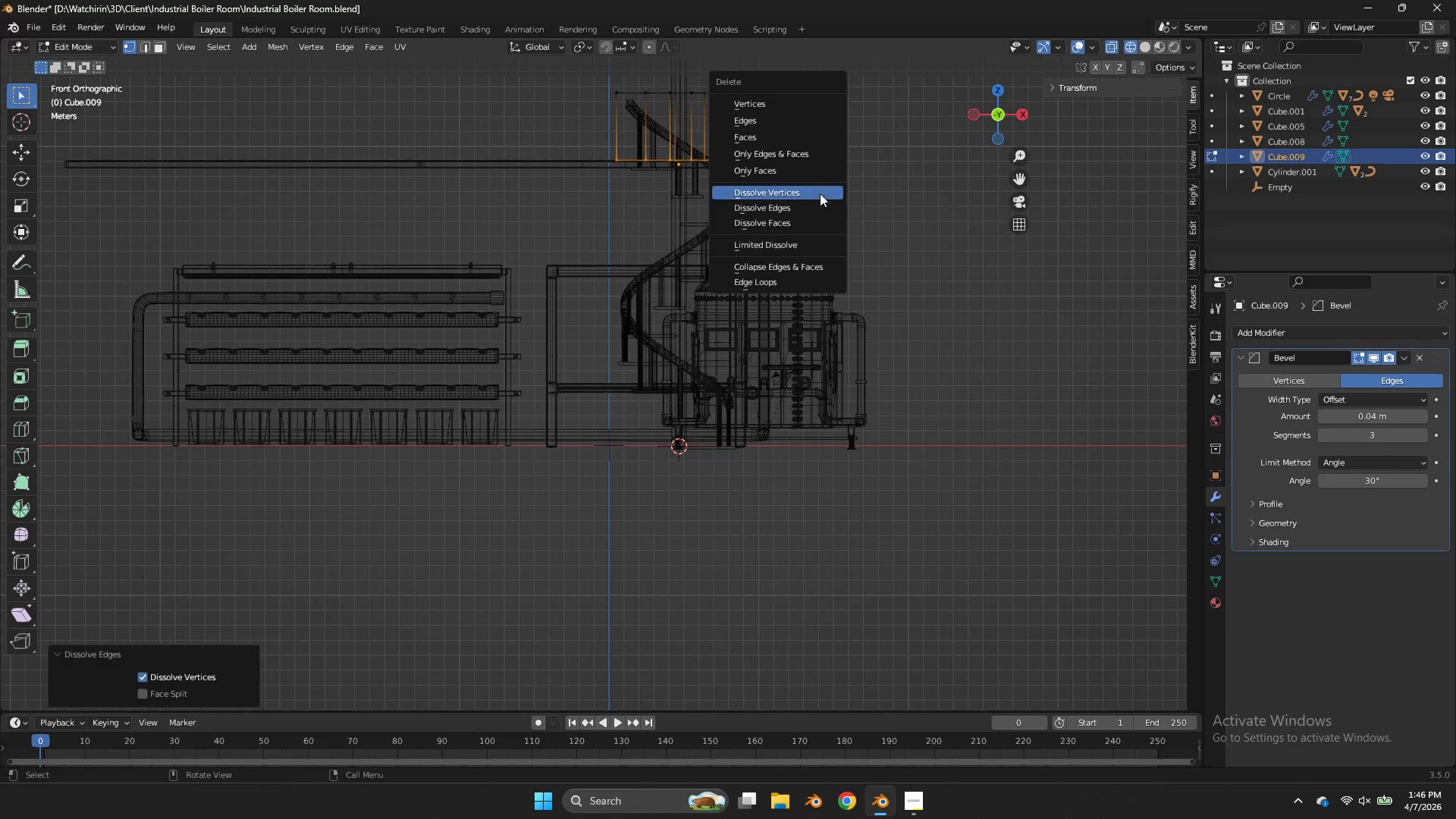 
left_click([820, 193])
 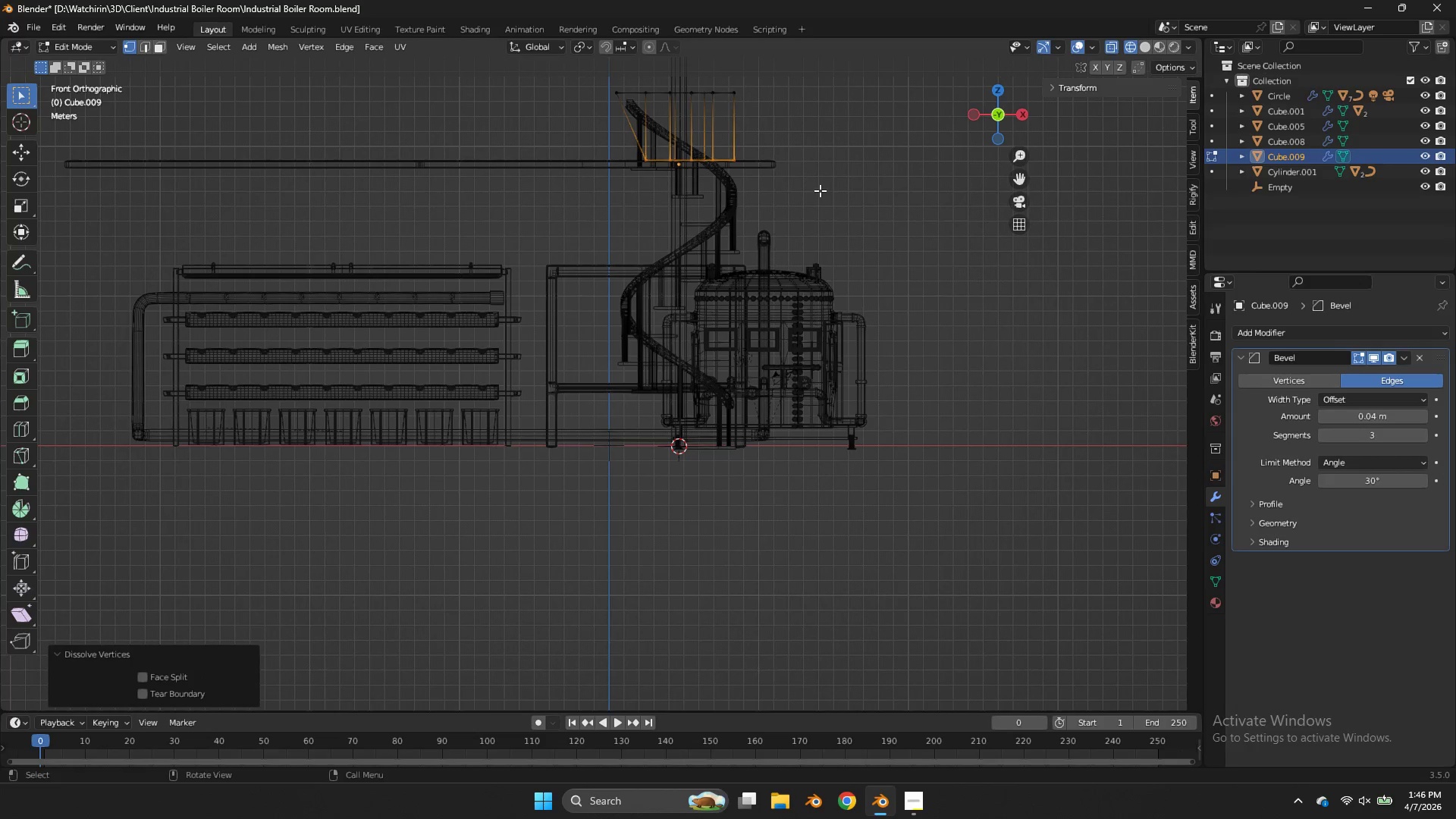 
key(Control+ControlLeft)
 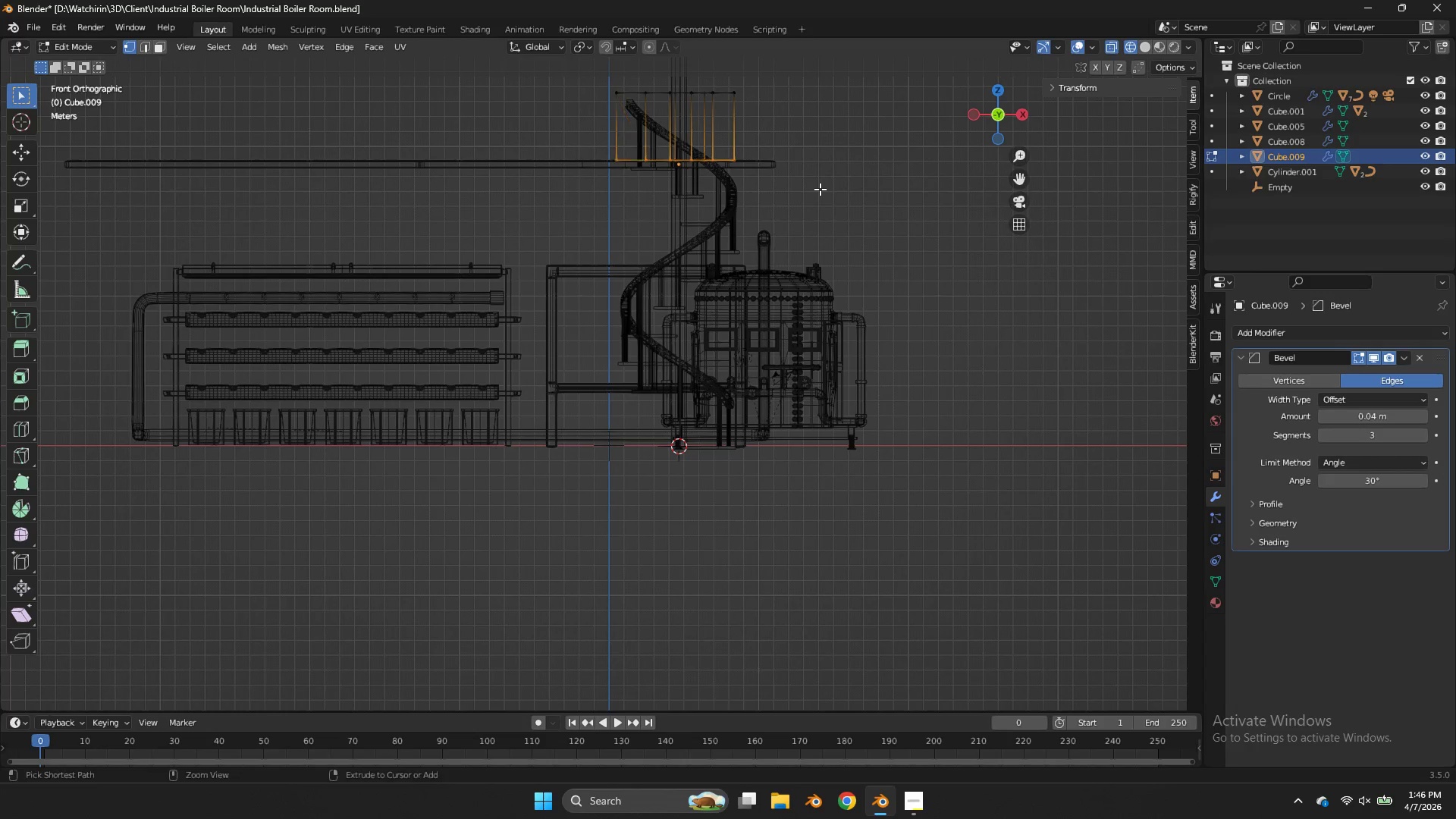 
key(Control+Z)
 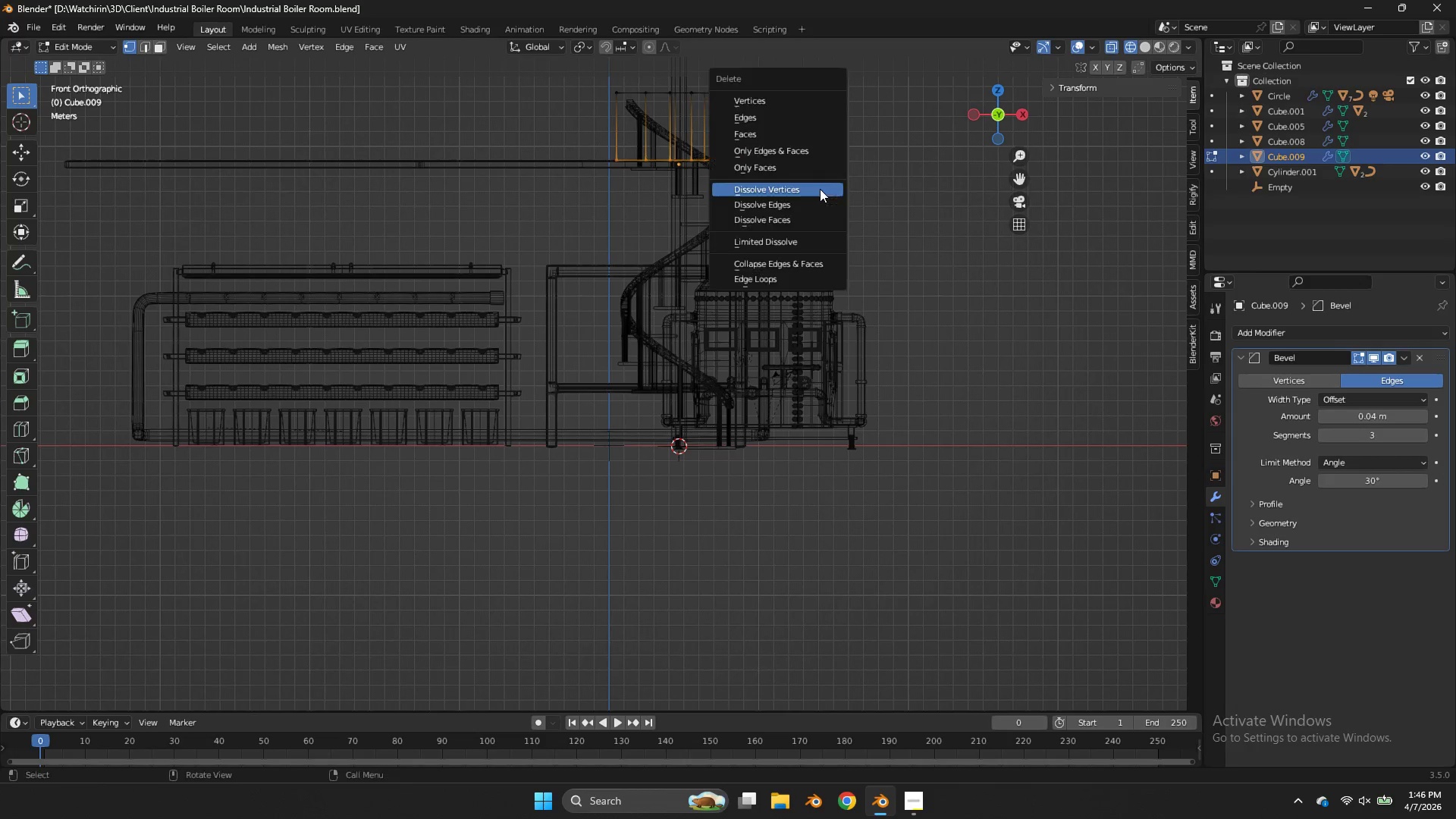 
key(X)
 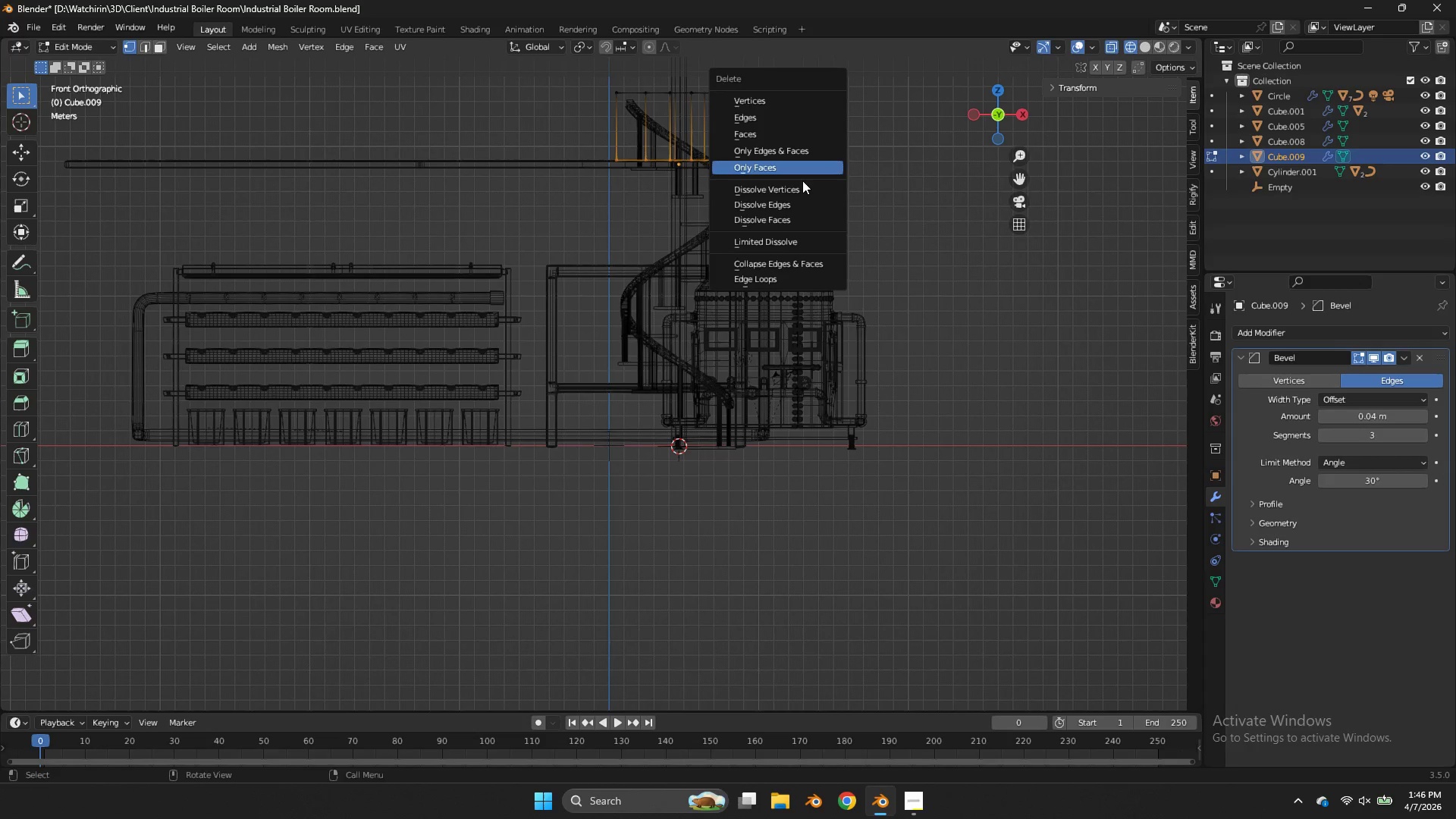 
left_click([804, 202])
 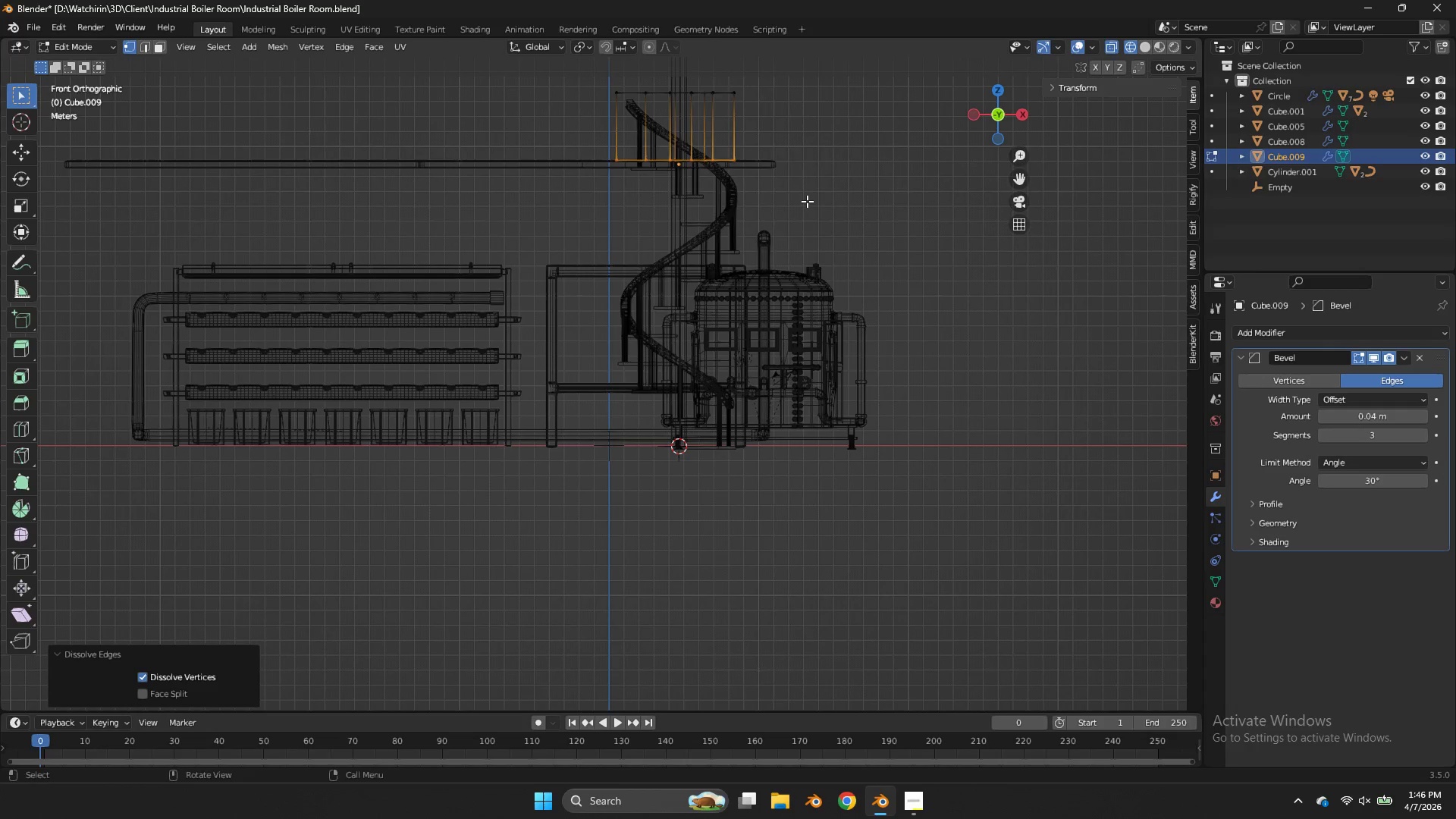 
key(X)
 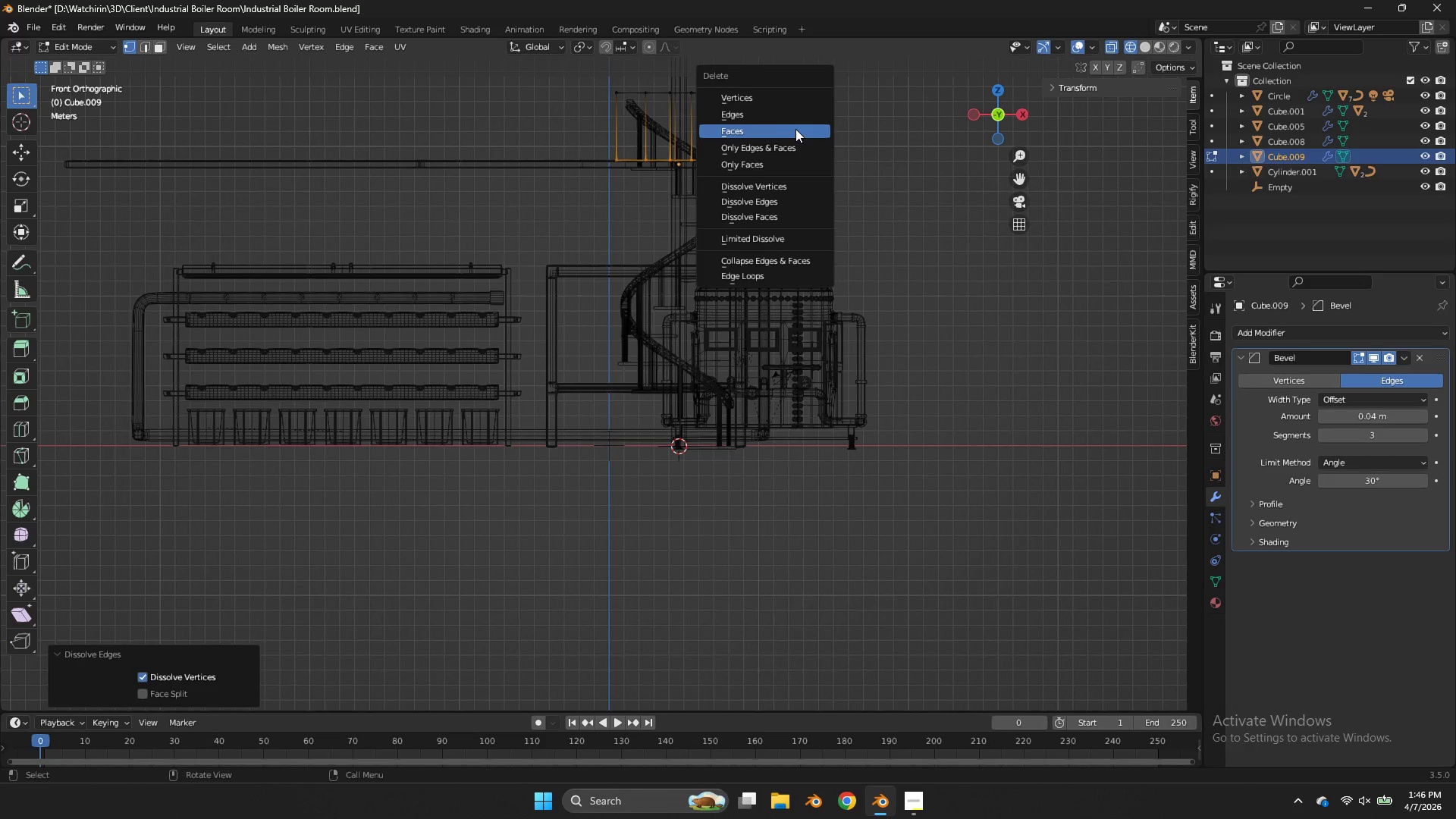 
left_click([791, 119])
 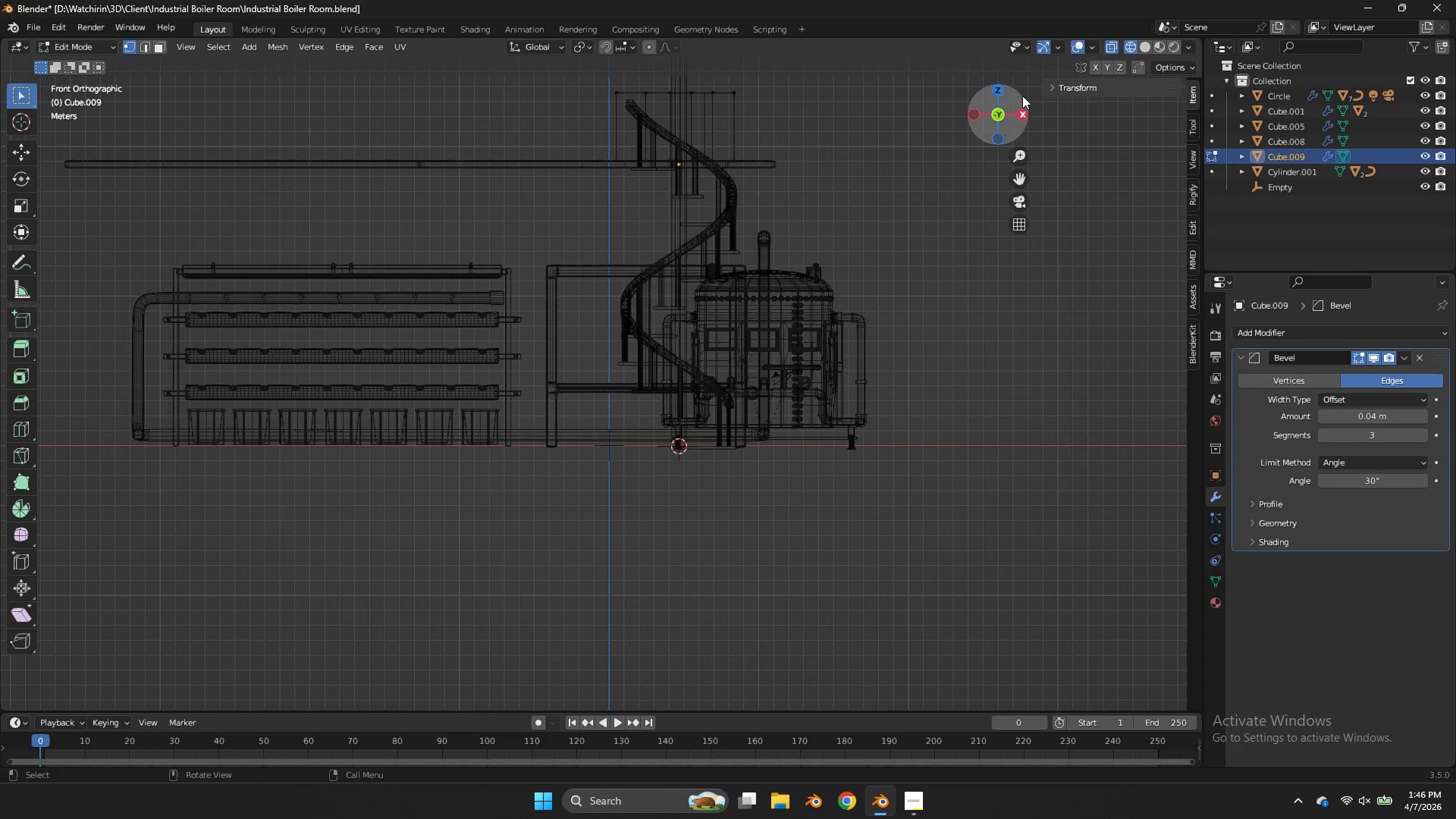 
left_click_drag(start_coordinate=[1001, 118], to_coordinate=[977, 184])
 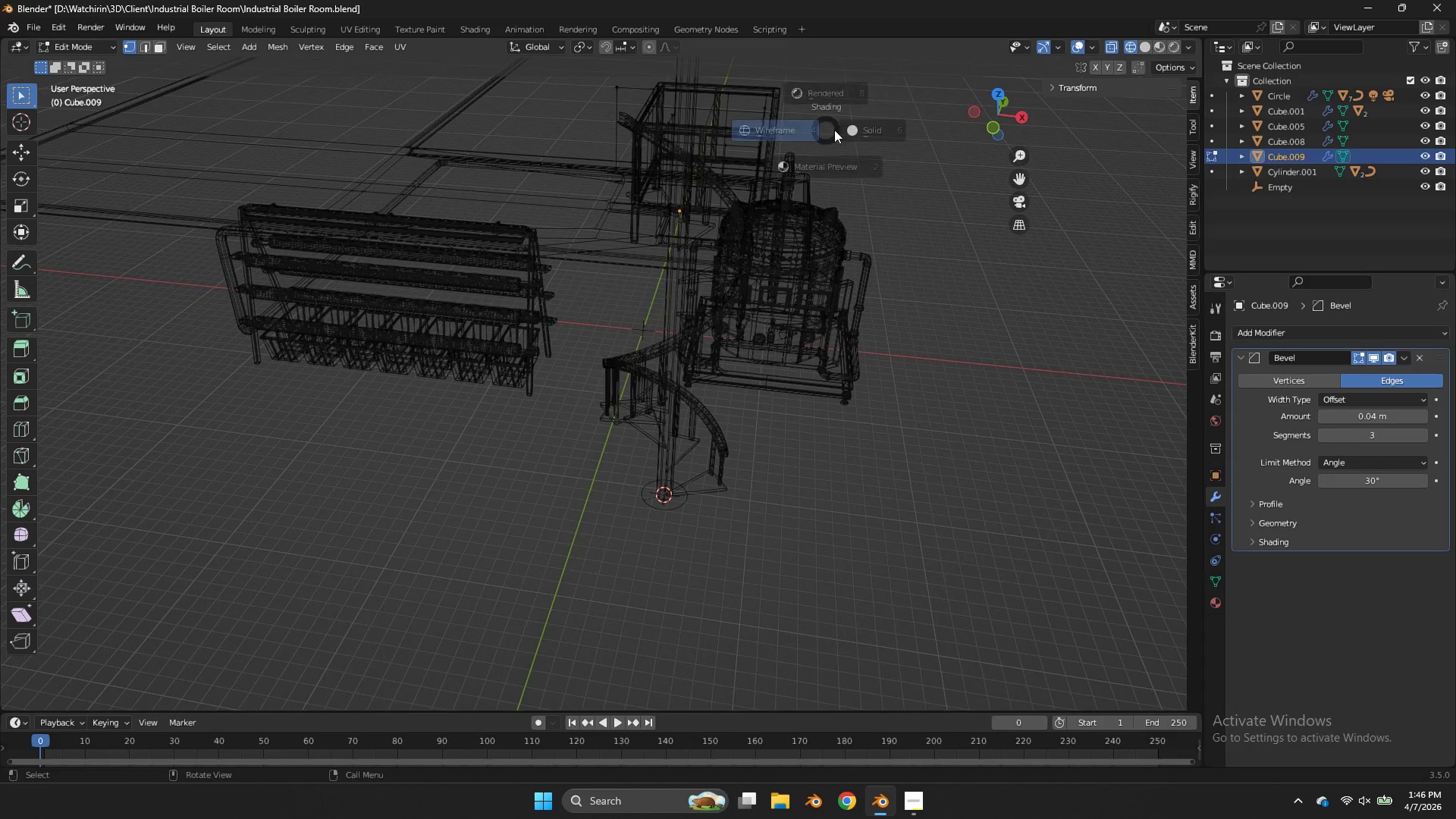 
key(Z)
 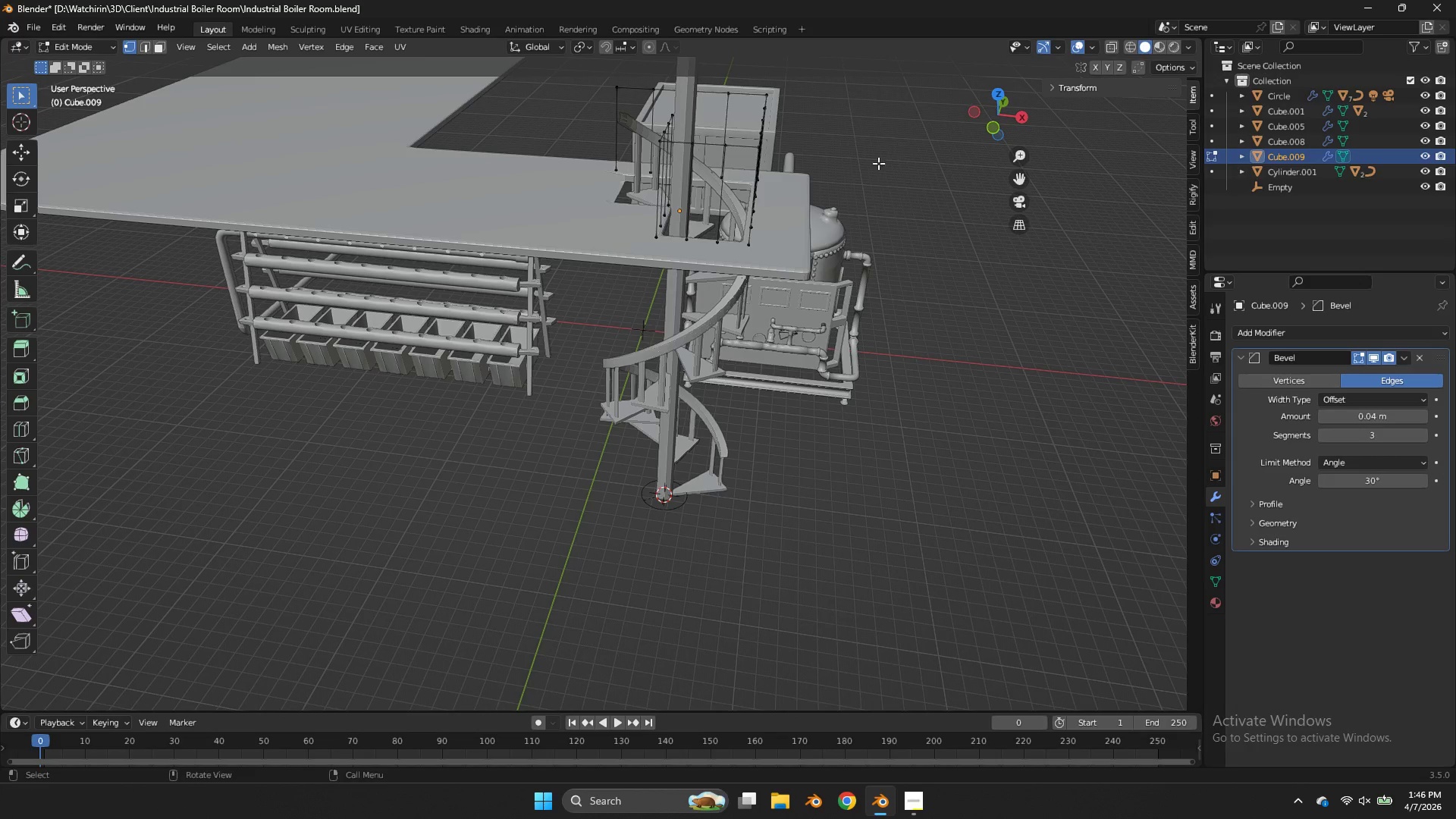 
key(Tab)
 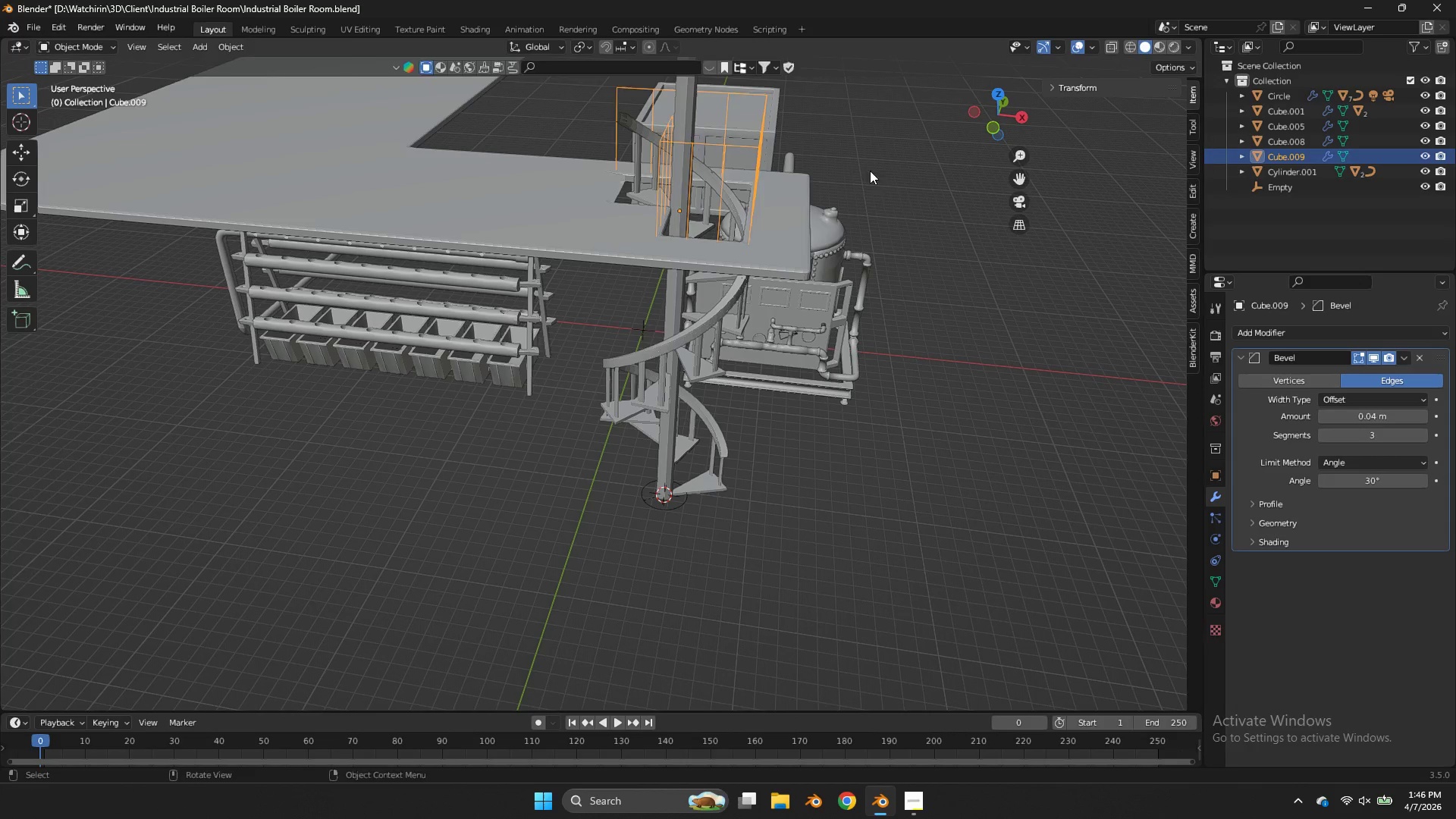 
key(Tab)
 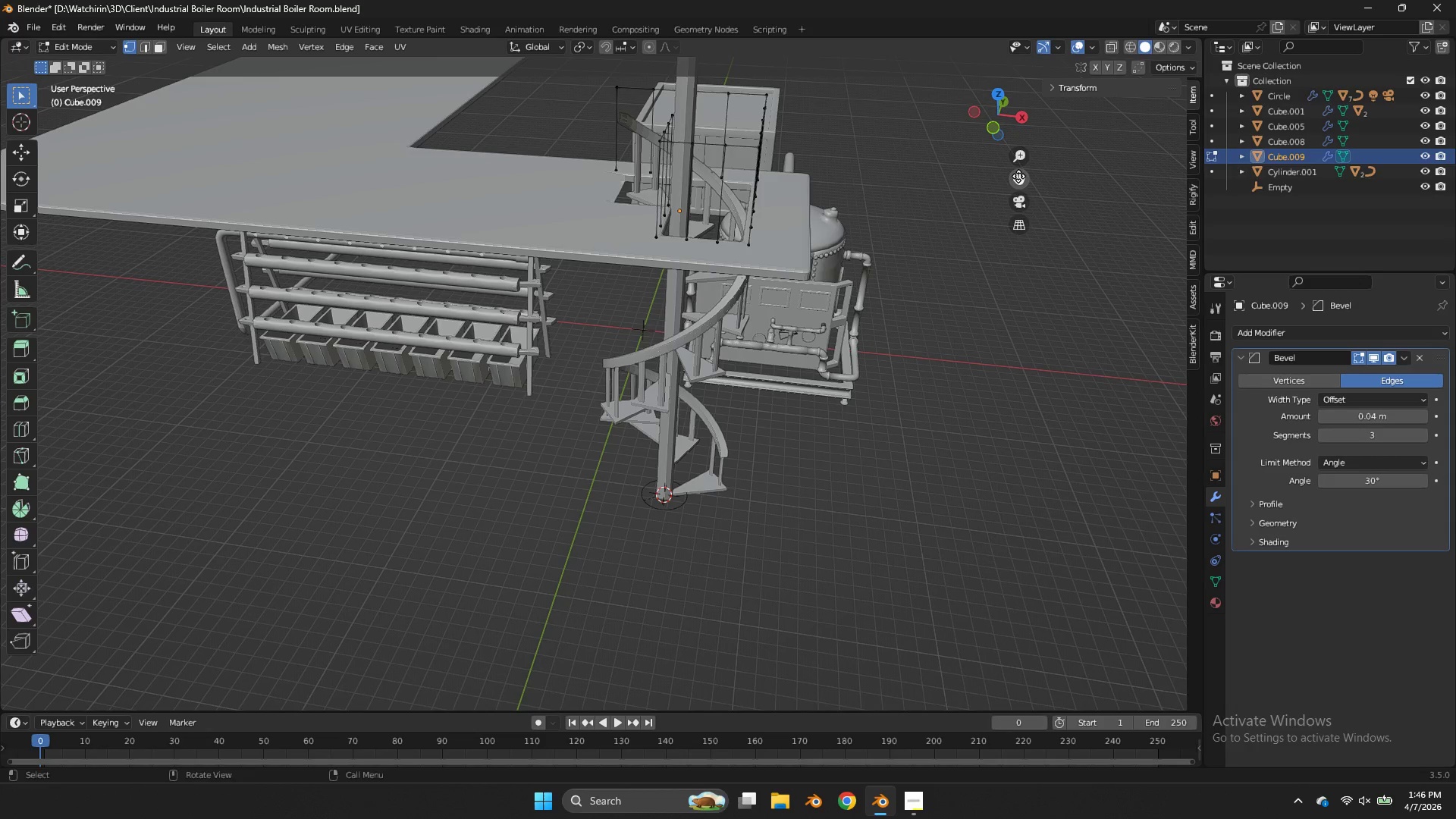 
left_click_drag(start_coordinate=[1018, 176], to_coordinate=[999, 252])
 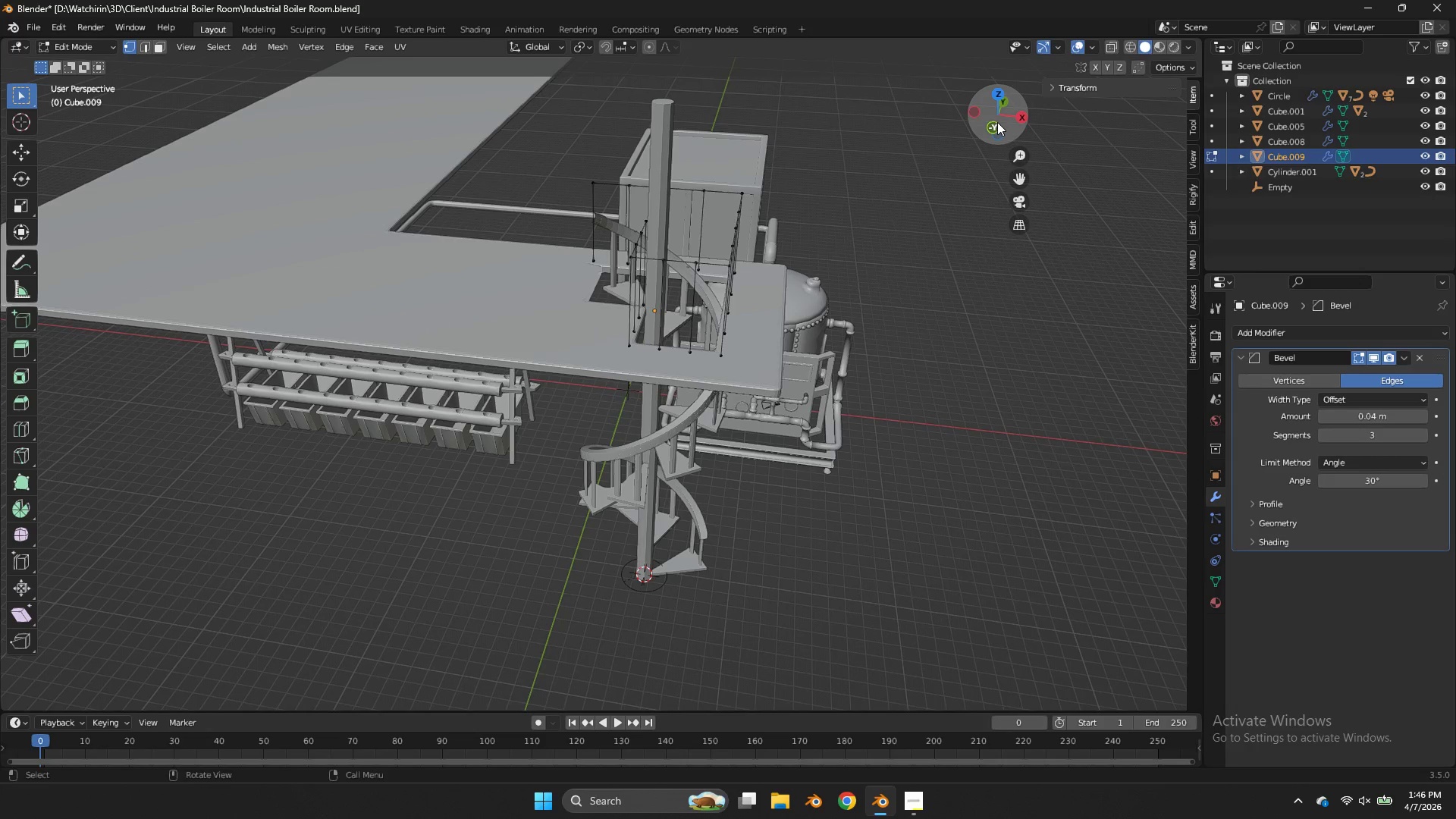 
left_click_drag(start_coordinate=[997, 122], to_coordinate=[937, 102])
 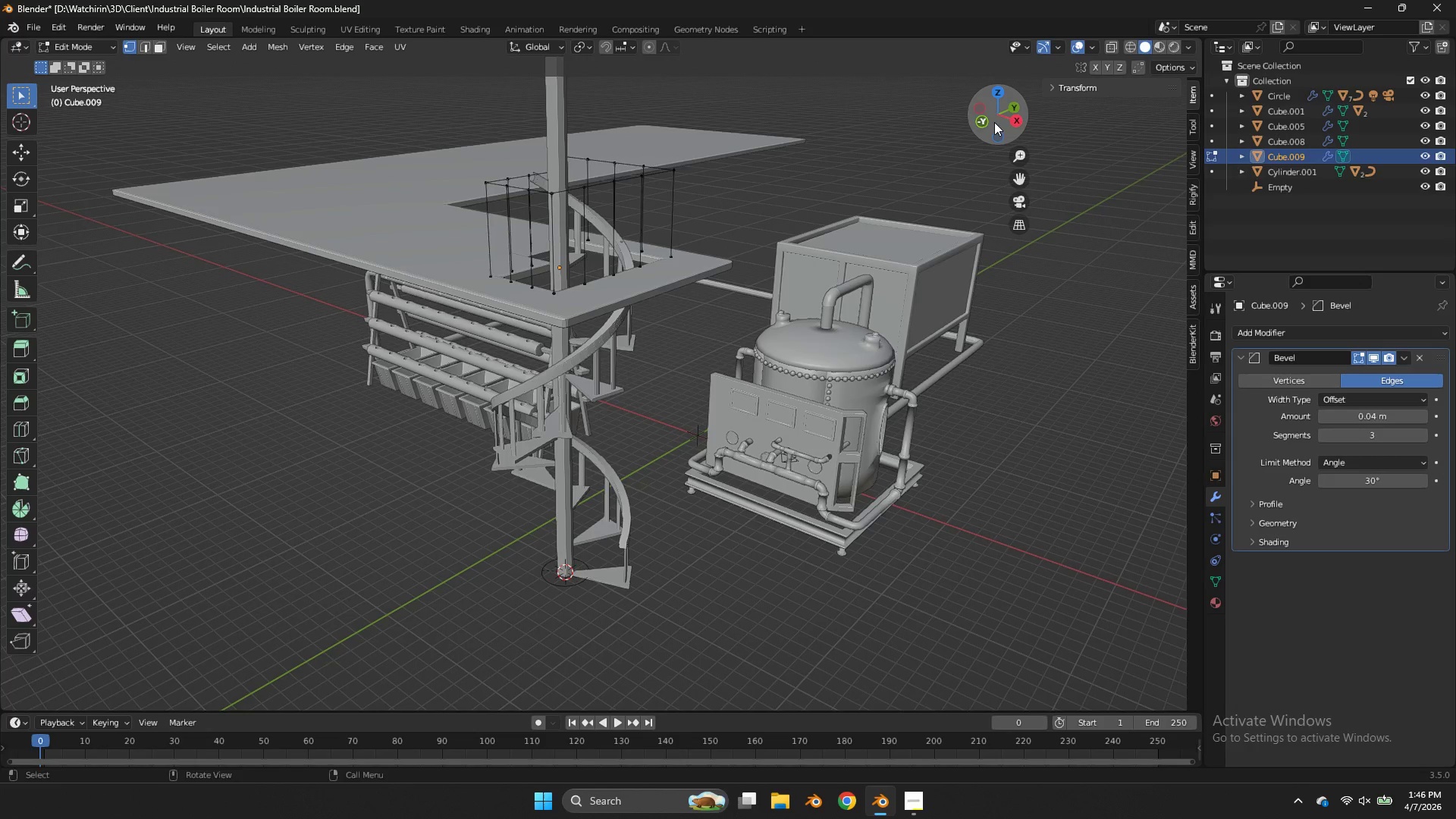 
left_click_drag(start_coordinate=[994, 122], to_coordinate=[971, 132])
 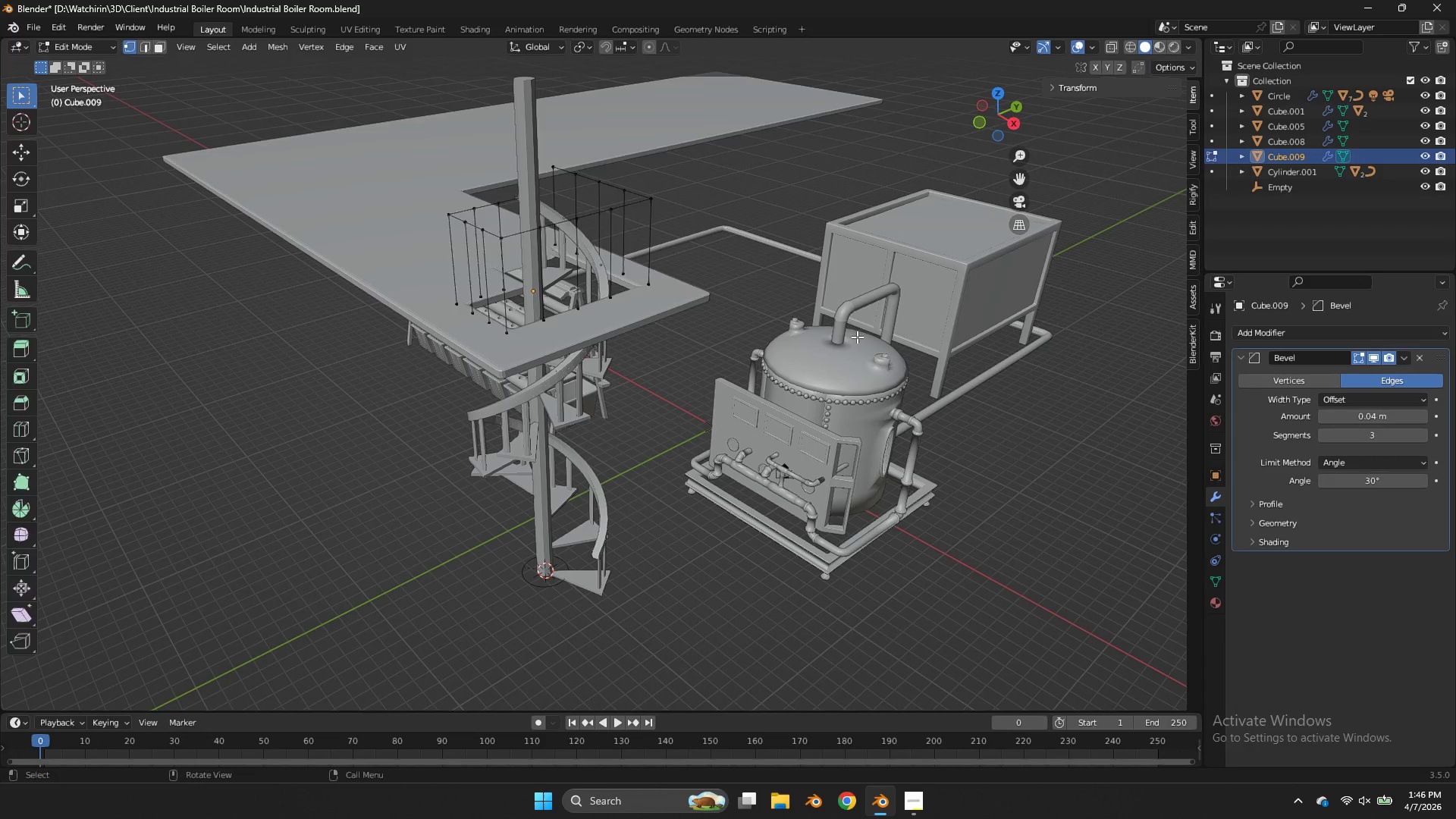 
key(Tab)
 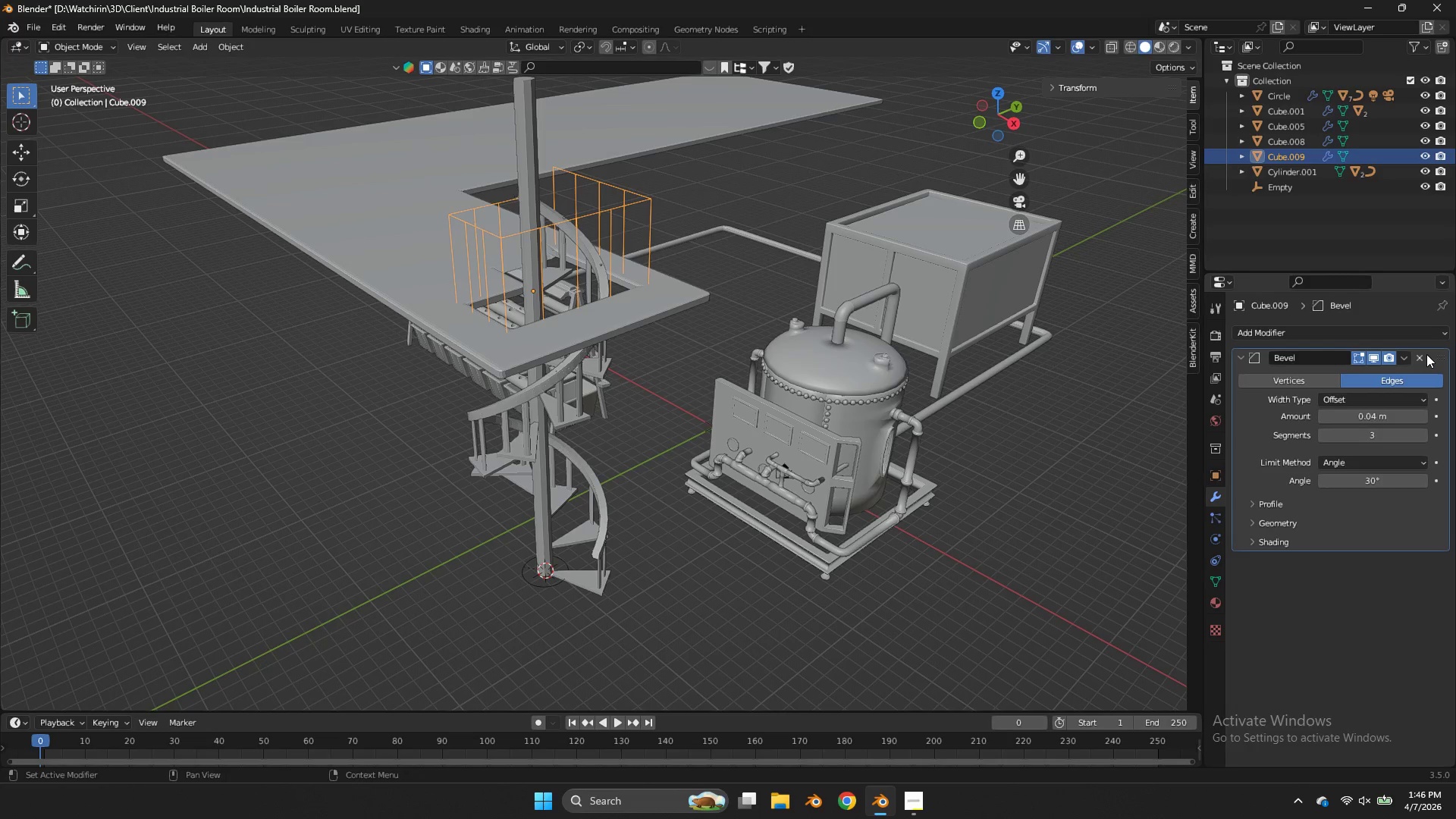 
double_click([1414, 338])
 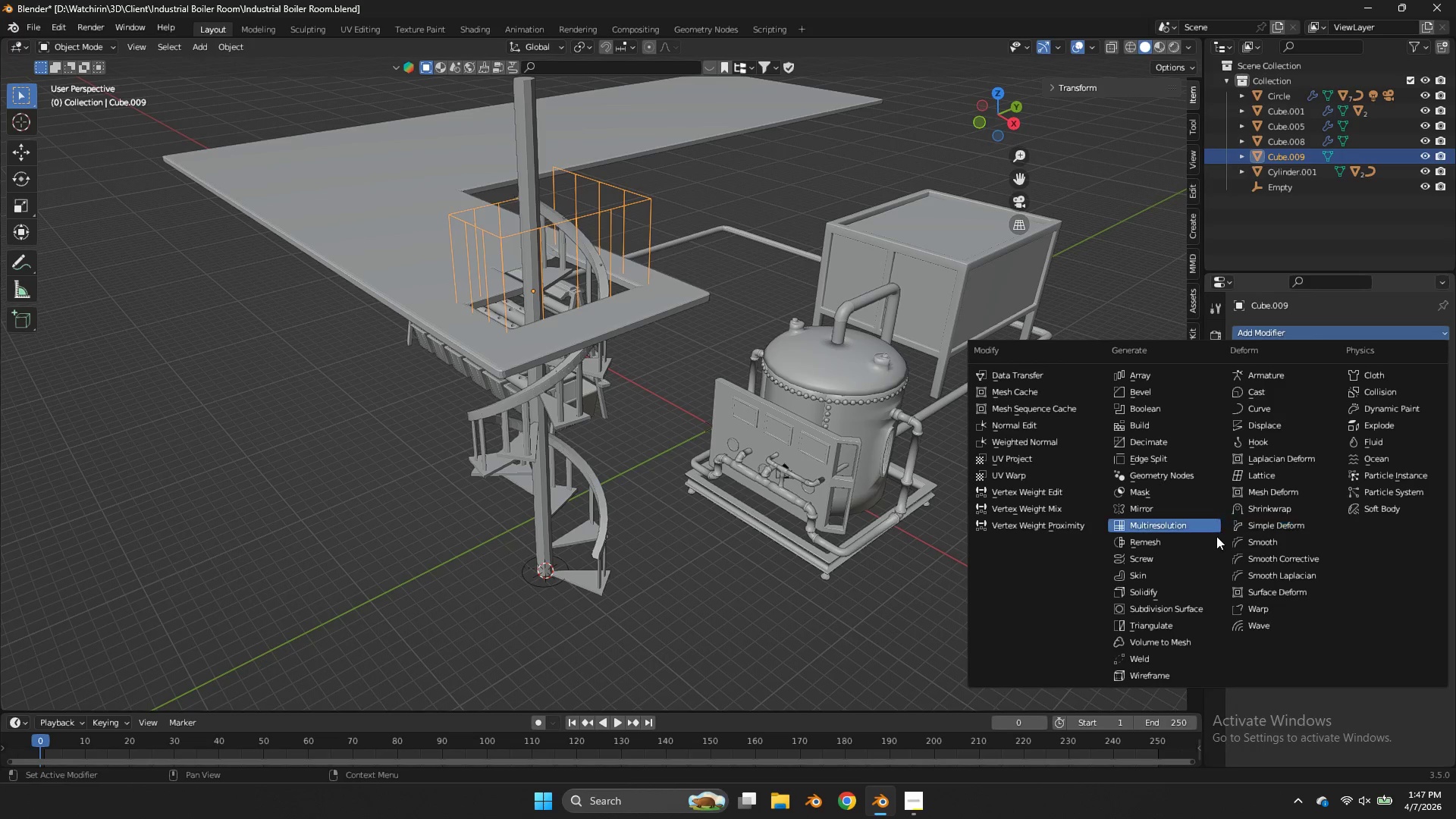 
left_click([1175, 573])
 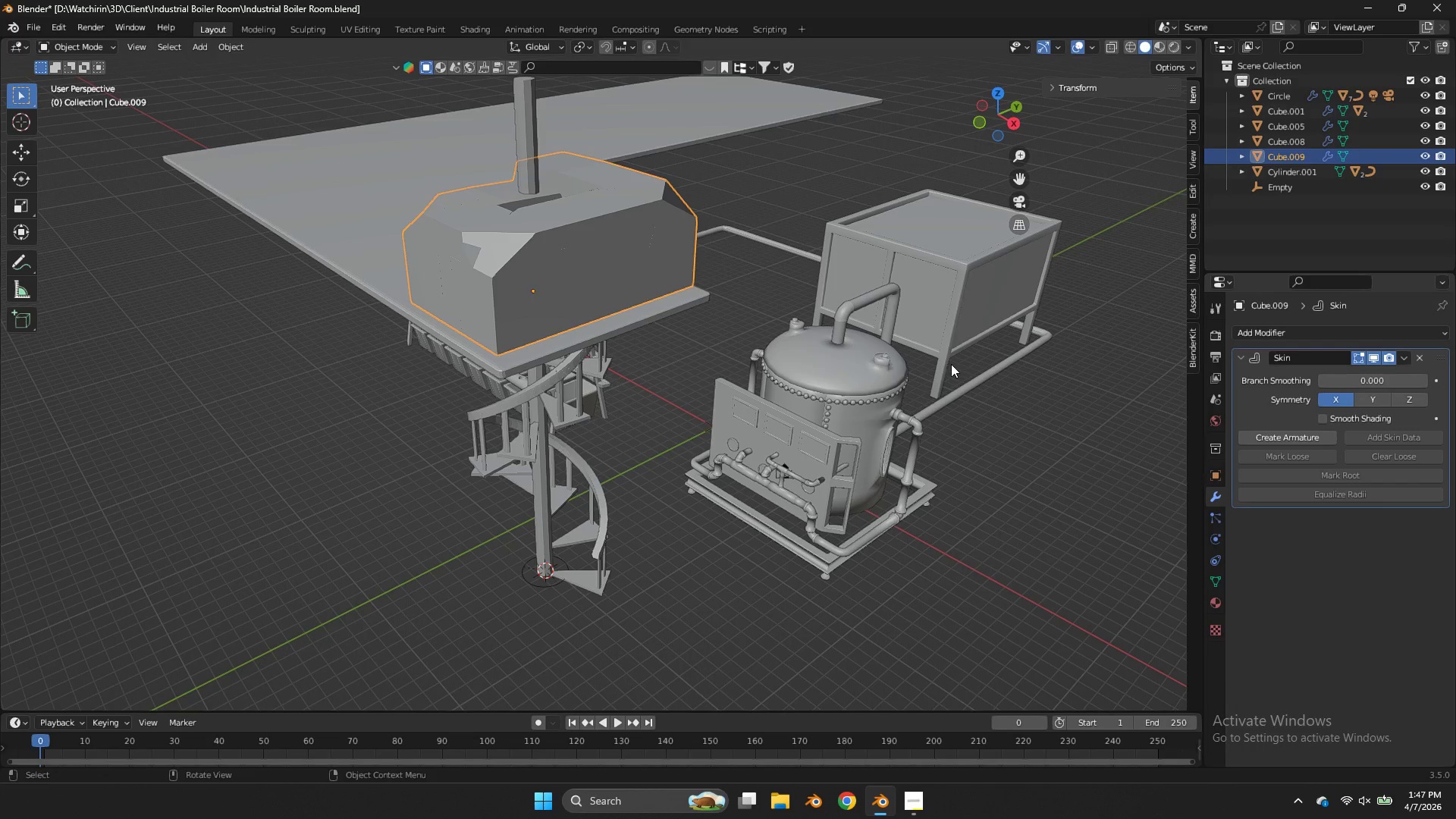 
key(Control+T)
 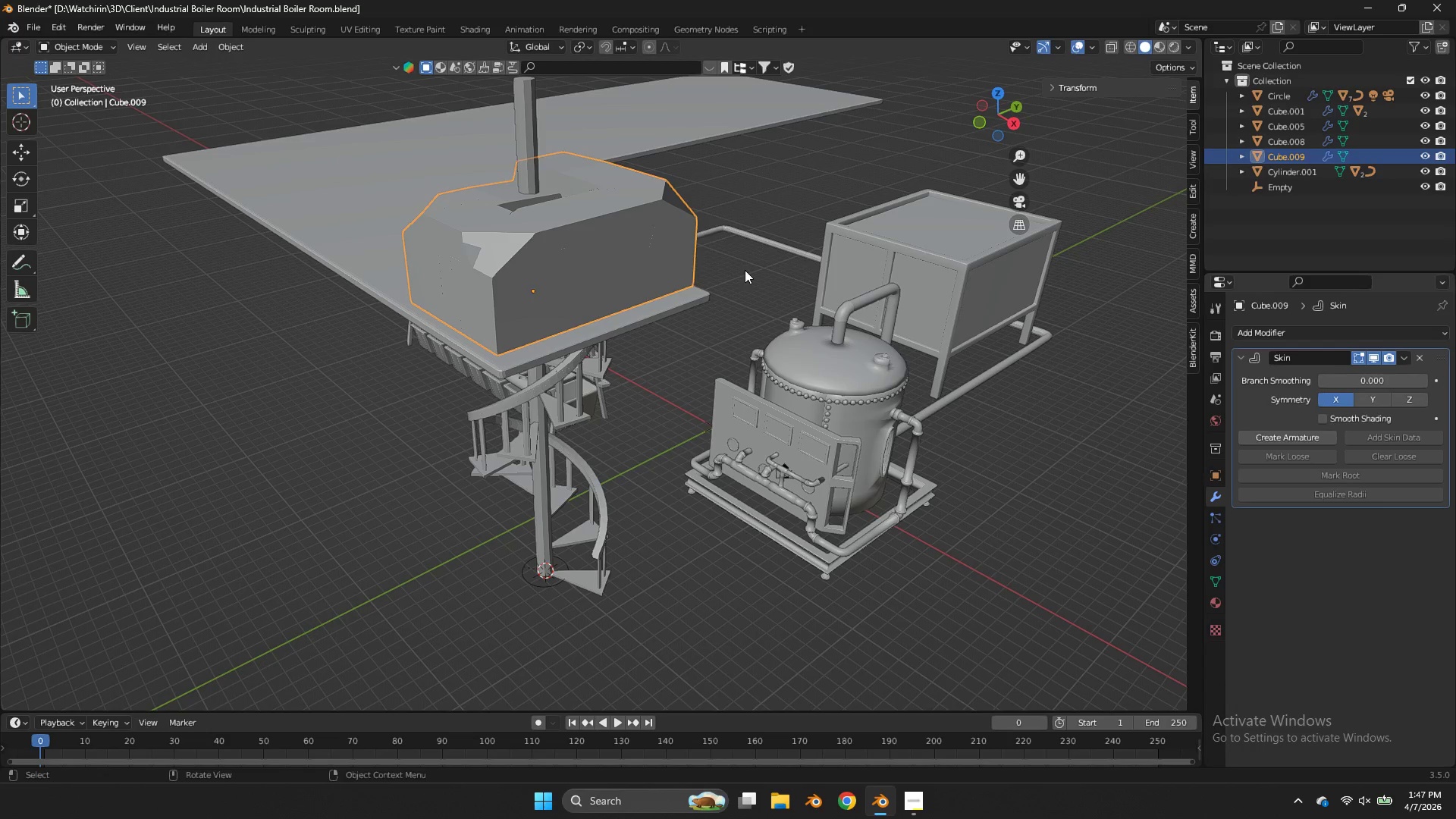 
key(Tab)
 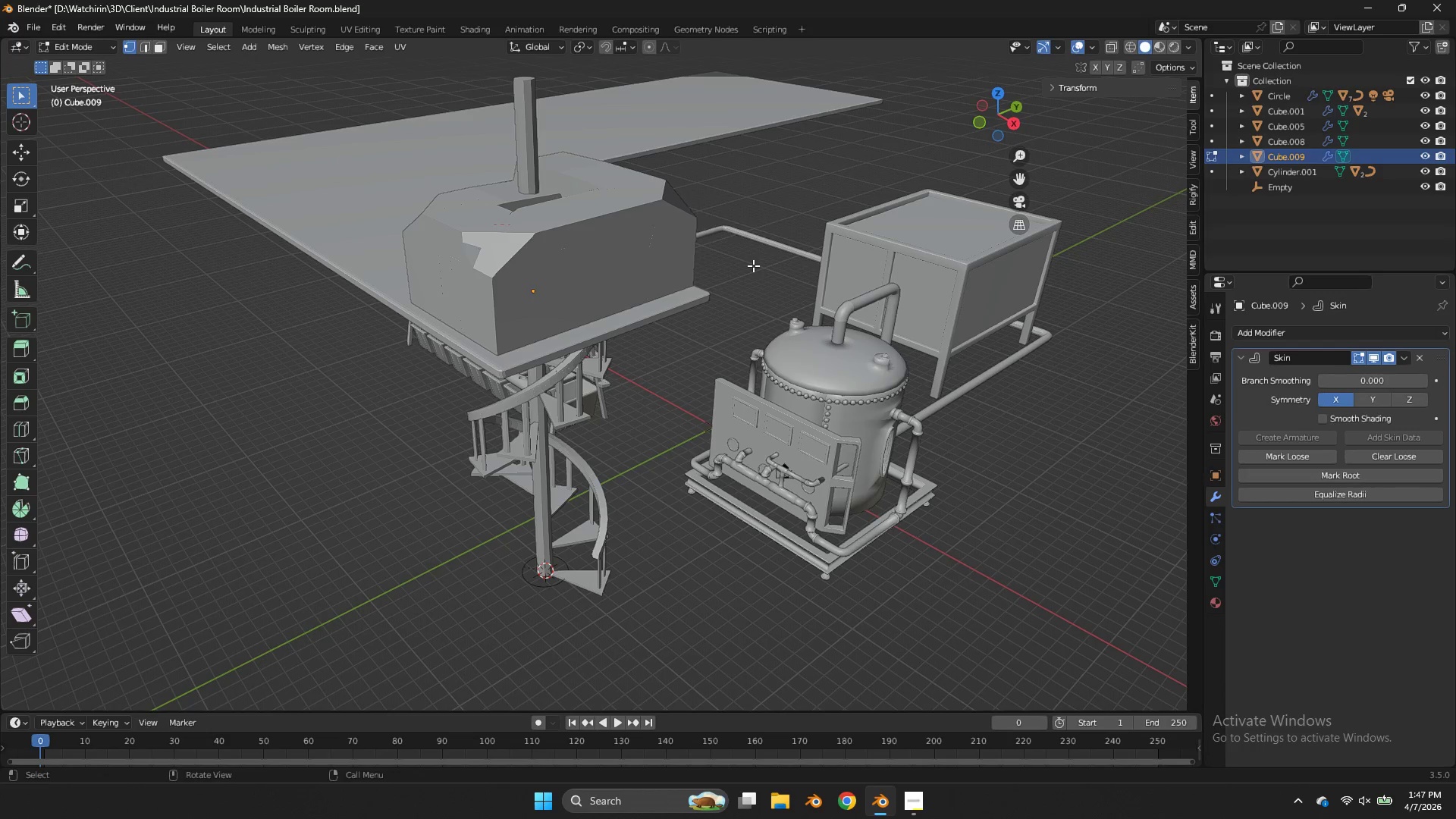 
key(A)
 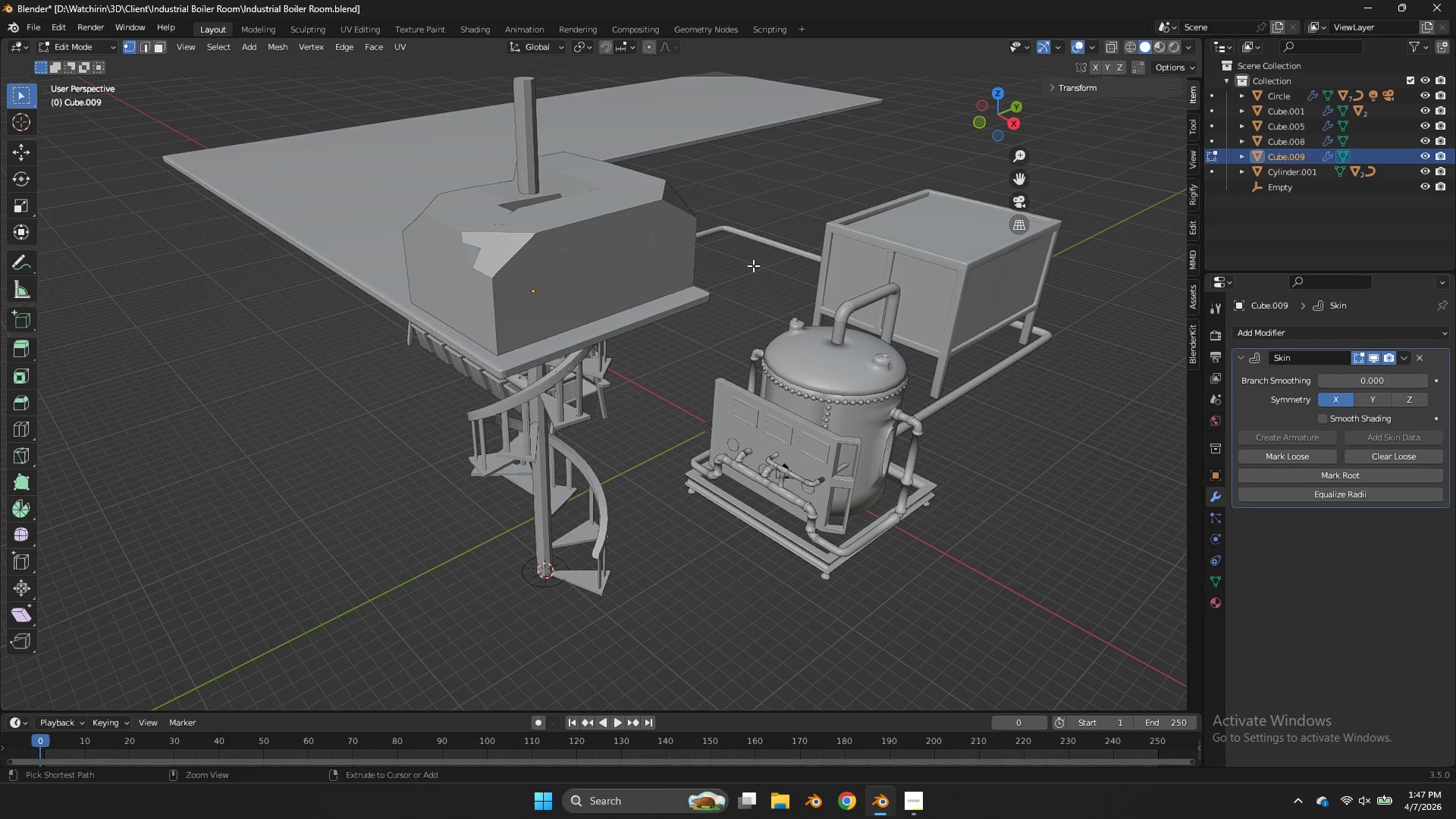 
key(Control+T)
 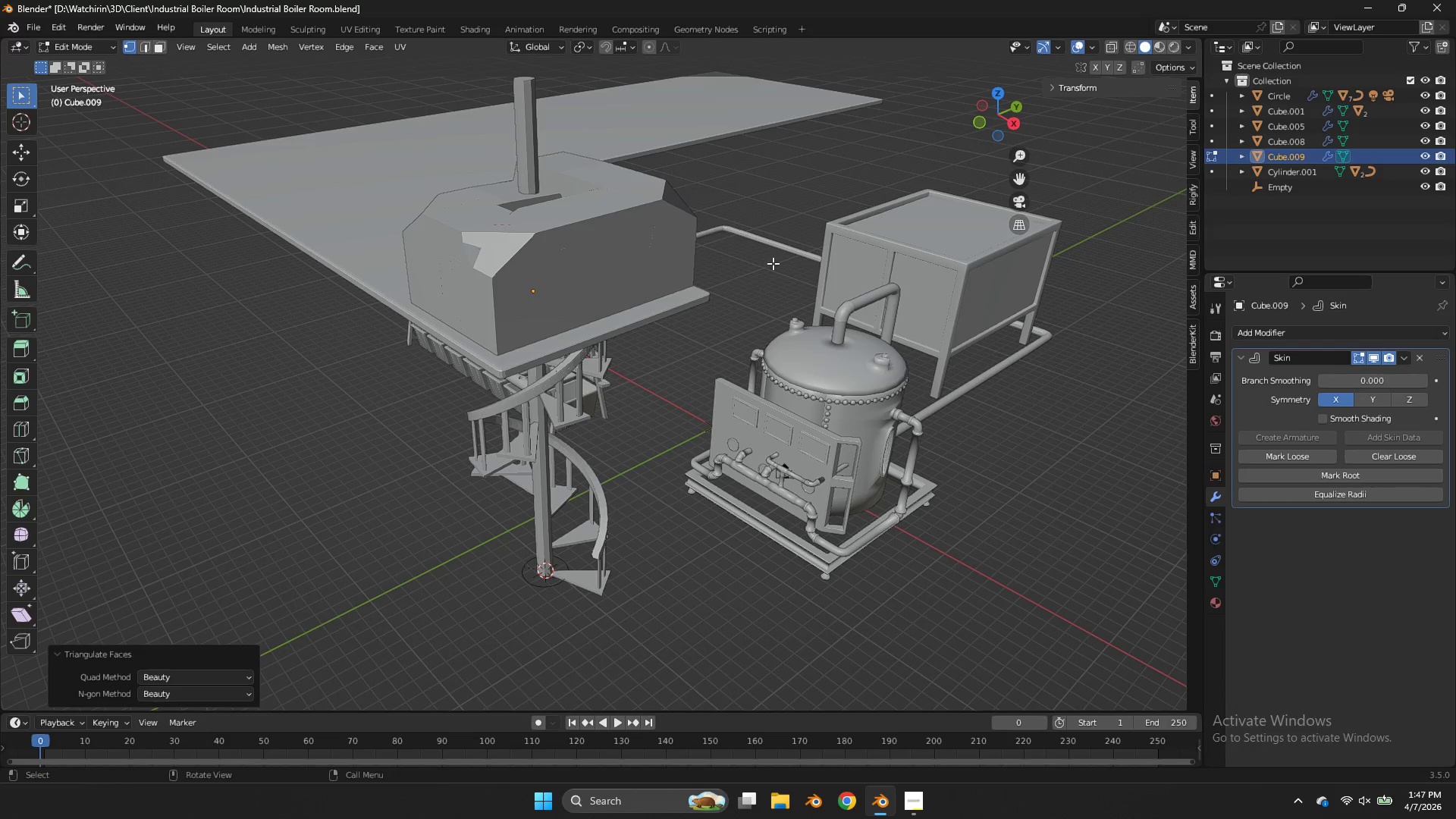 
key(Control+T)
 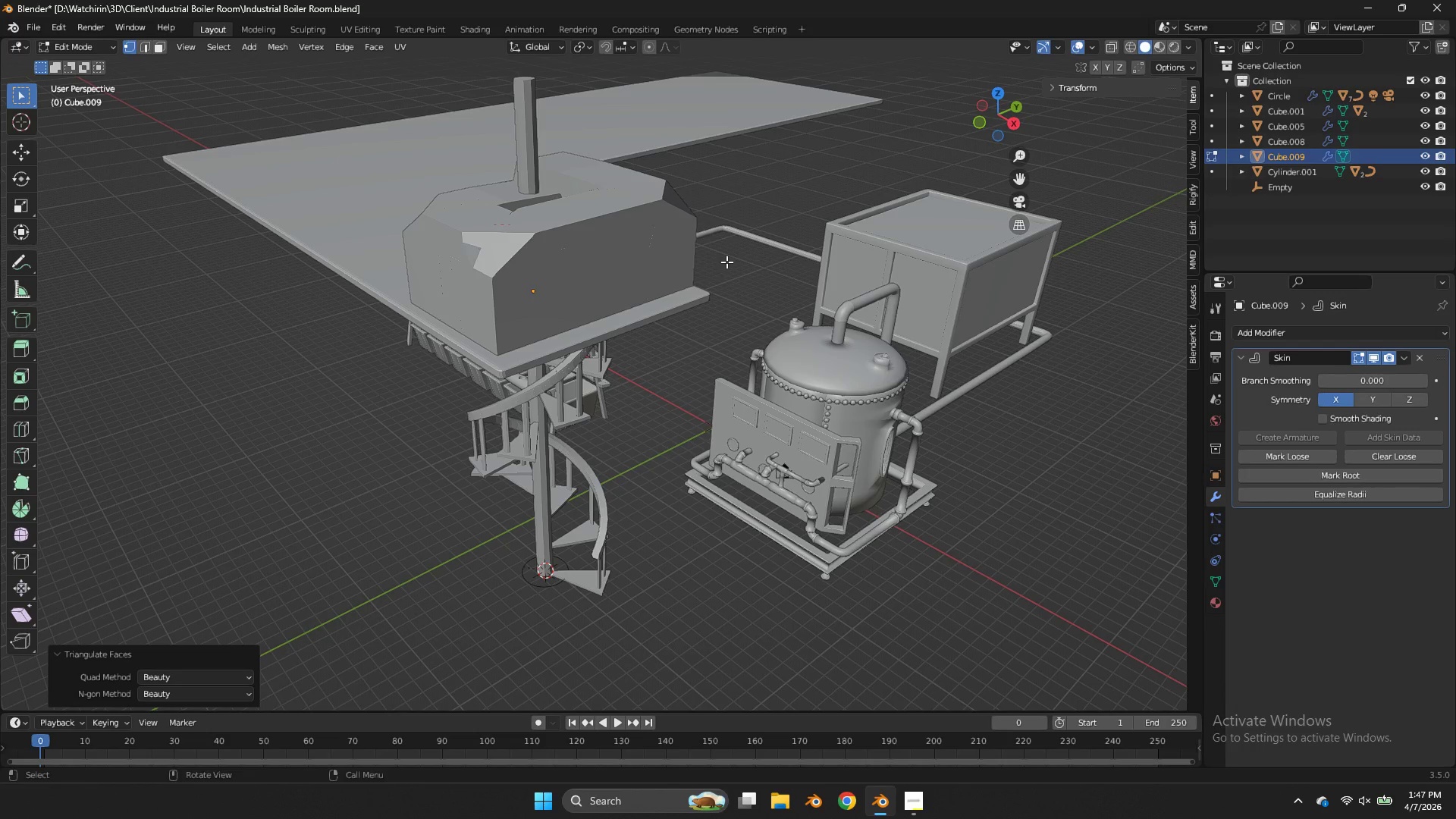 
key(Alt+E)
 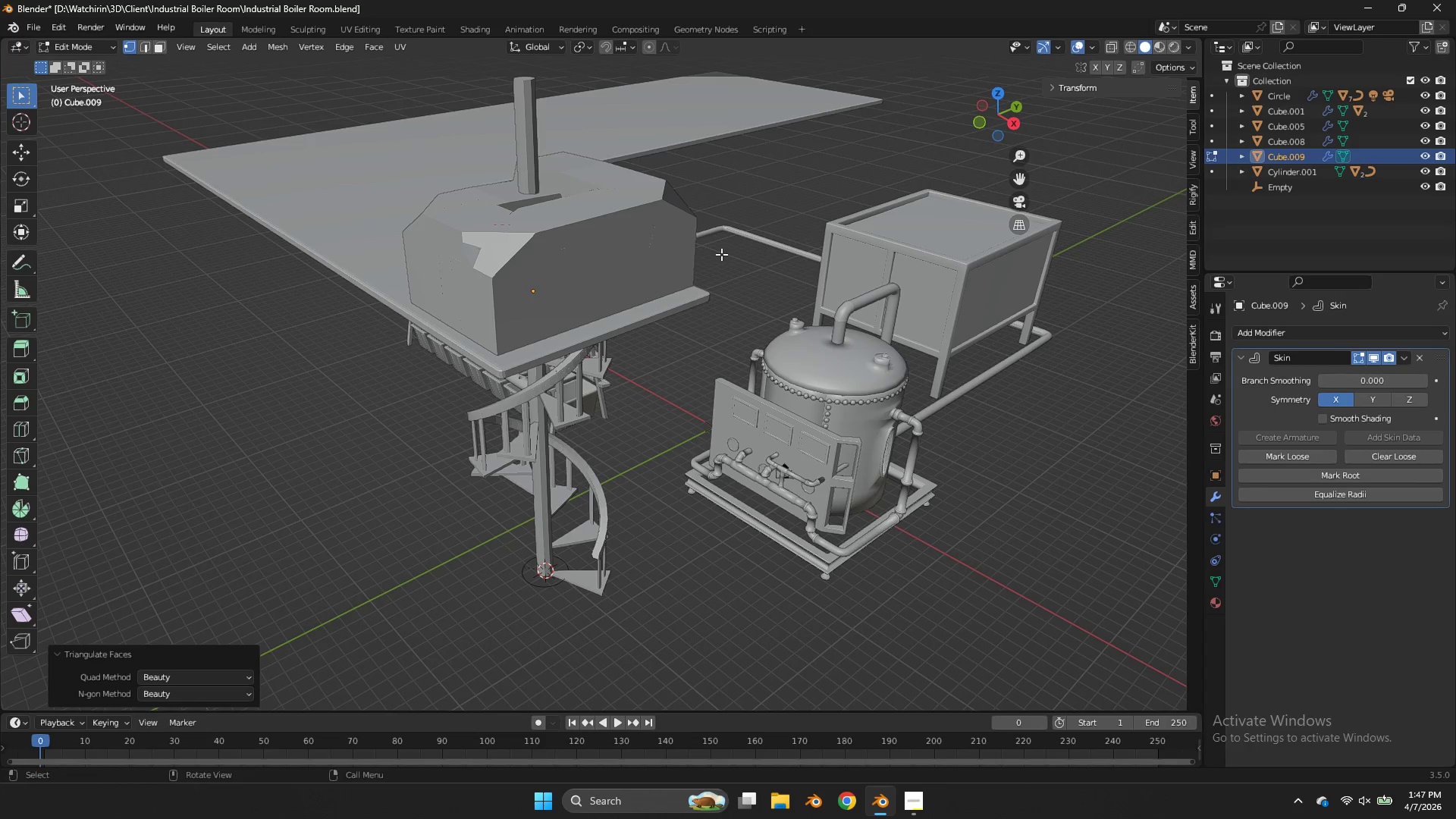 
key(Control+ControlLeft)
 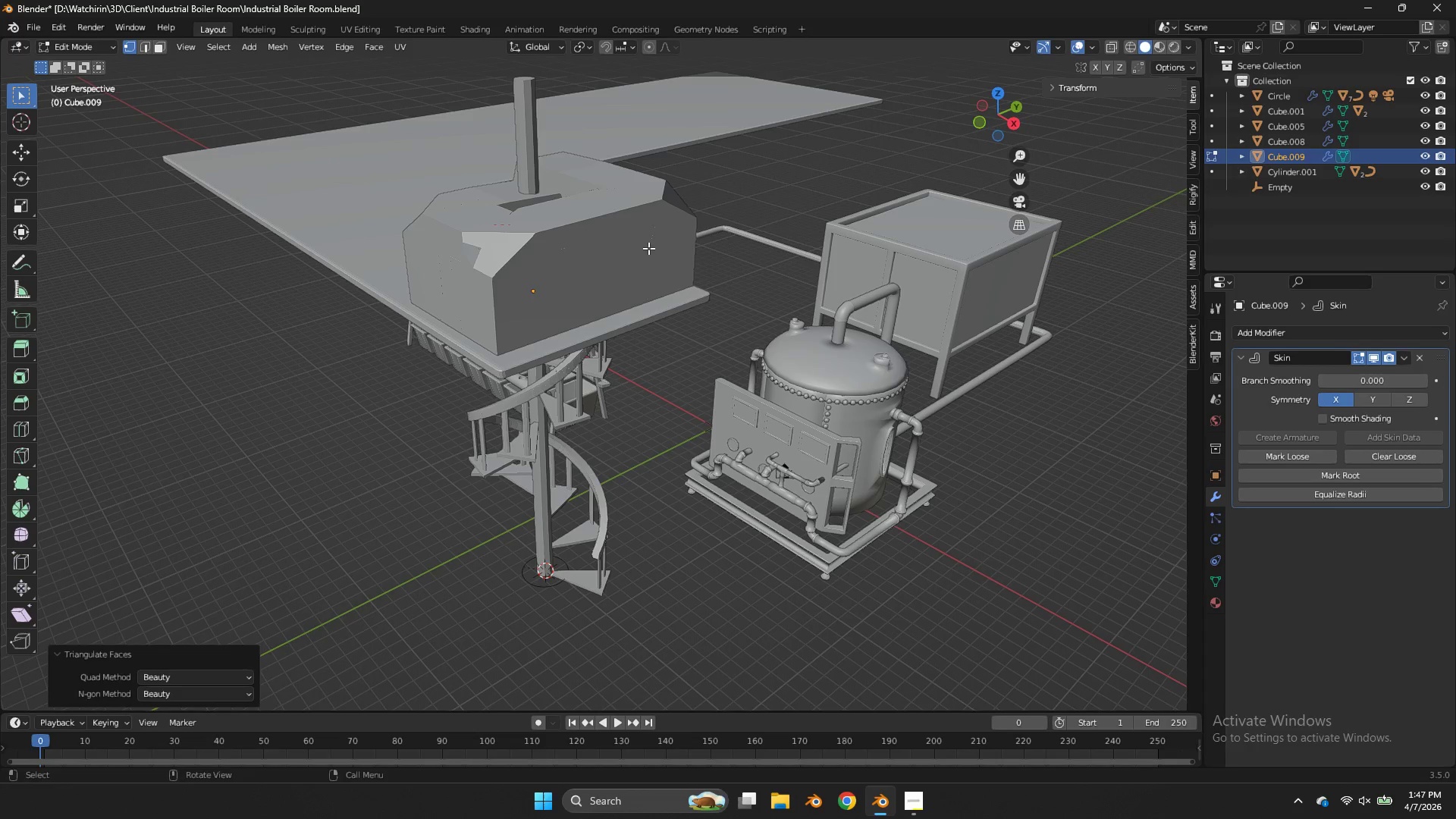 
left_click([648, 248])
 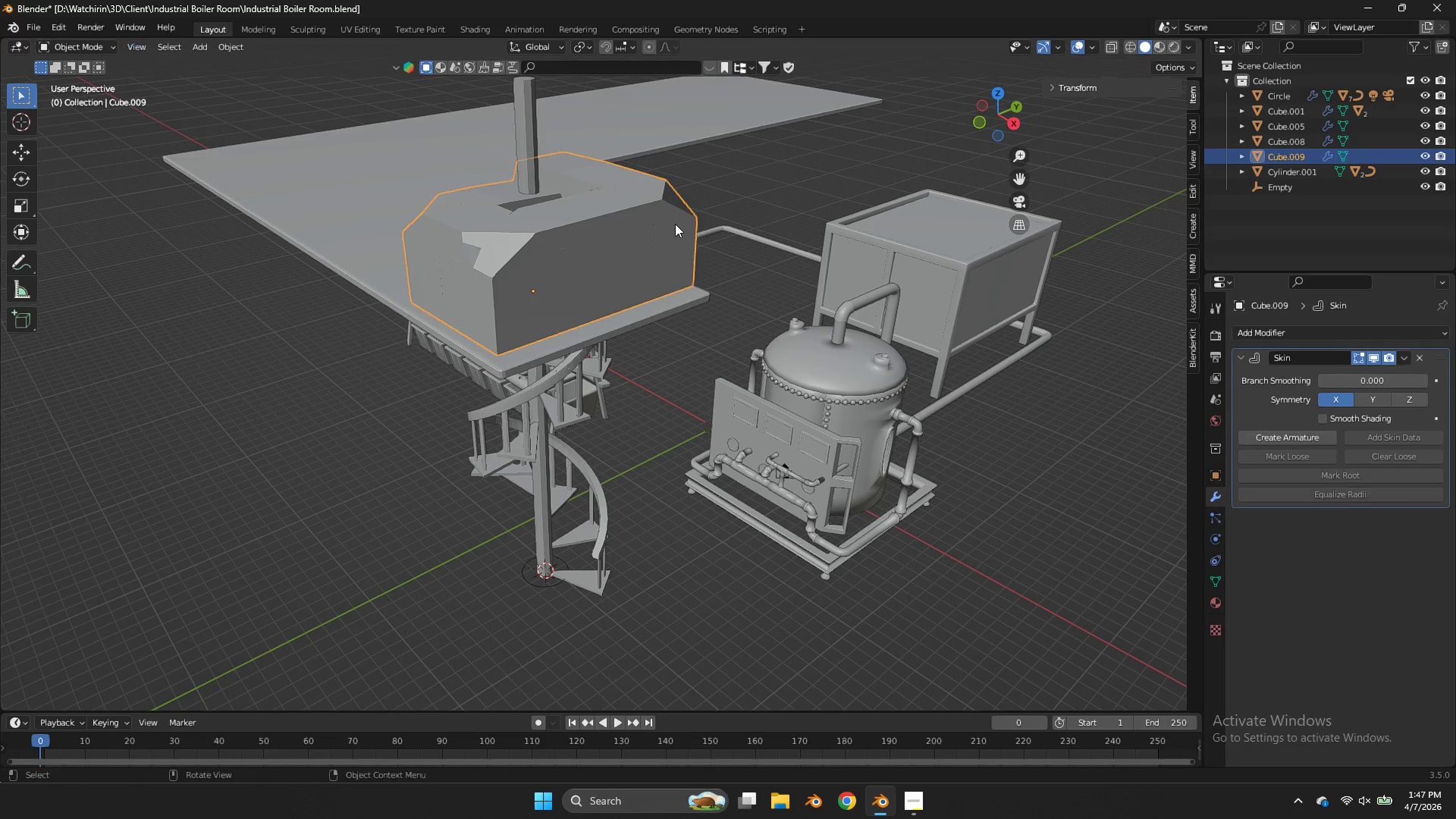 
key(Tab)
 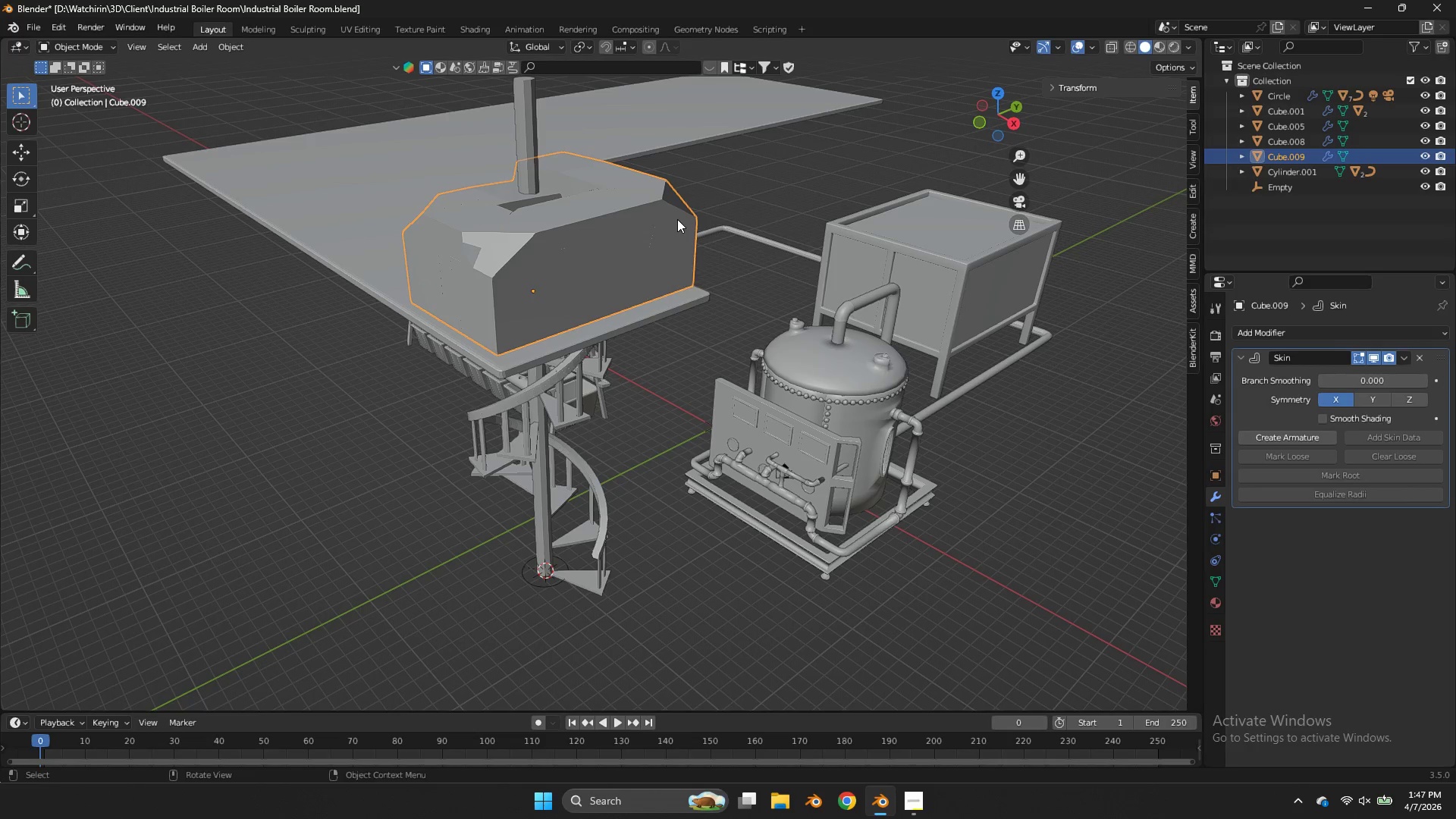 
left_click([677, 219])
 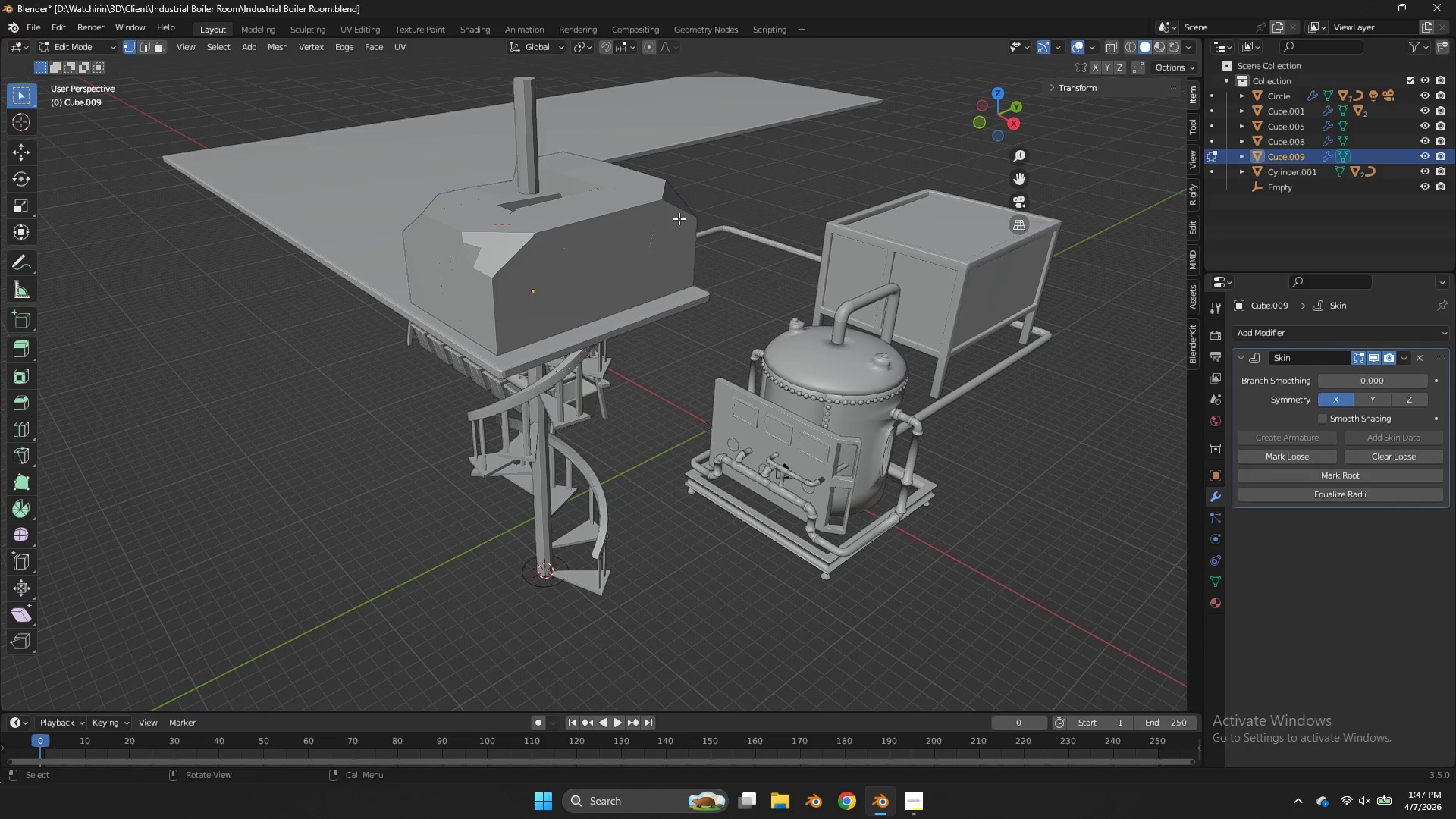 
key(Tab)
type(za)
 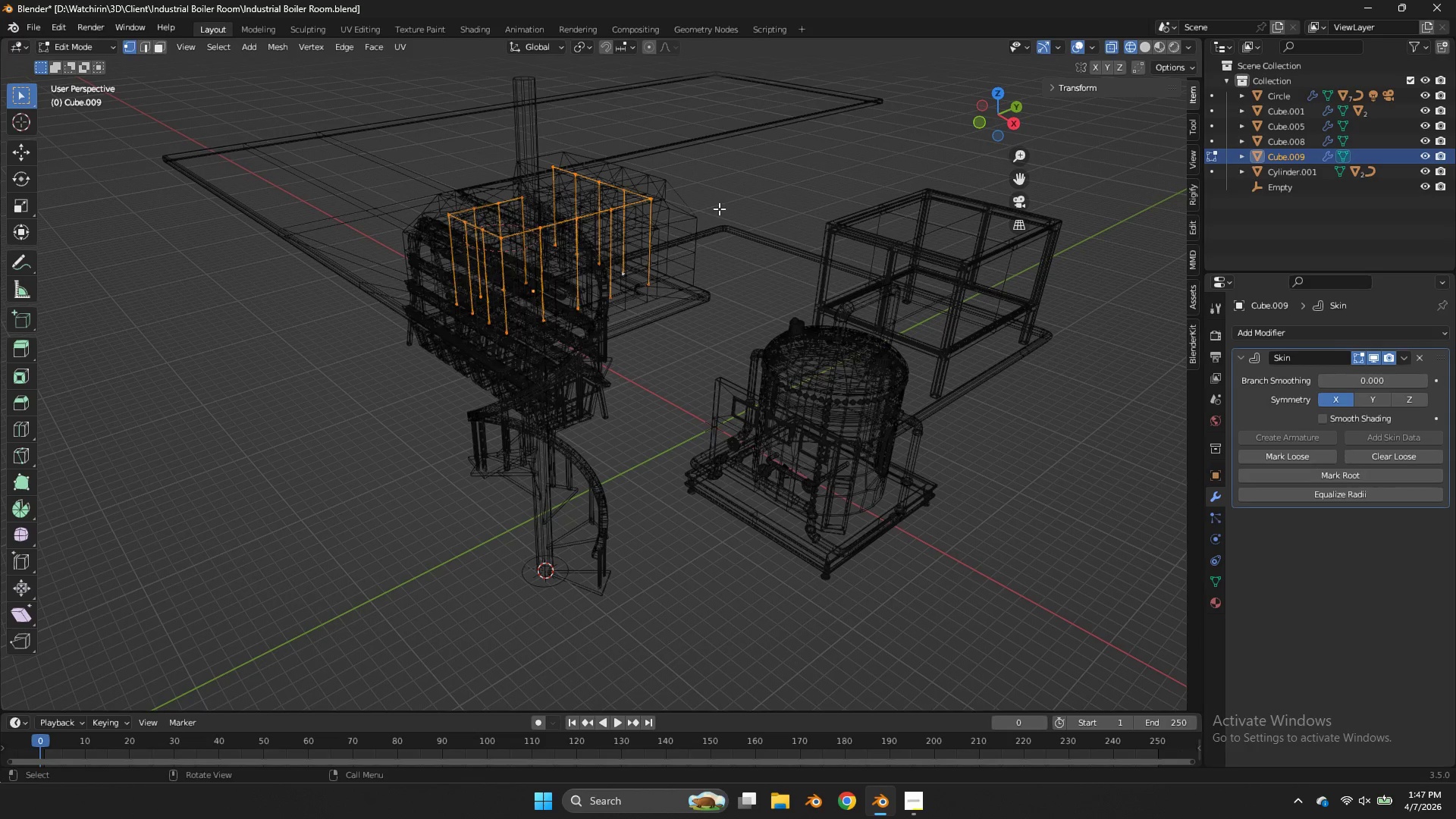 
key(Control+T)
 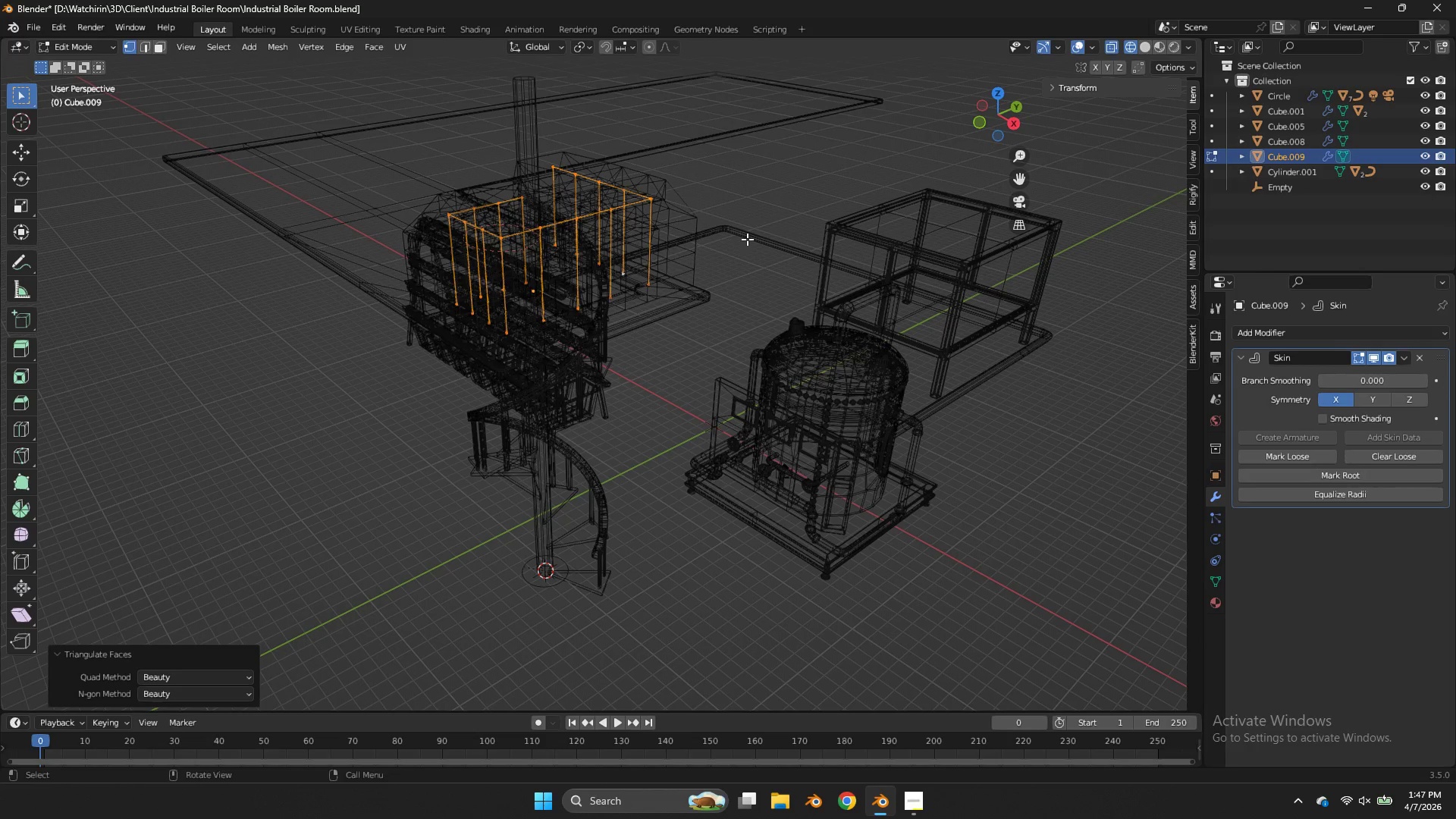 
key(Alt+E)
 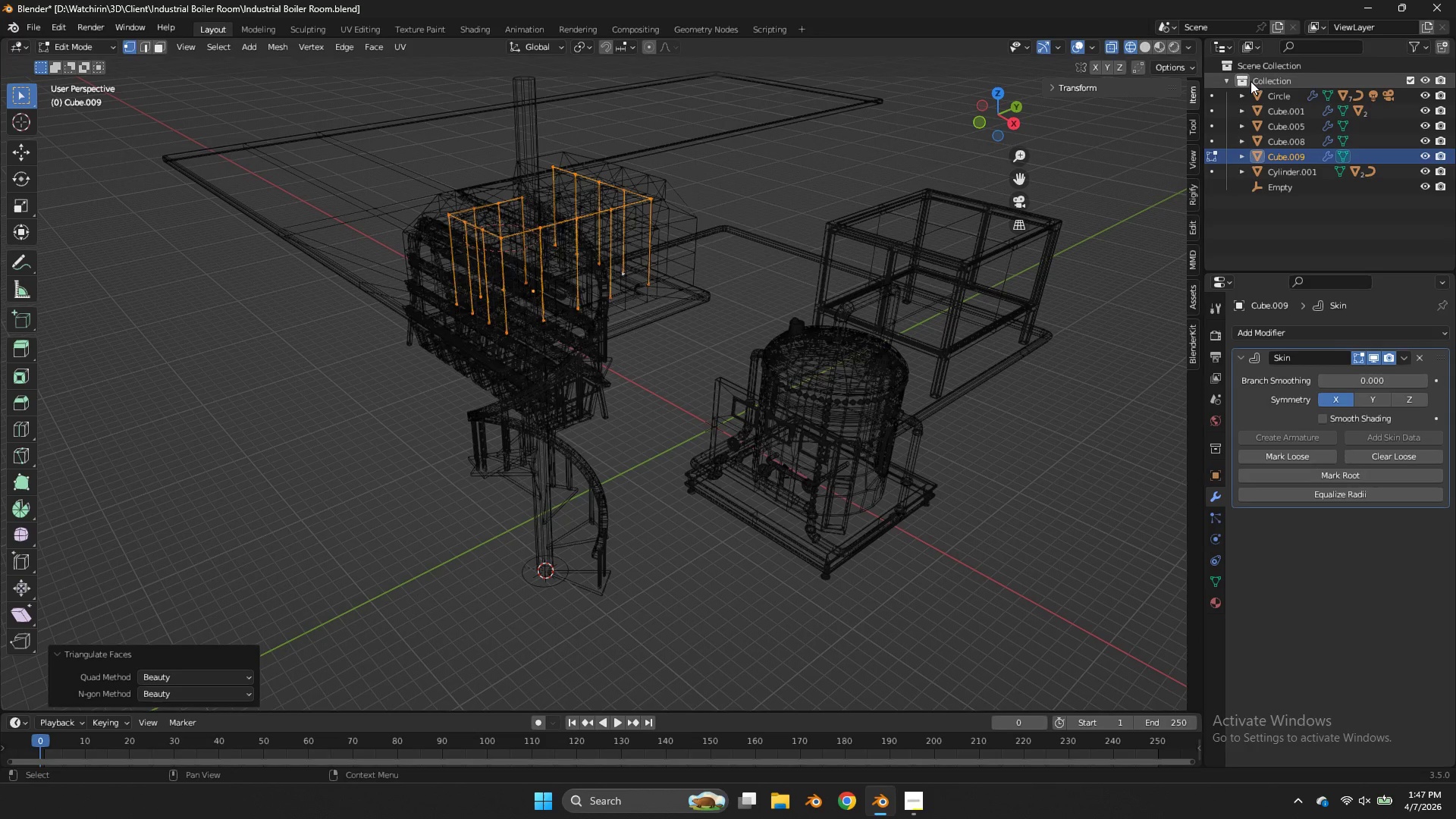 
key(Shift+E)
 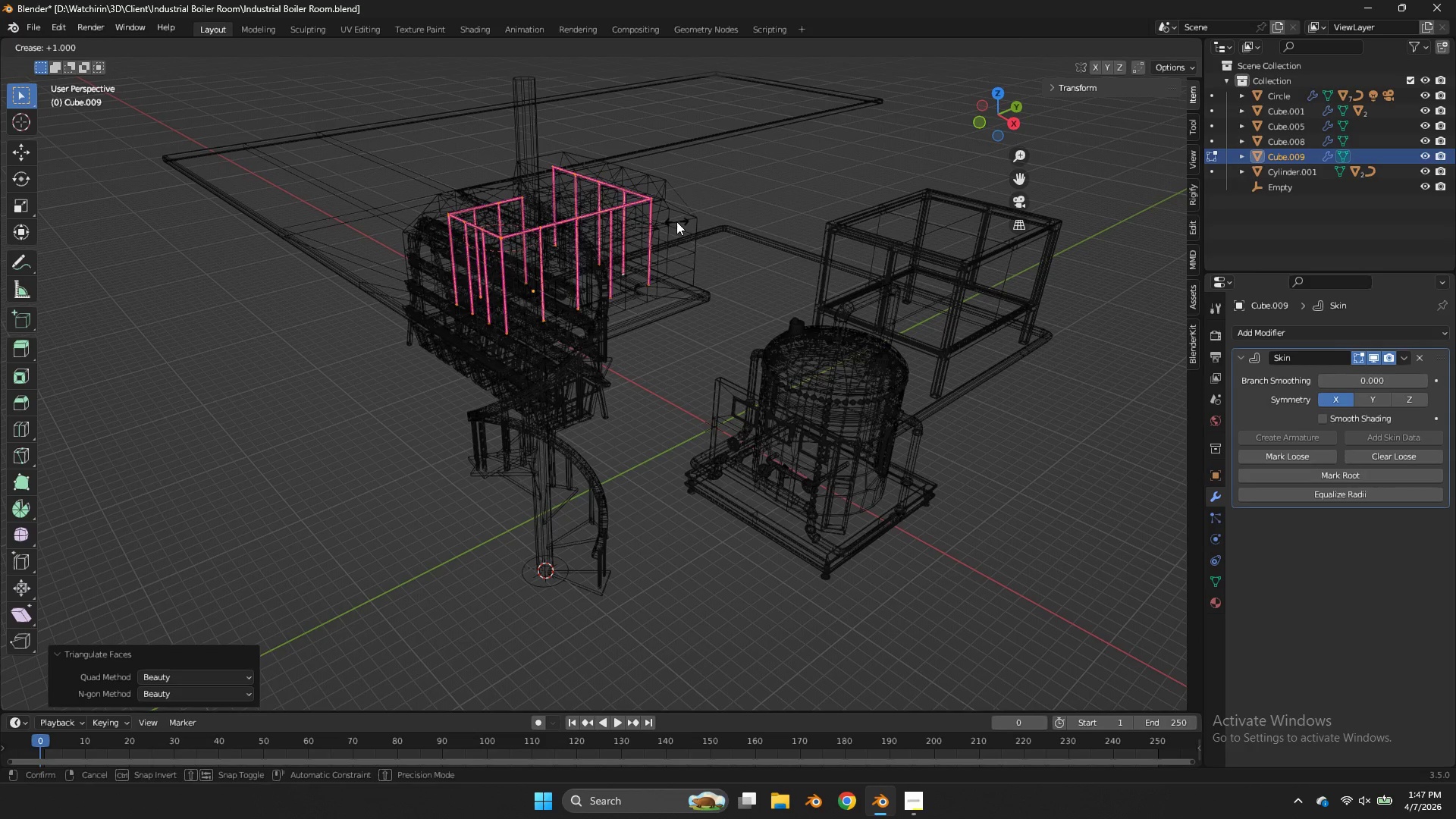 
left_click([676, 221])
 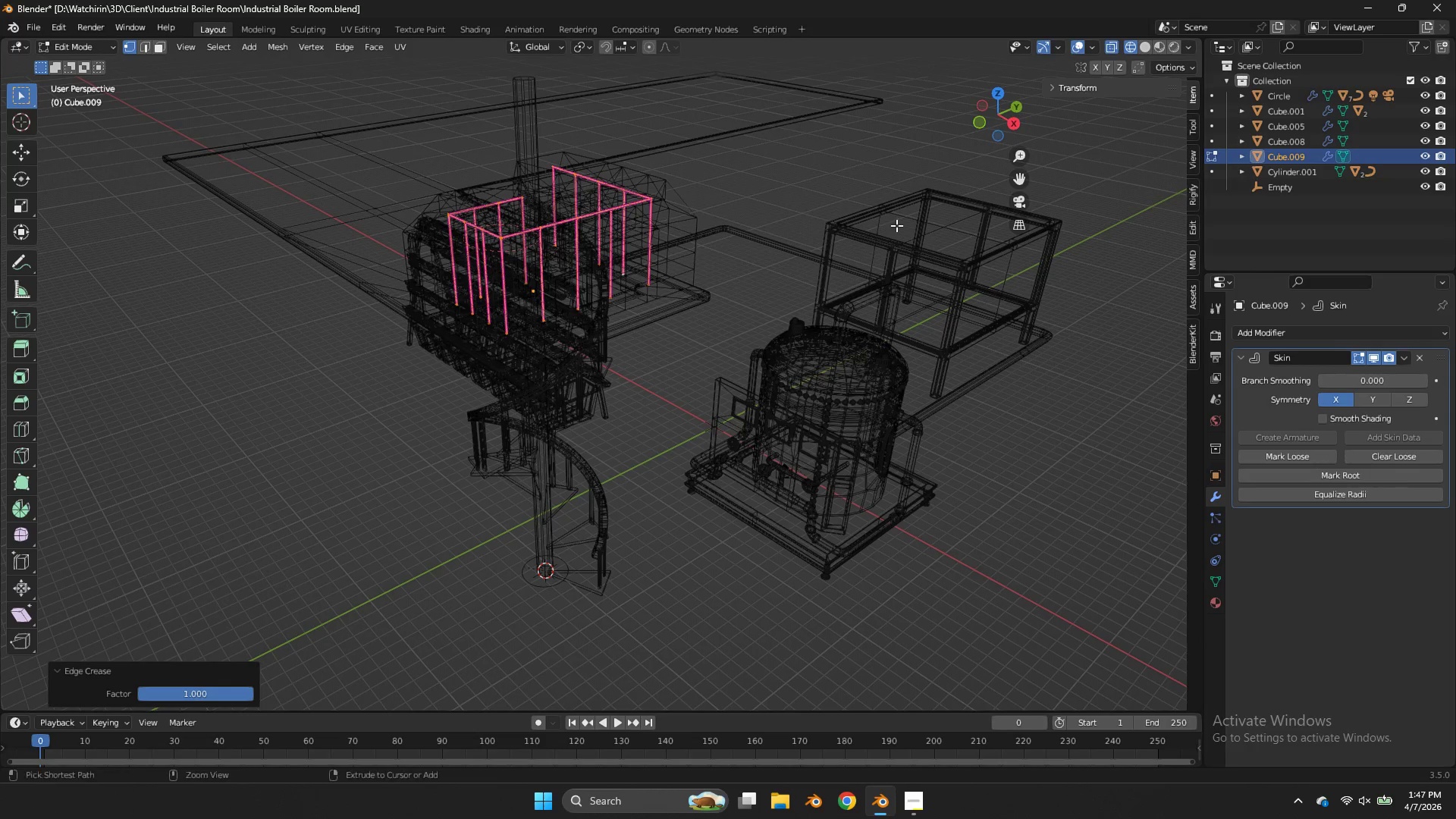 
key(Control+Z)
 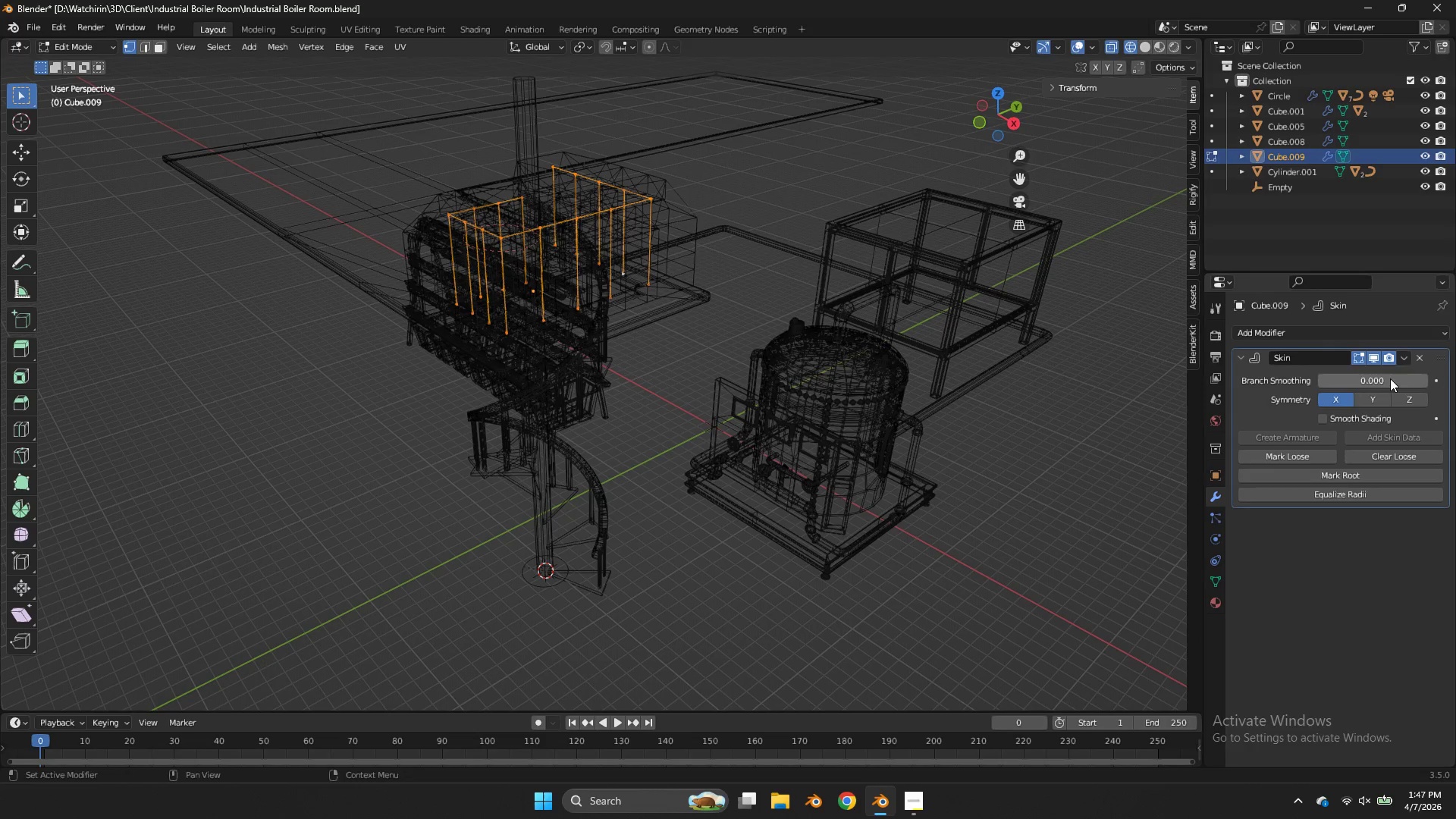 
left_click_drag(start_coordinate=[1390, 378], to_coordinate=[572, 362])
 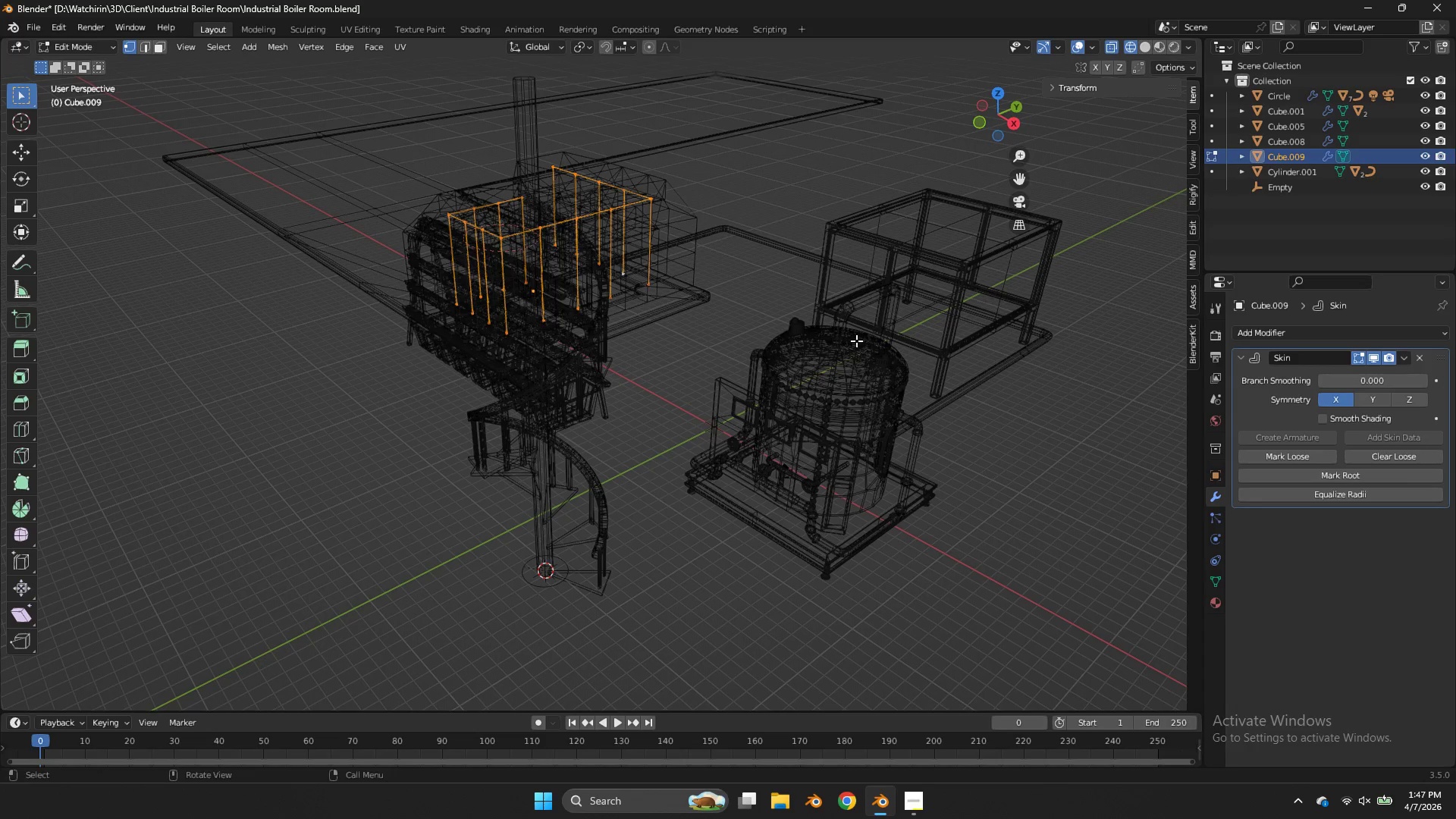 
key(Alt+S)
 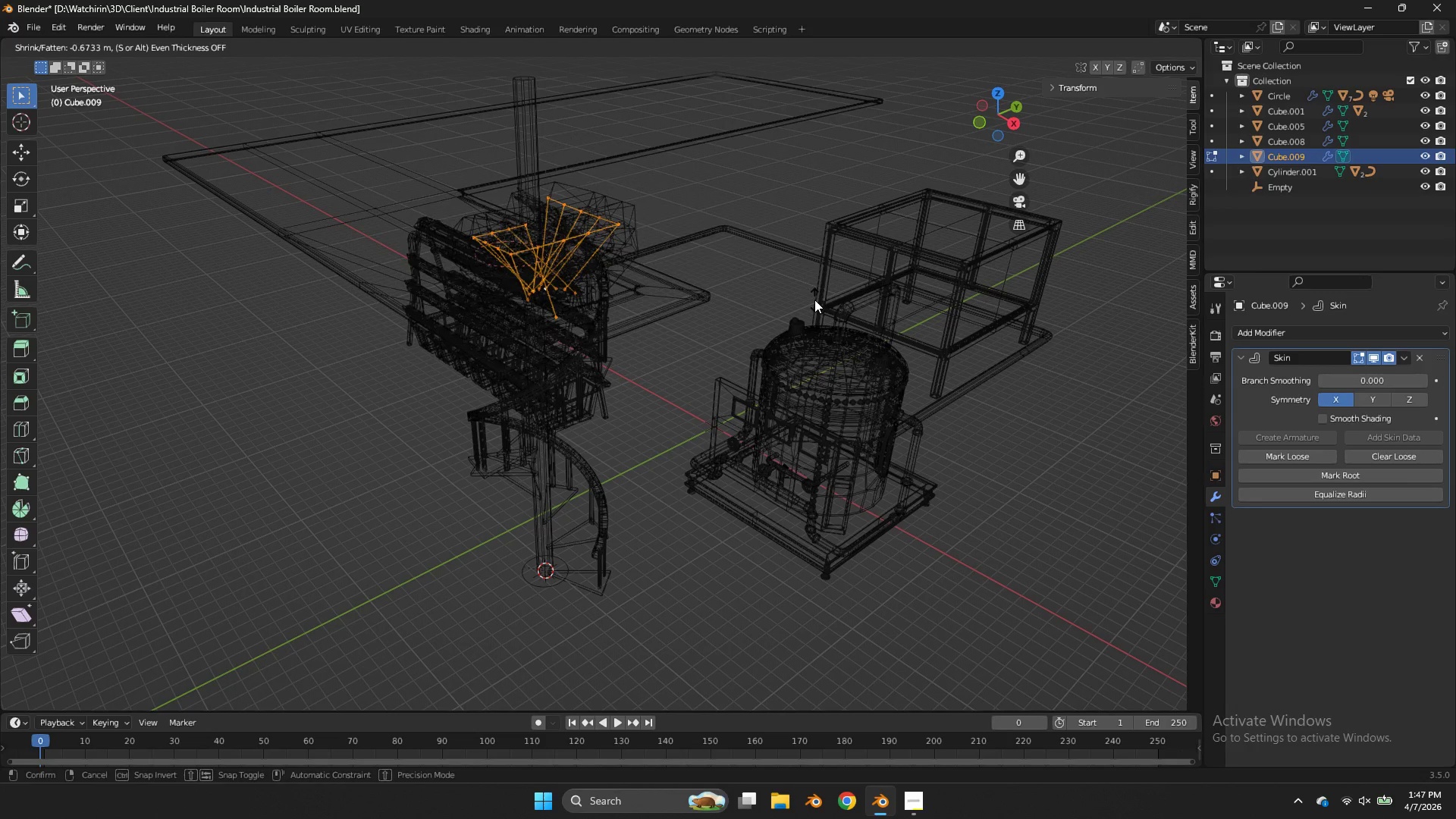 
right_click([818, 299])
 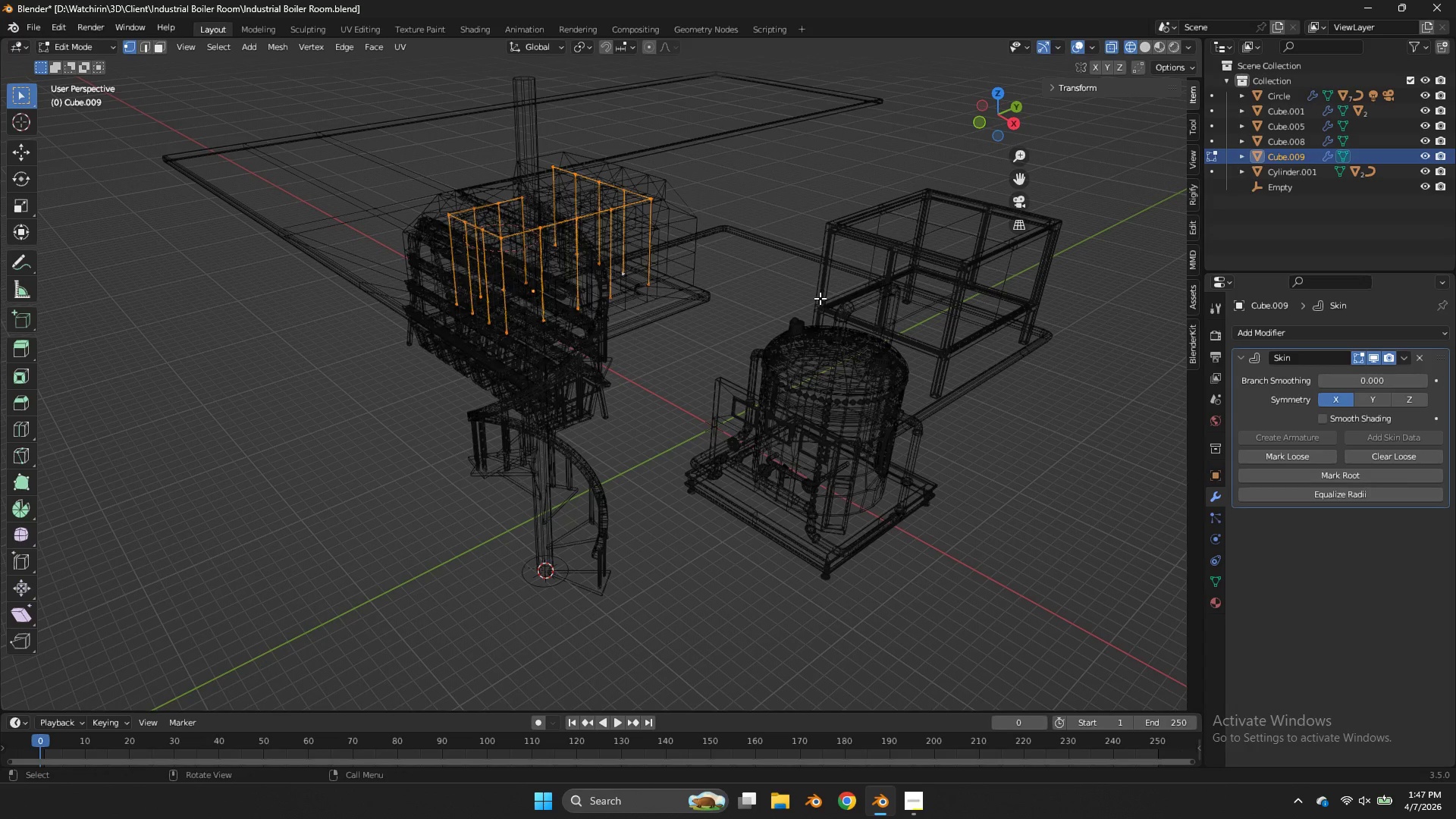 
hold_key(key=ControlLeft, duration=0.38)
 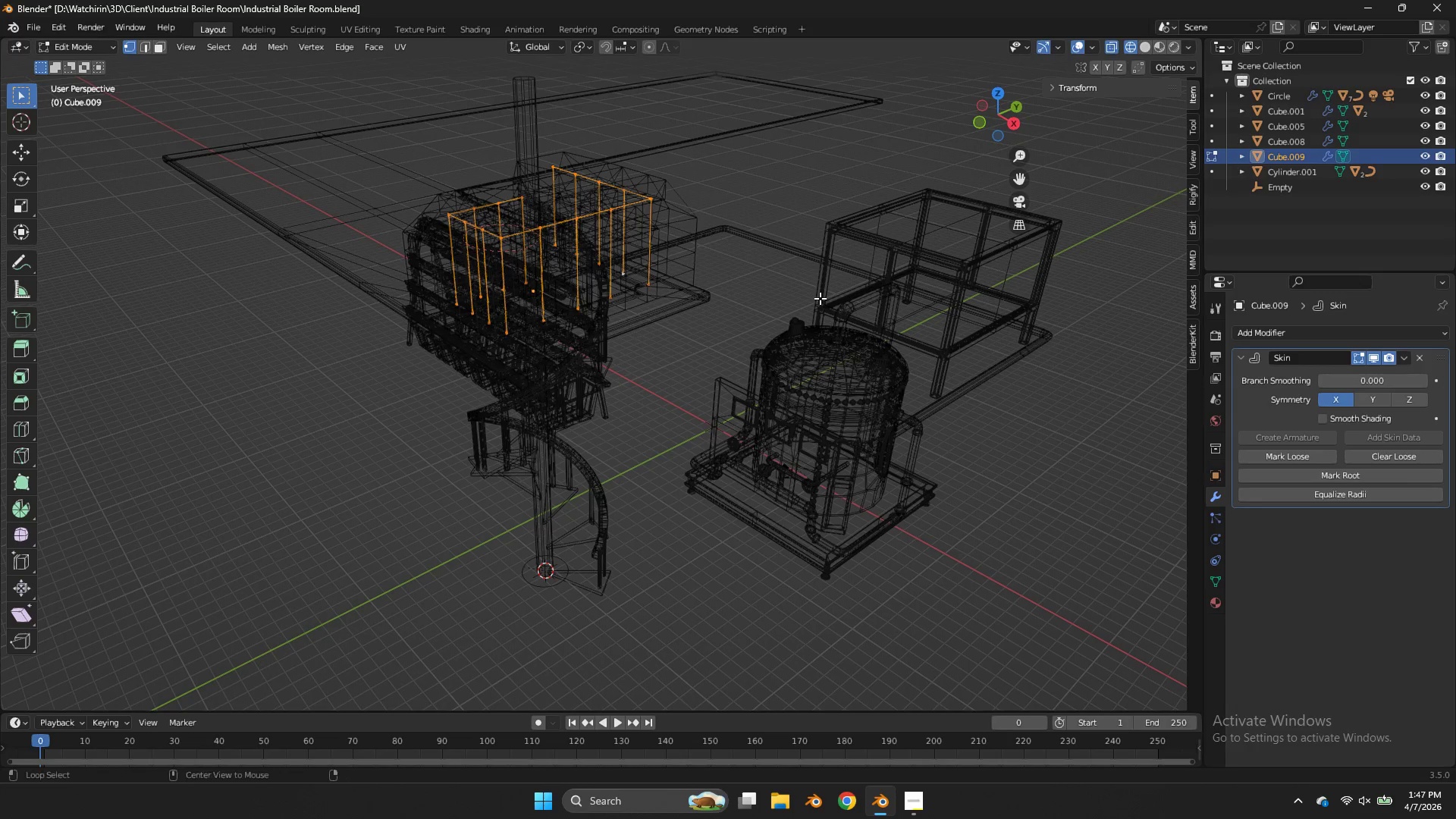 
hold_key(key=AltLeft, duration=1.56)
 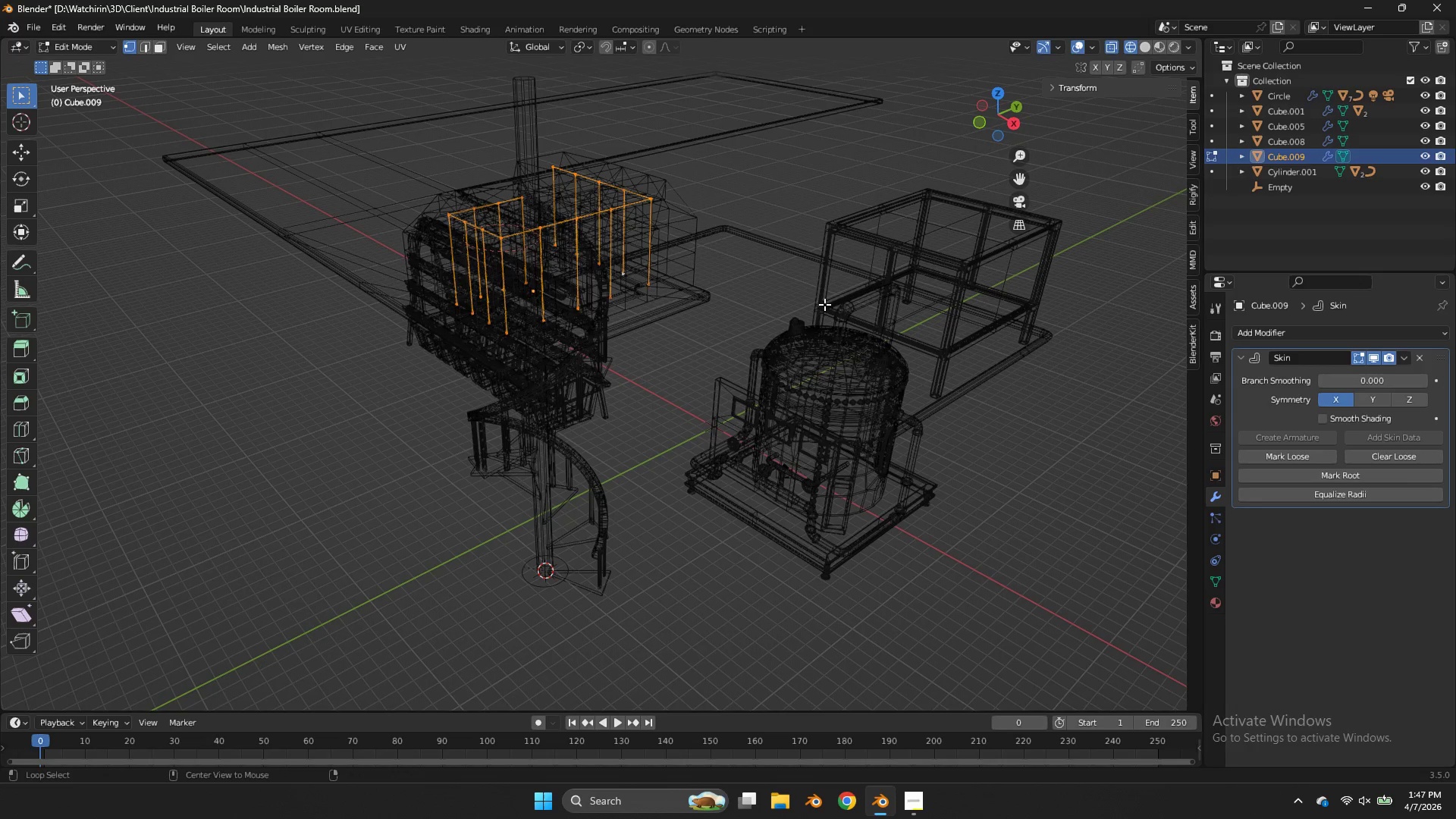 
hold_key(key=S, duration=0.58)
 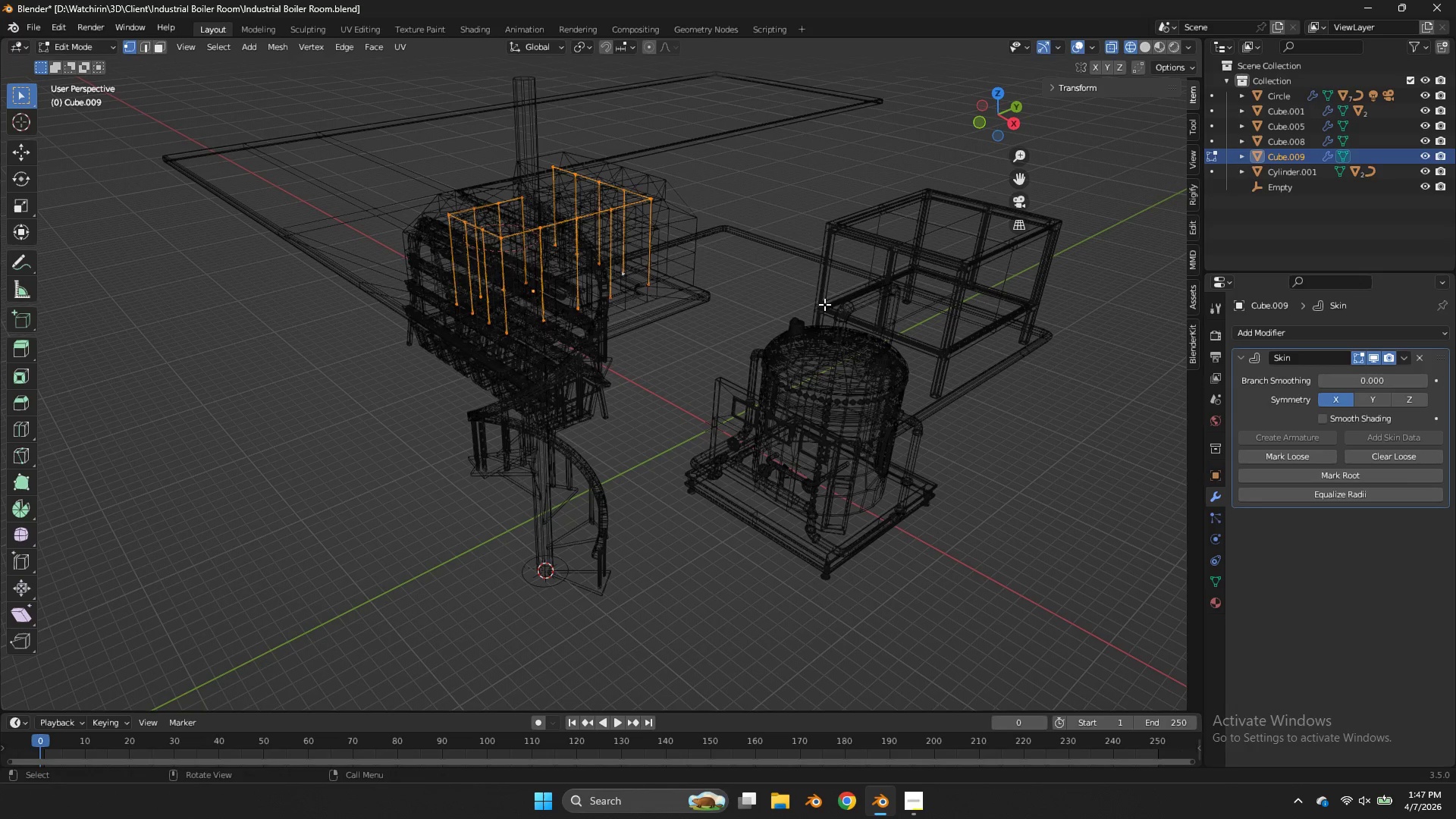 
key(Alt+T)
 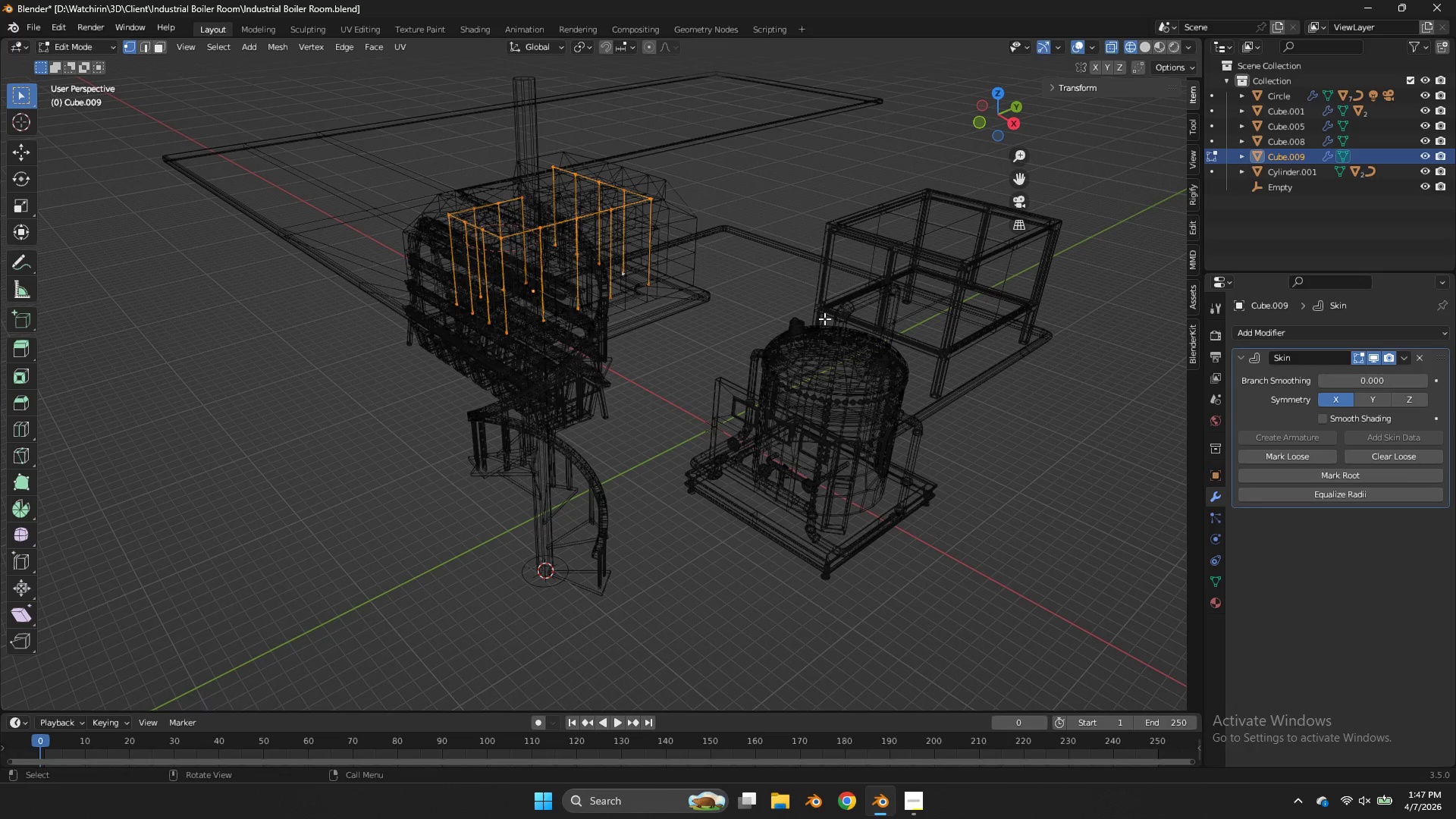 
key(Control+T)
 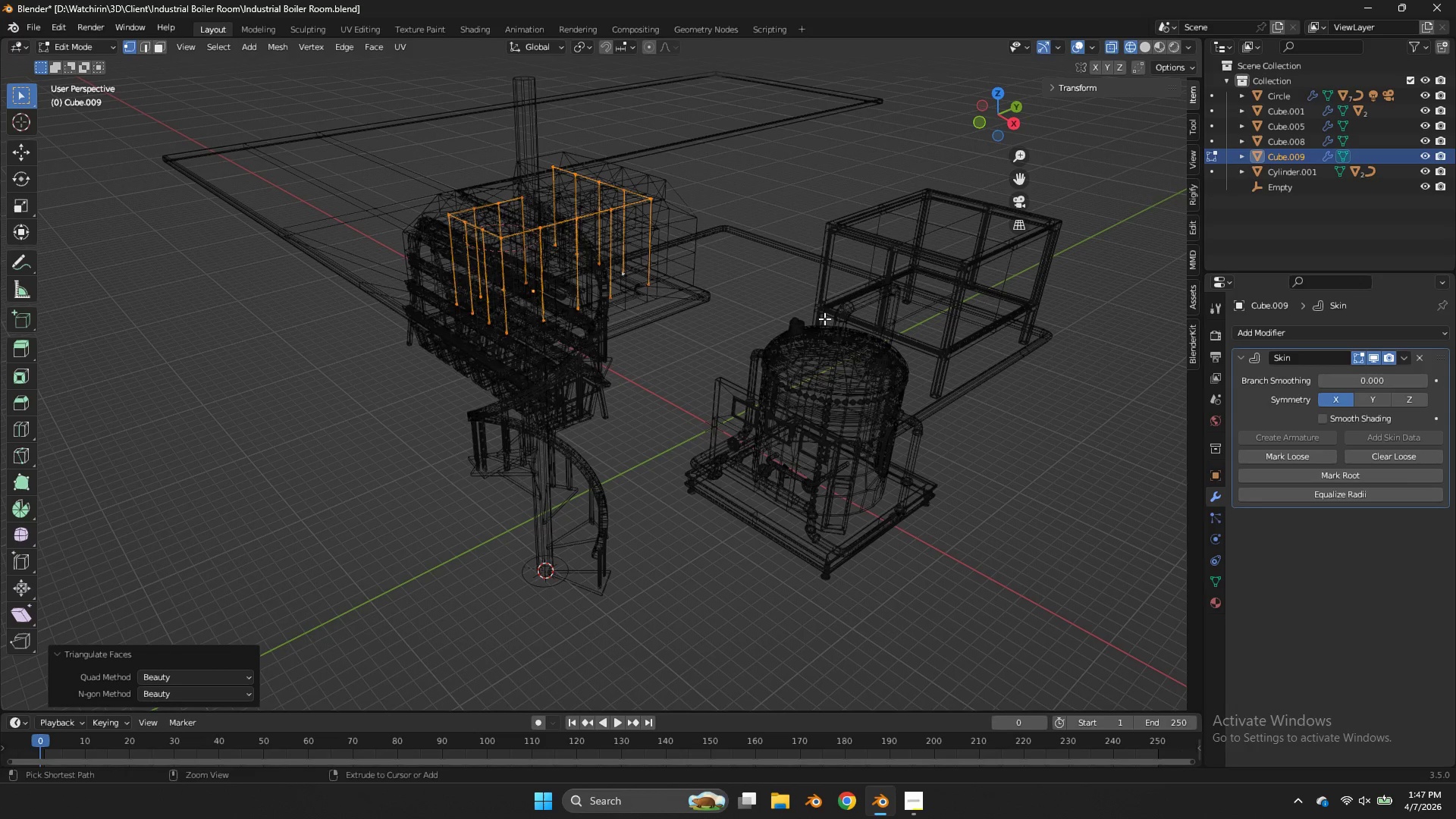 
key(Control+R)
 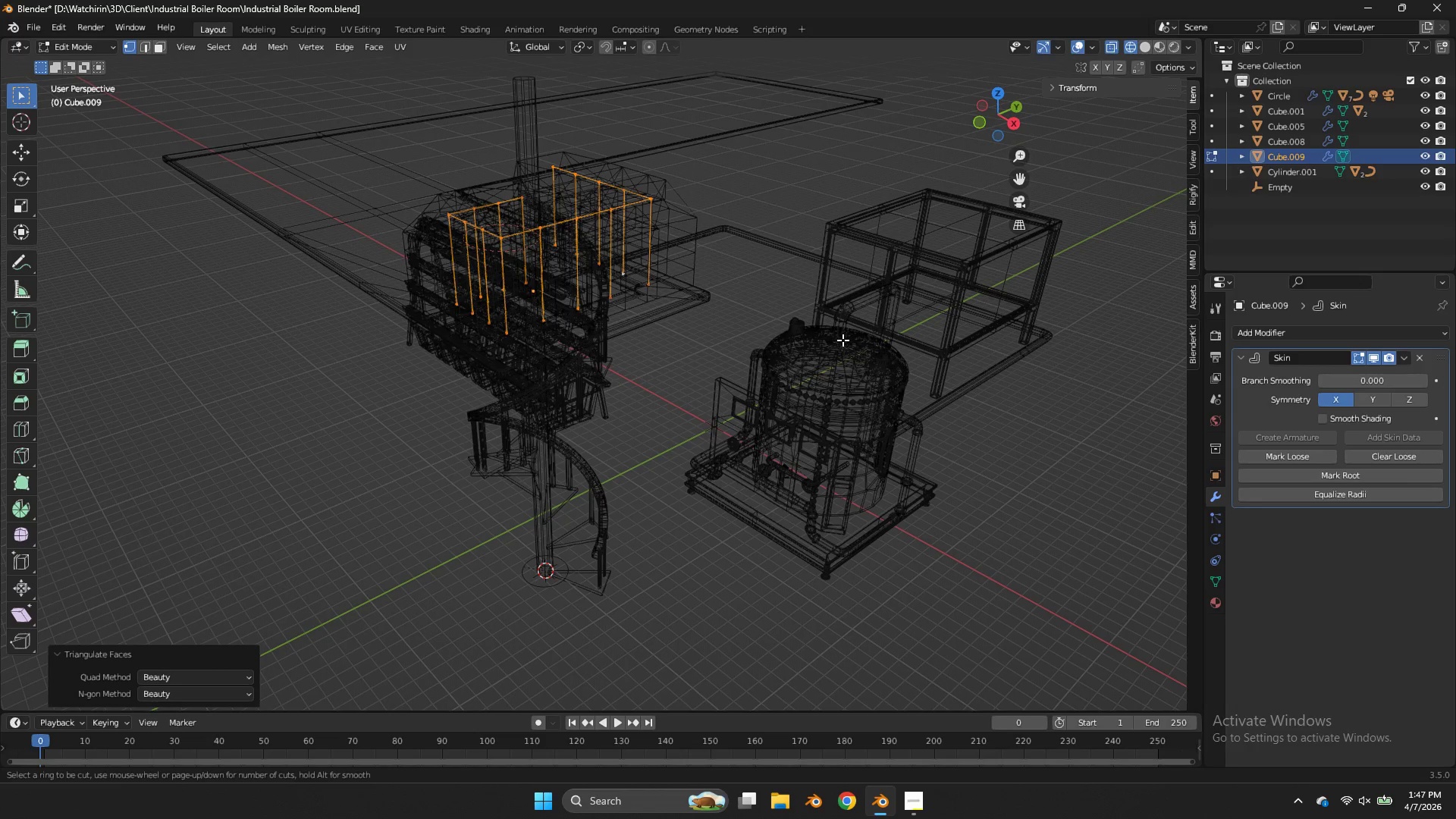 
key(Control+E)
 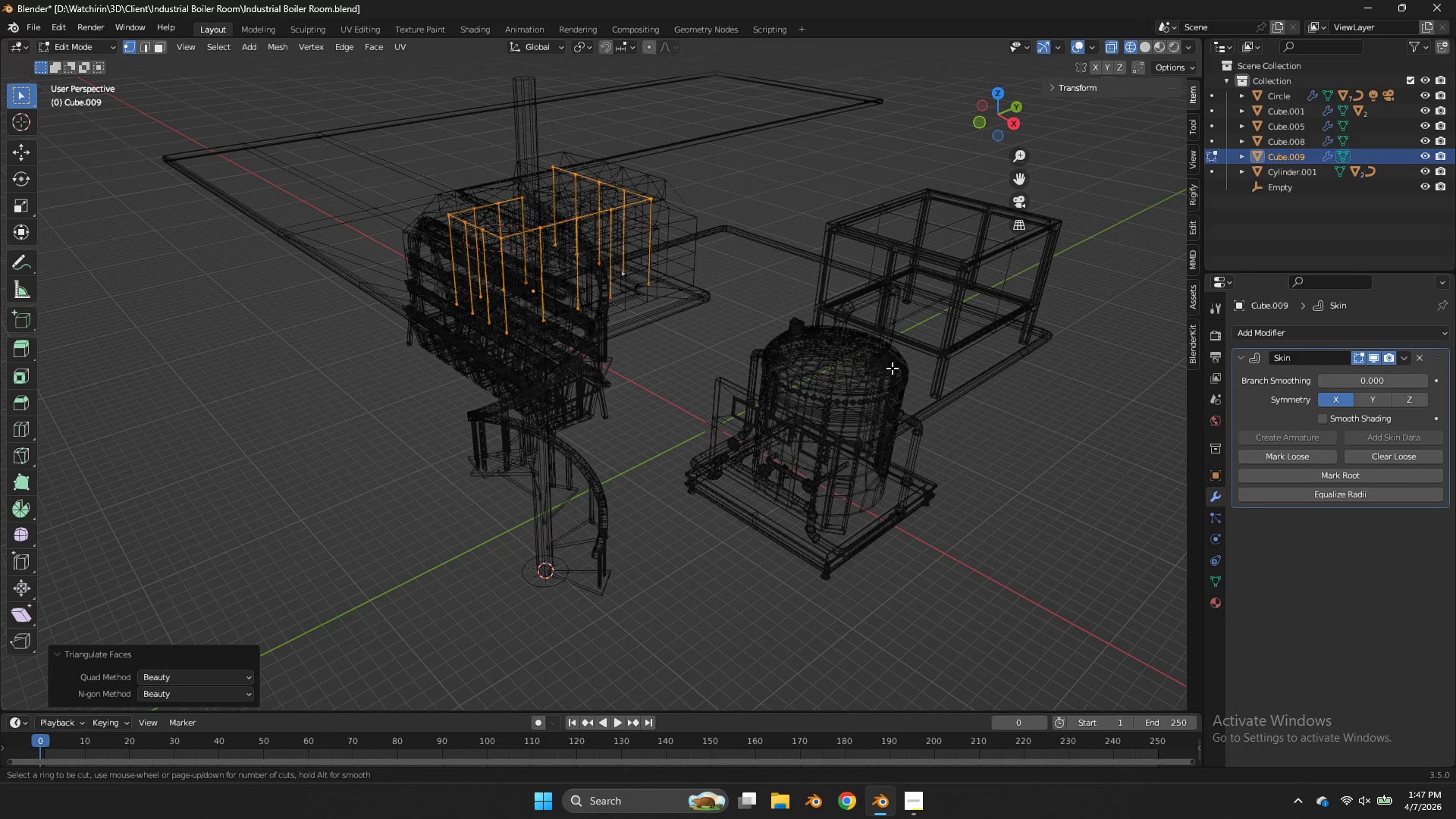 
key(Control+Q)
 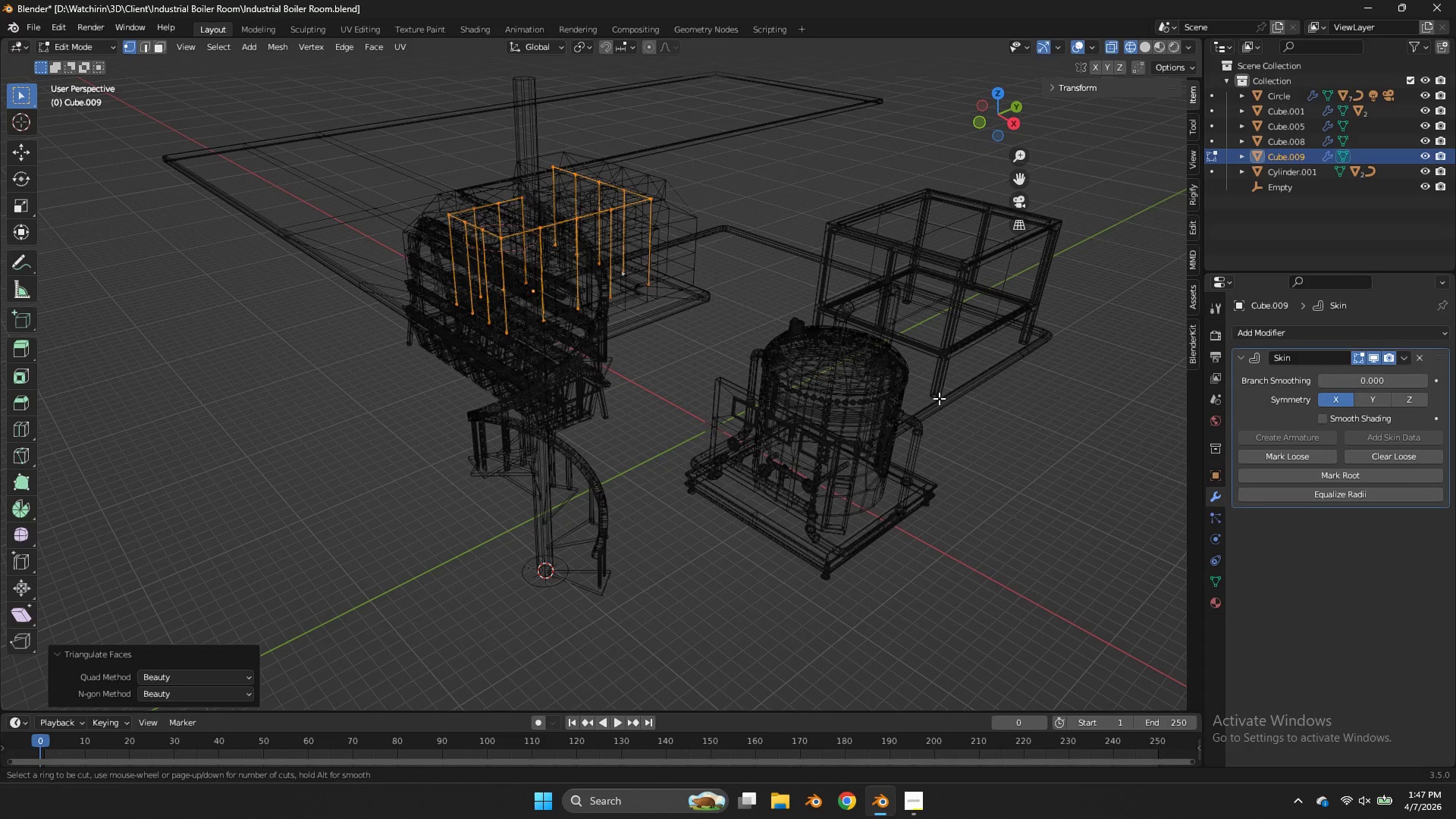 
key(Control+S)
 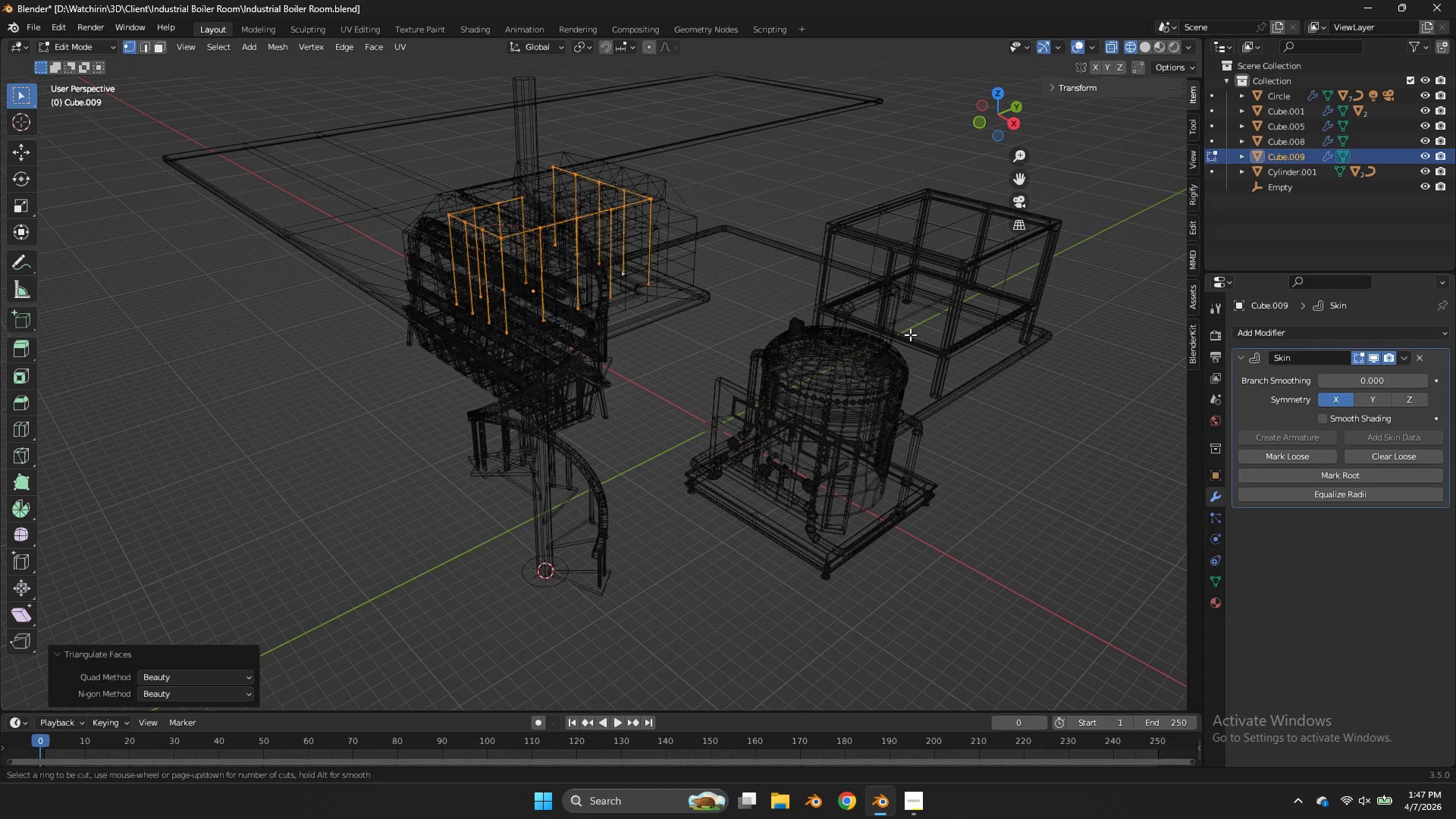 
key(Tab)
 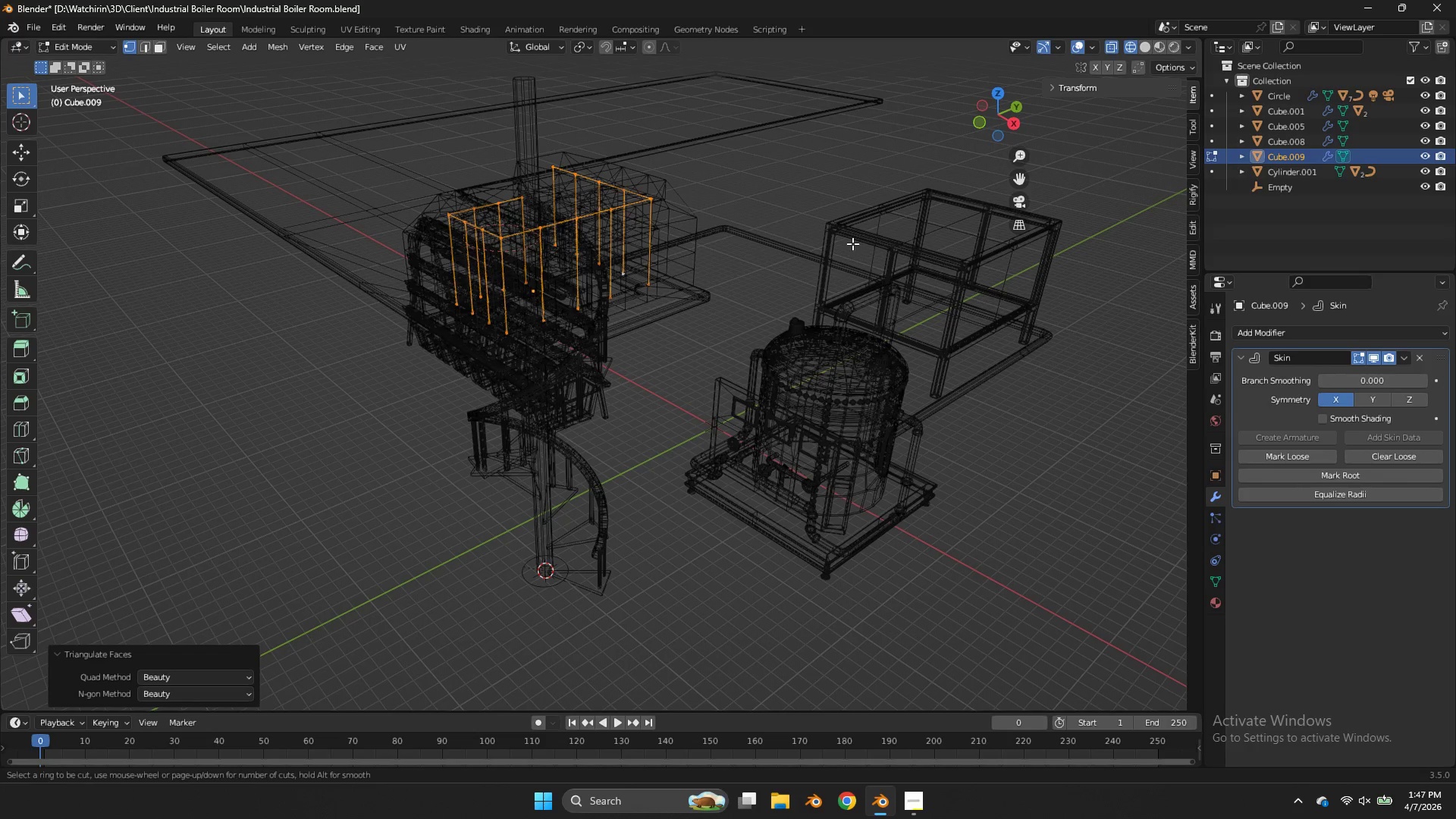 
left_click([780, 249])
 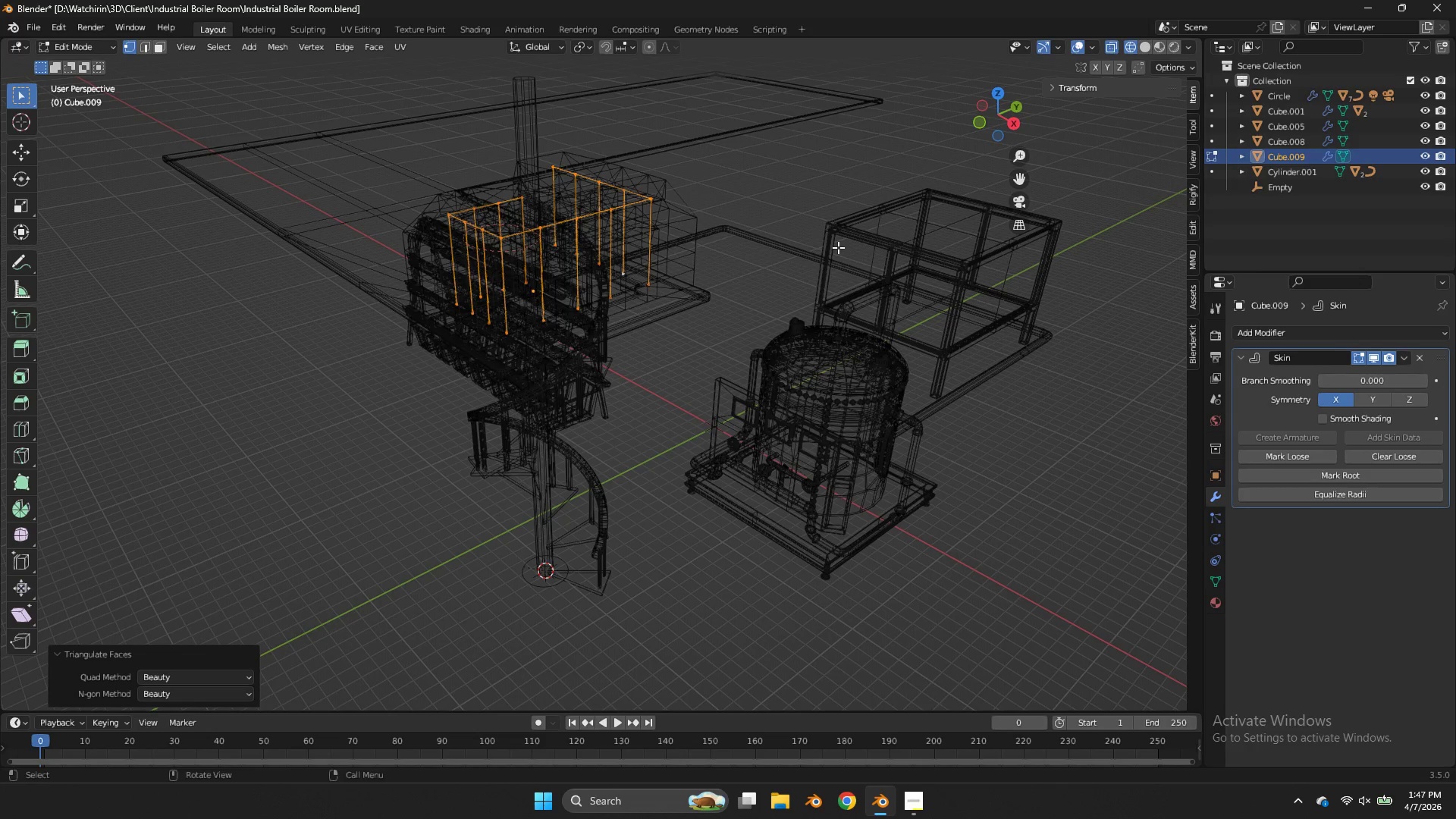 
key(Z)
 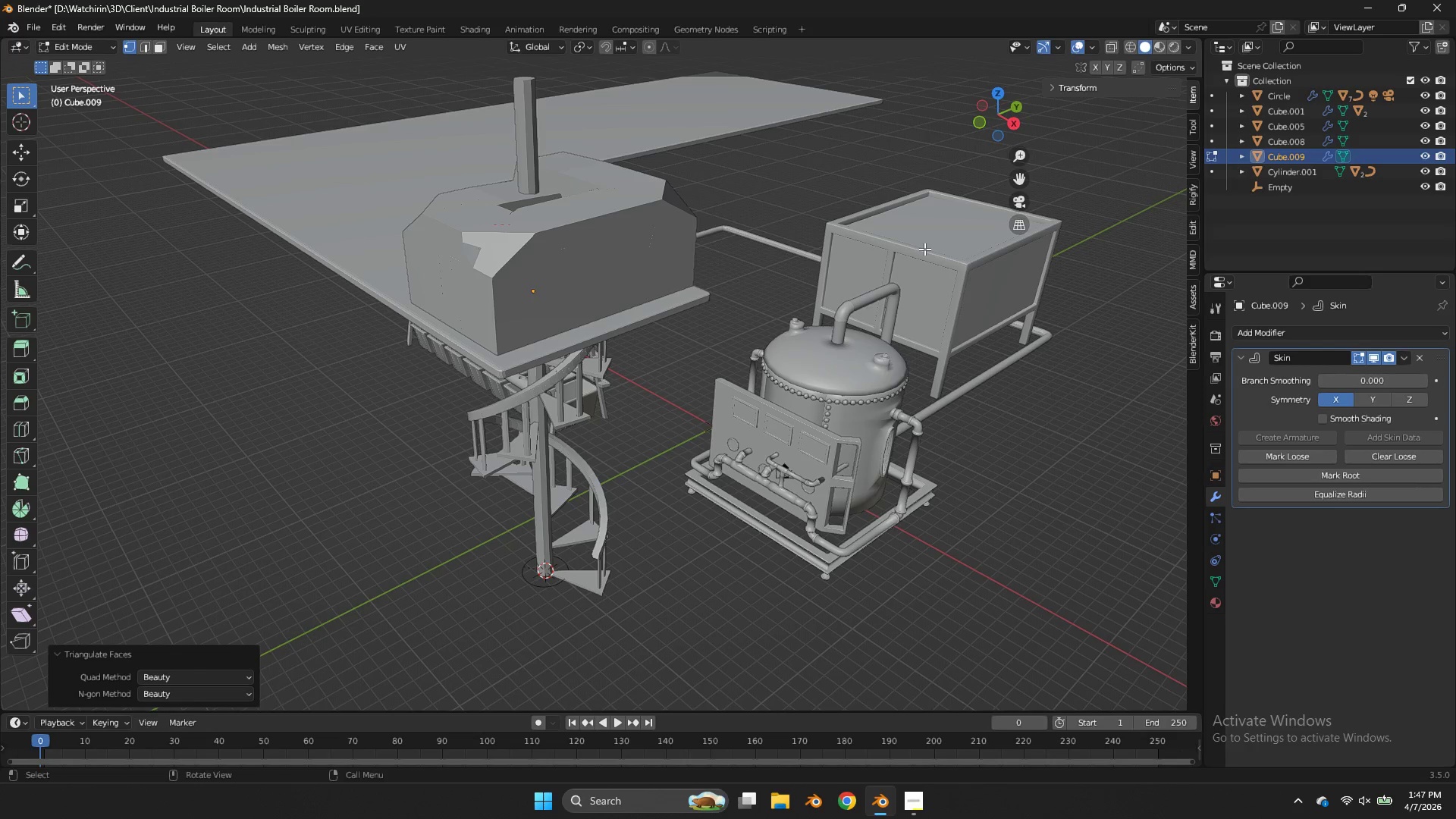 
wait(33.73)
 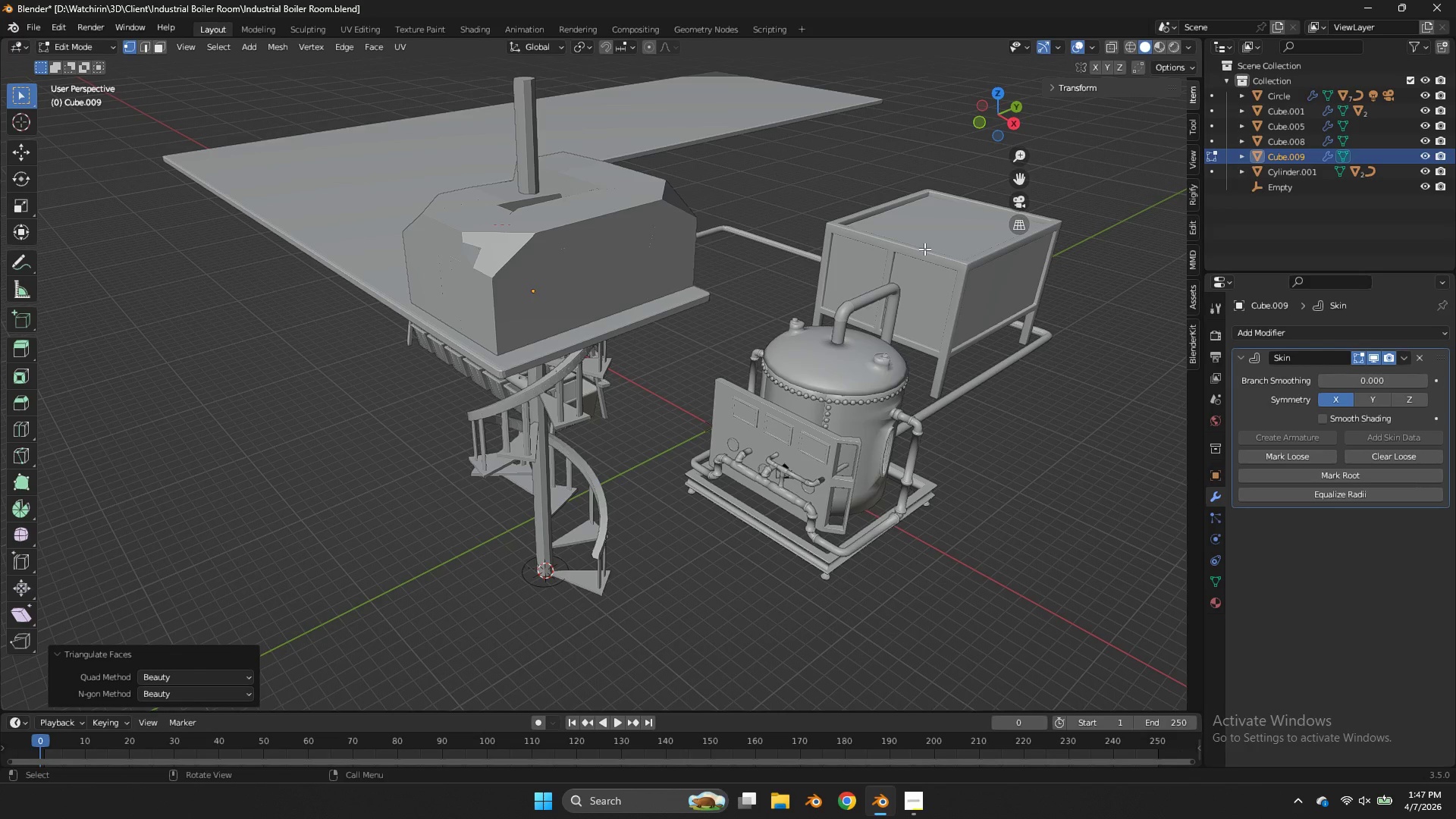 
key(Control+A)
 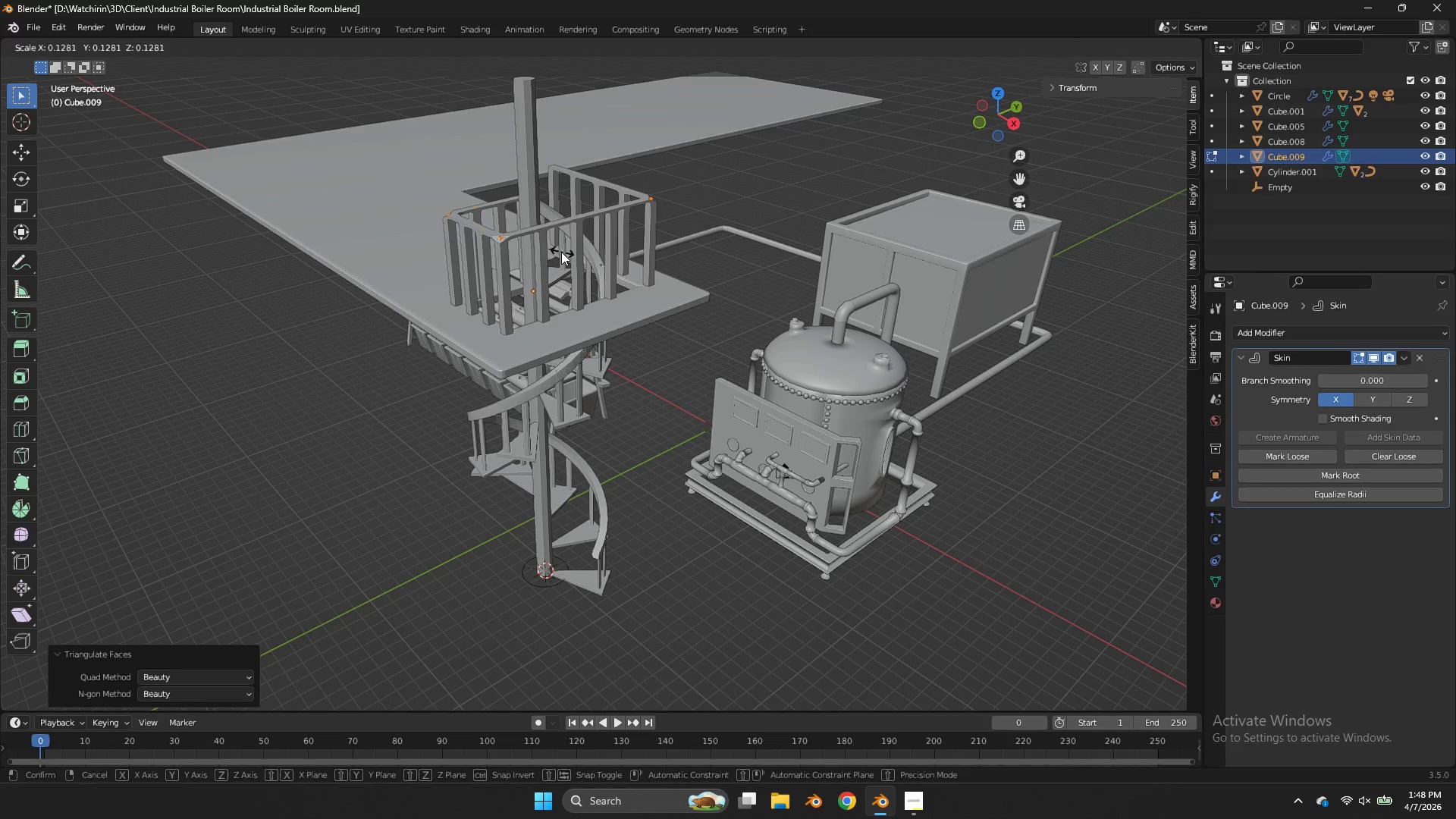 
left_click([554, 251])
 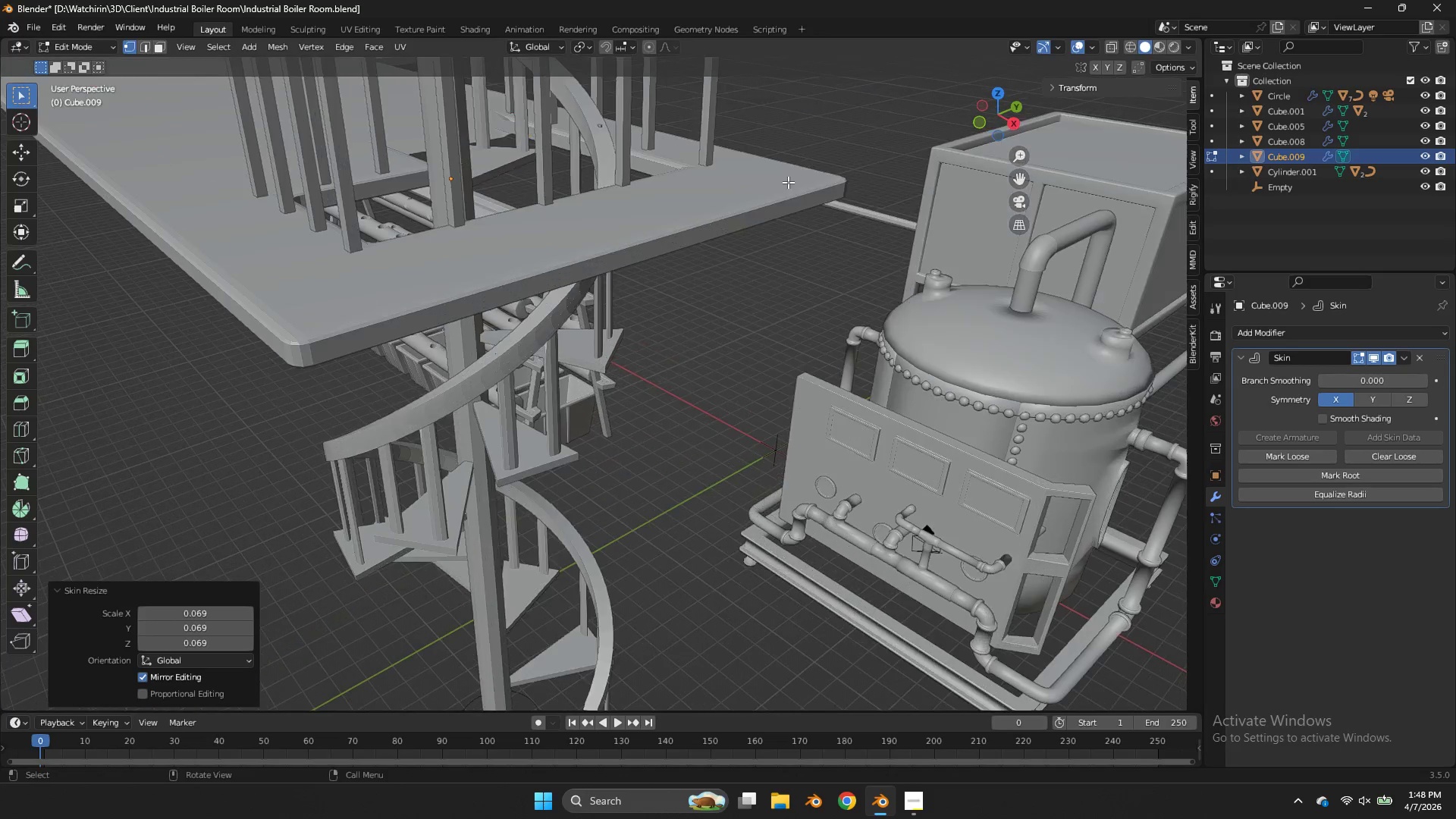 
scroll: coordinate [778, 185], scroll_direction: up, amount: 3.0
 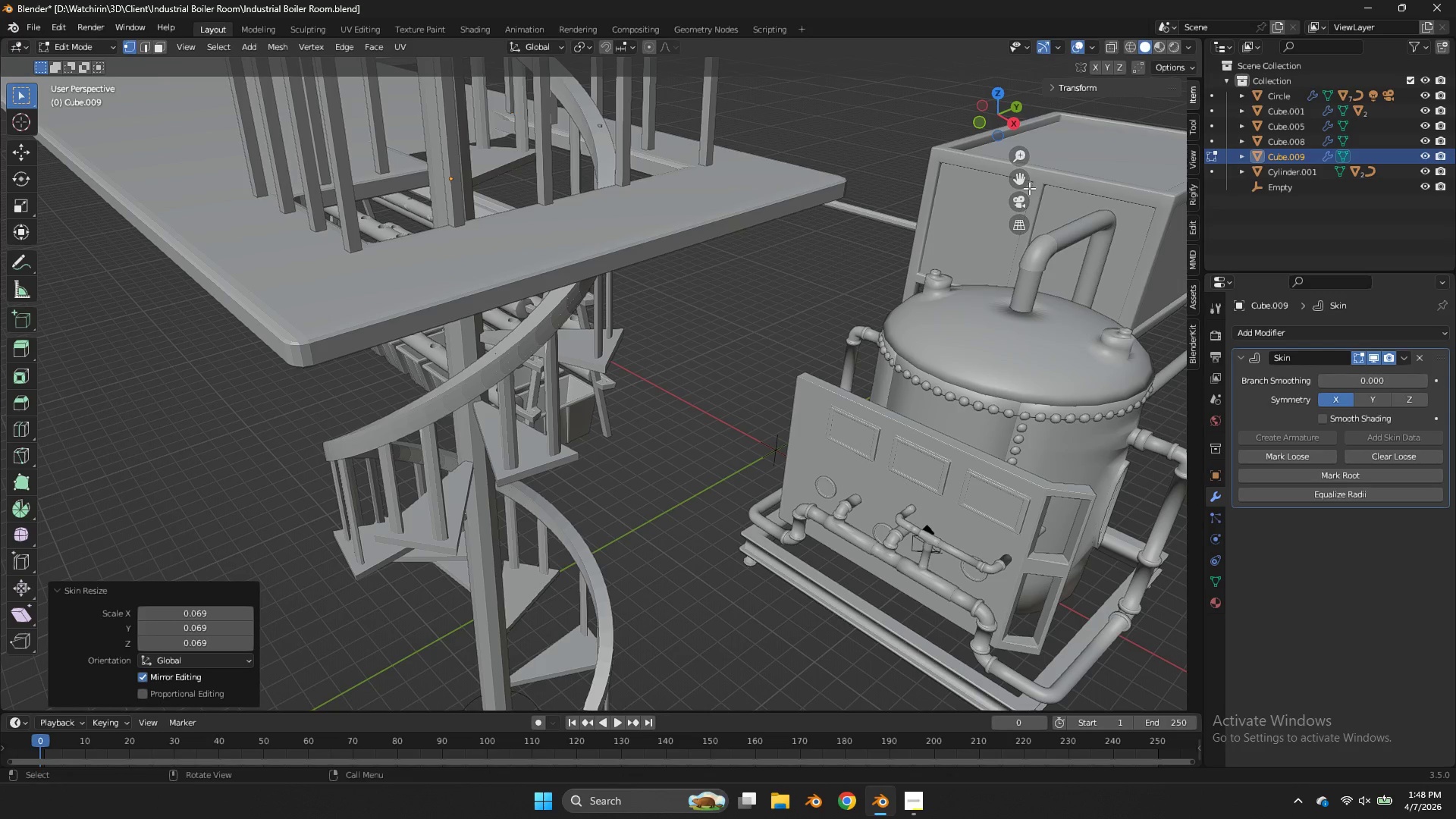 
left_click_drag(start_coordinate=[1018, 186], to_coordinate=[1072, 351])
 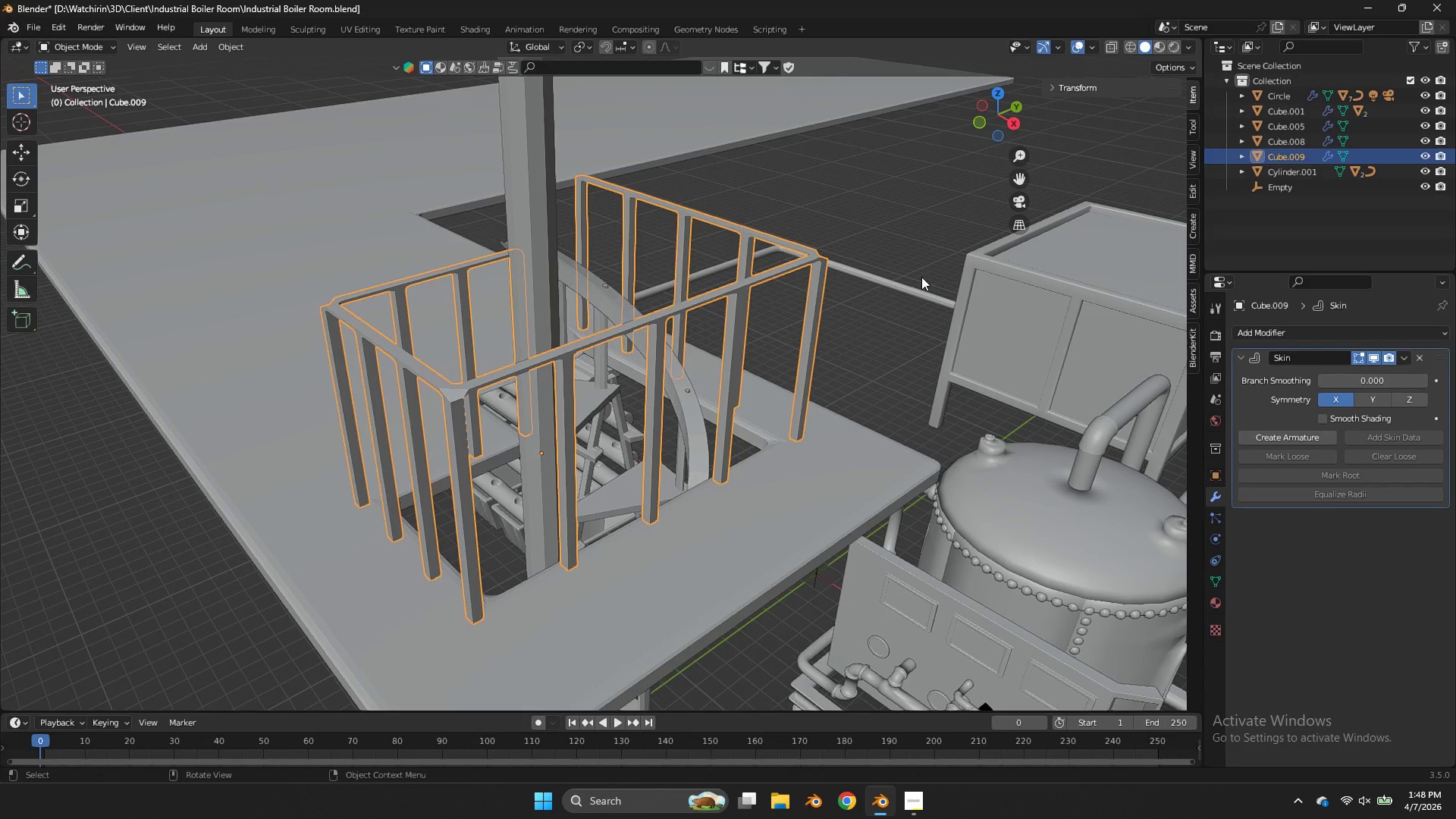 
key(Tab)
 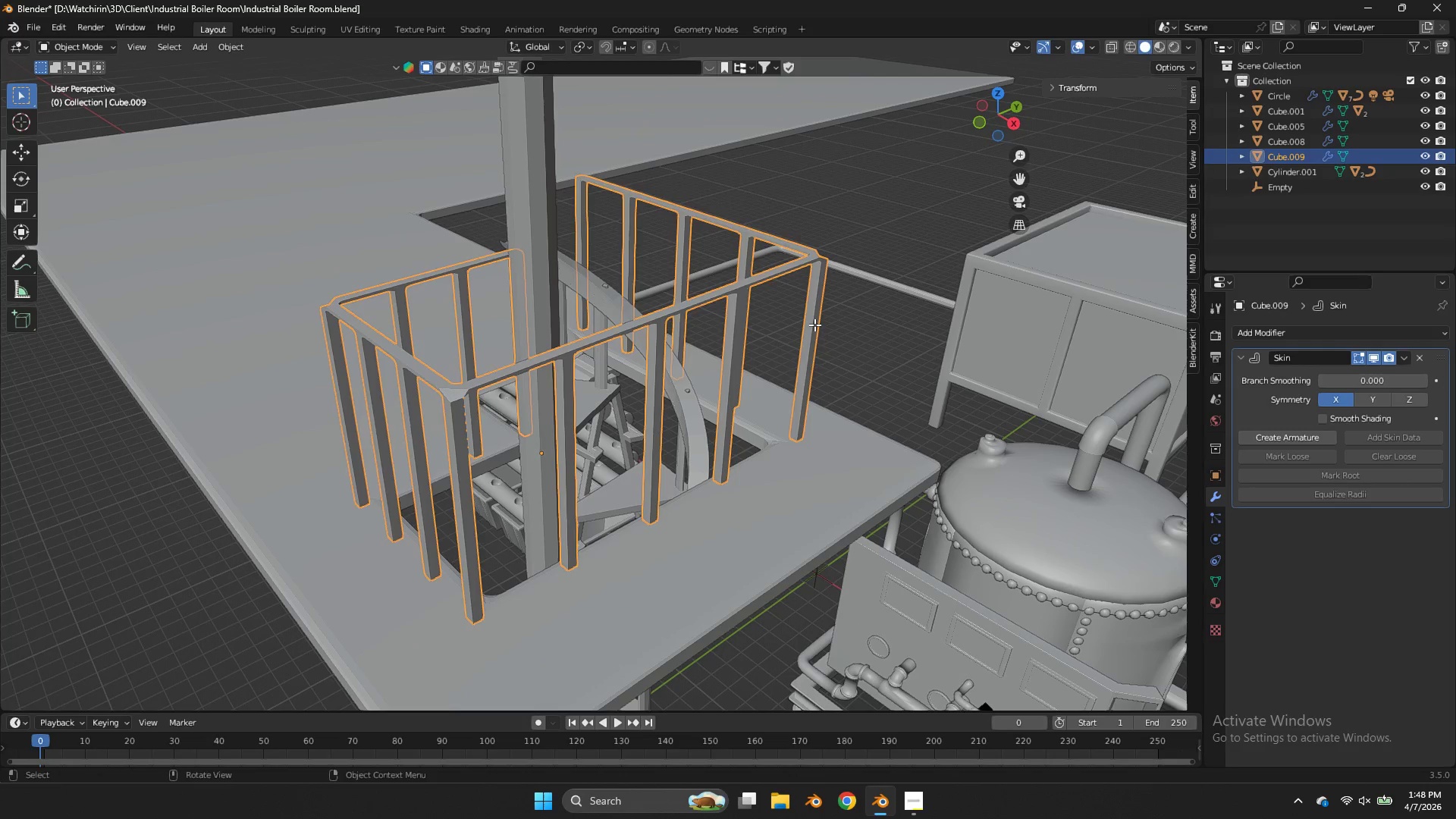 
key(Tab)
 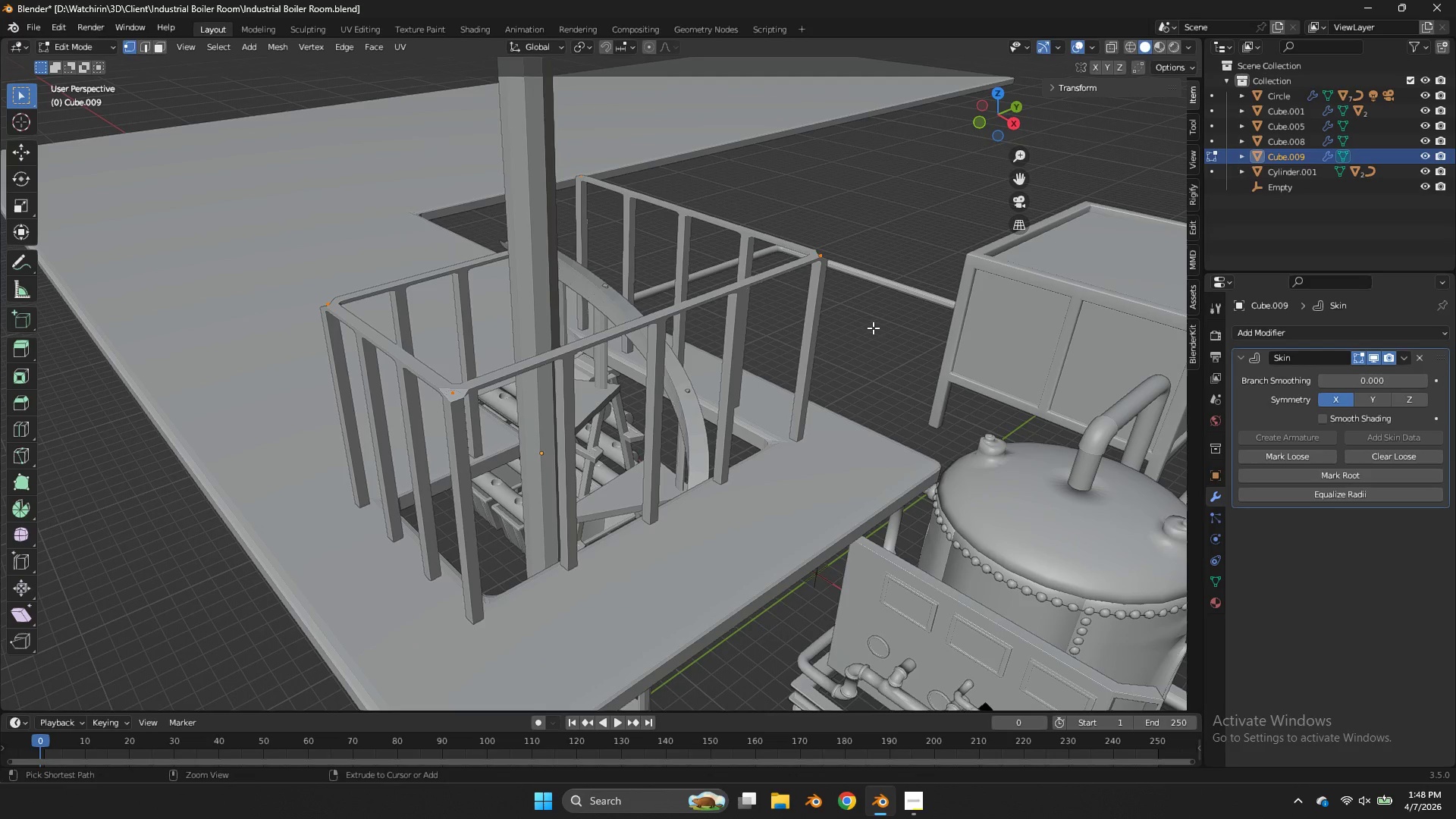 
key(Control+A)
 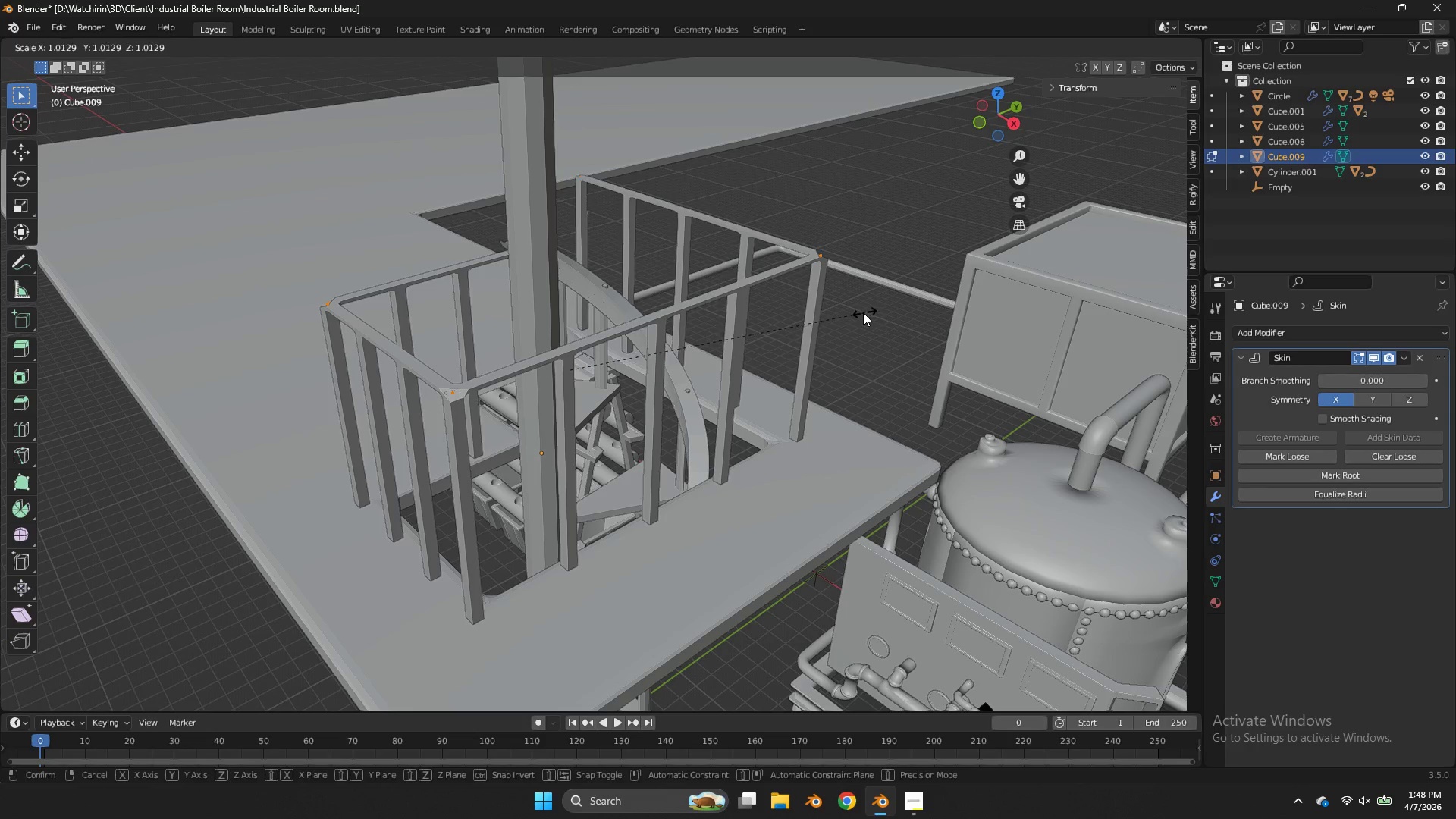 
wait(5.51)
 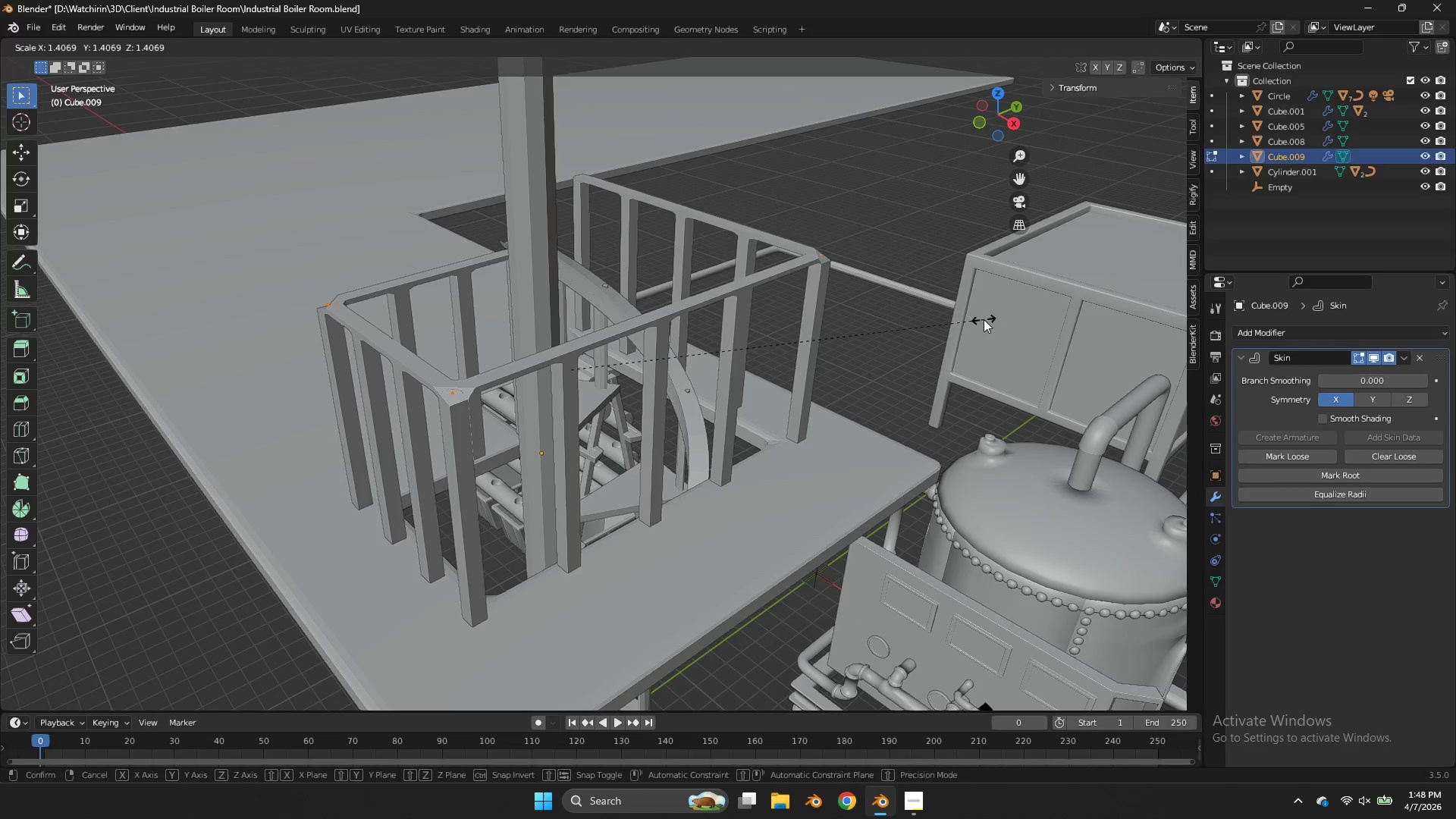 
left_click([1063, 269])
 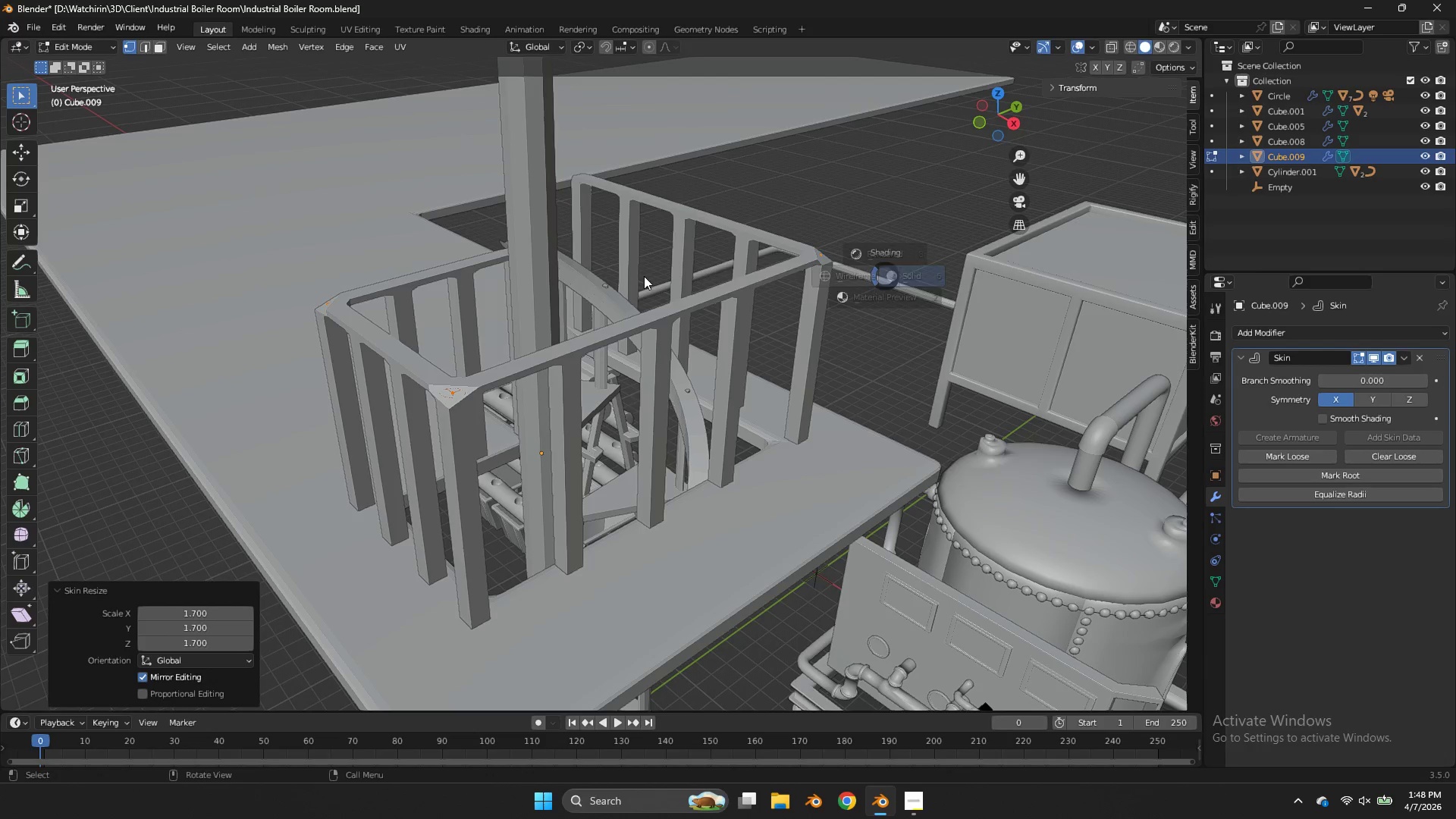 
key(Z)
 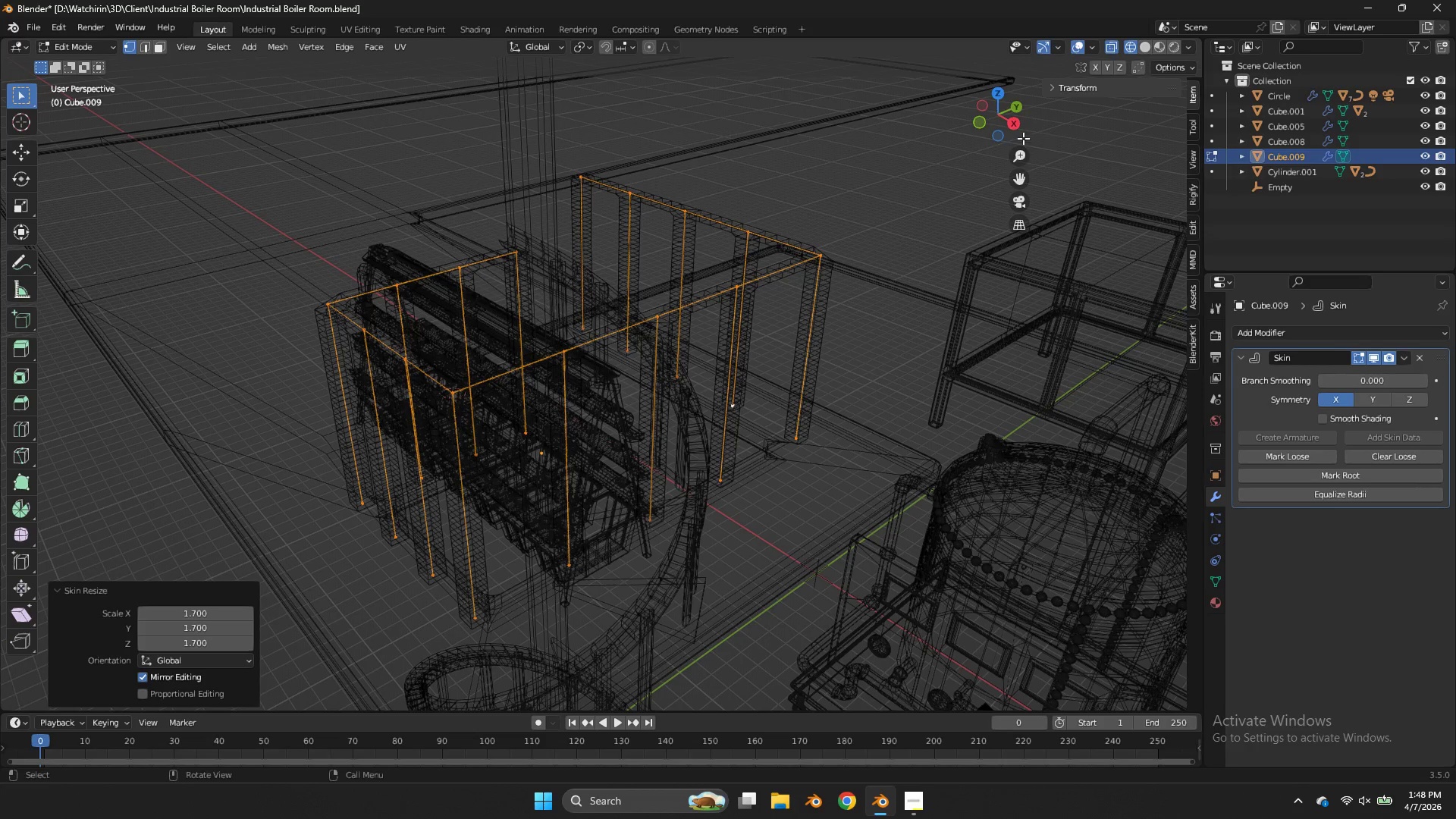 
left_click([1014, 130])
 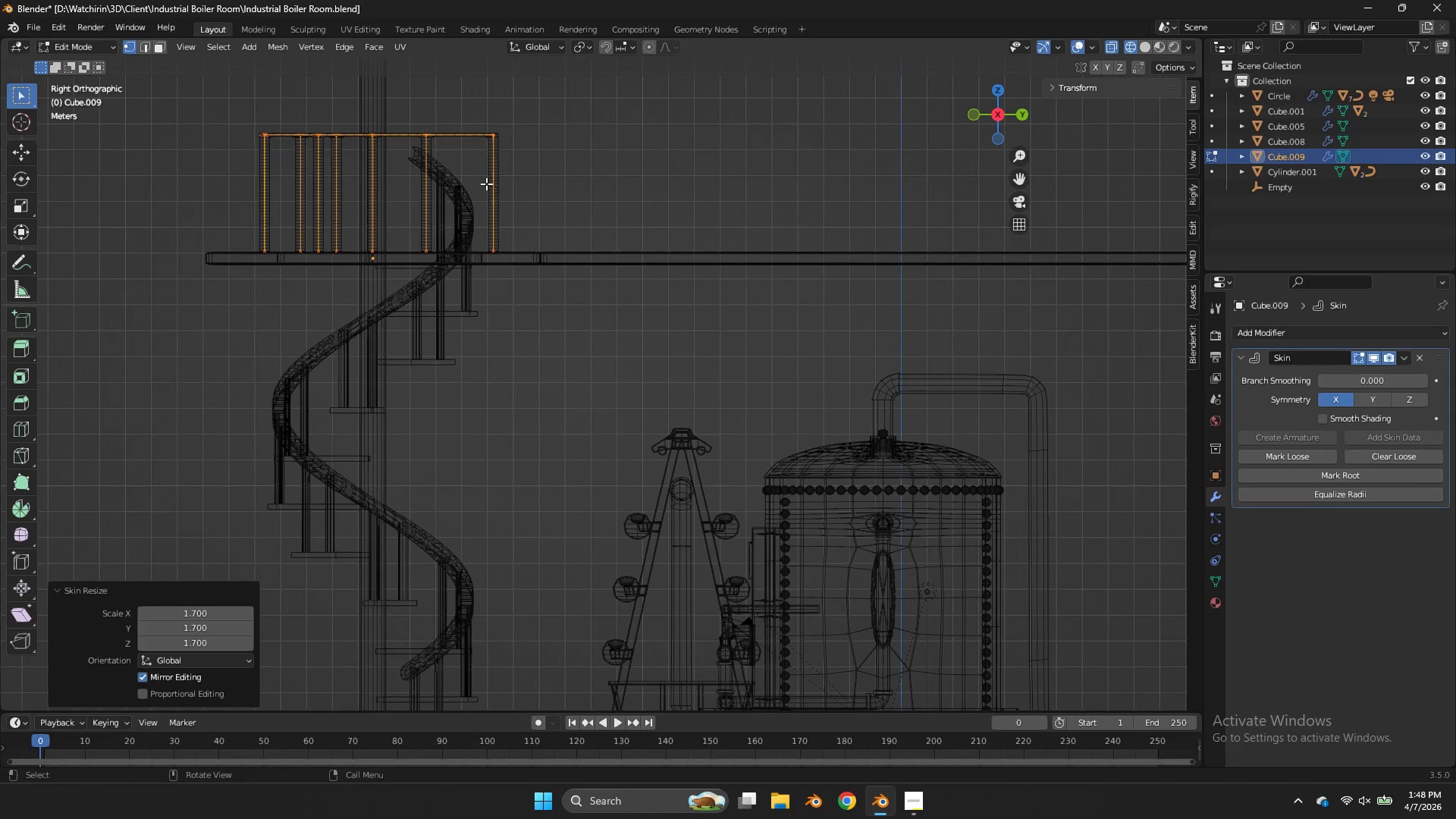 
key(Control+R)
 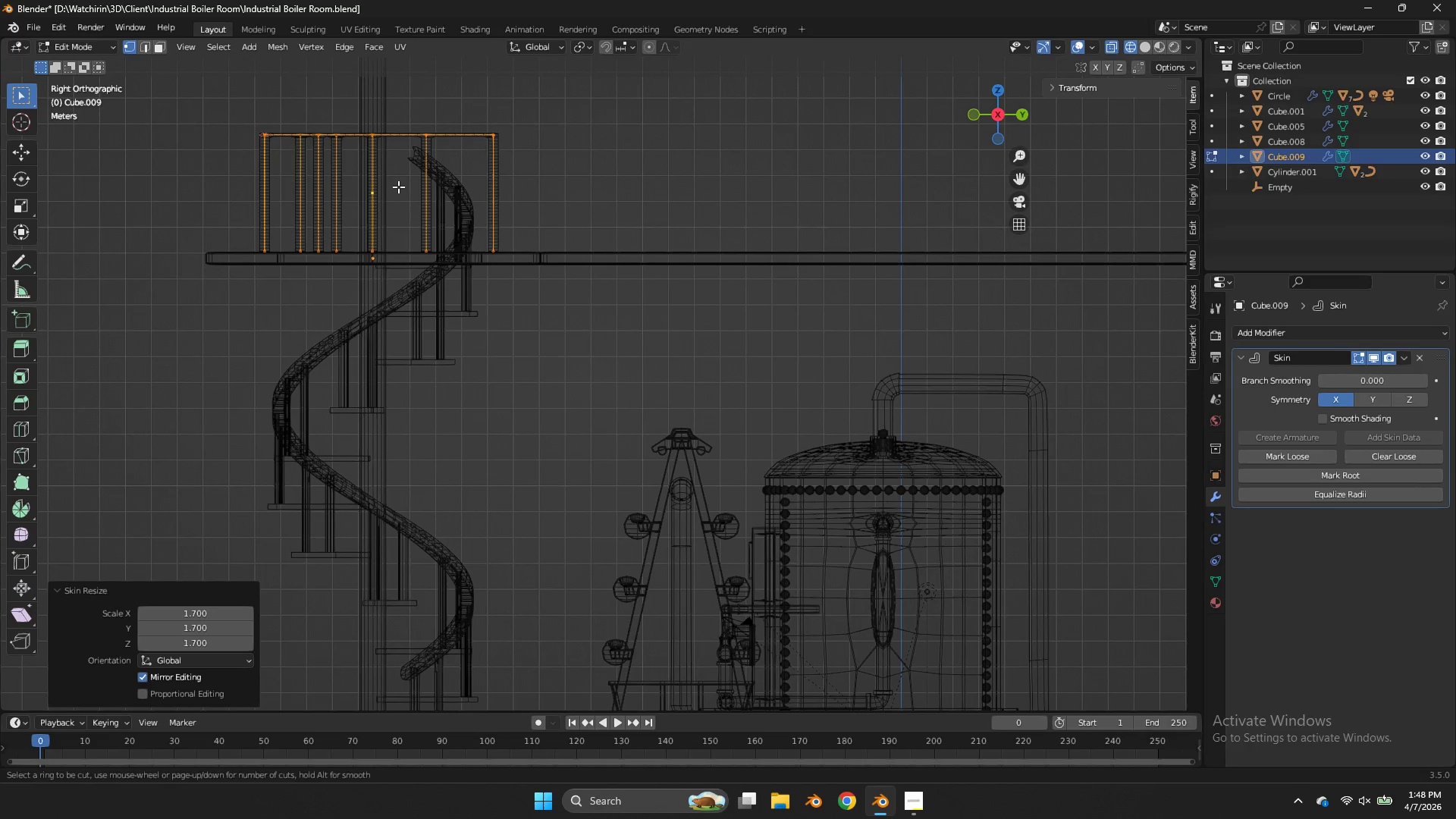 
left_click([398, 187])
 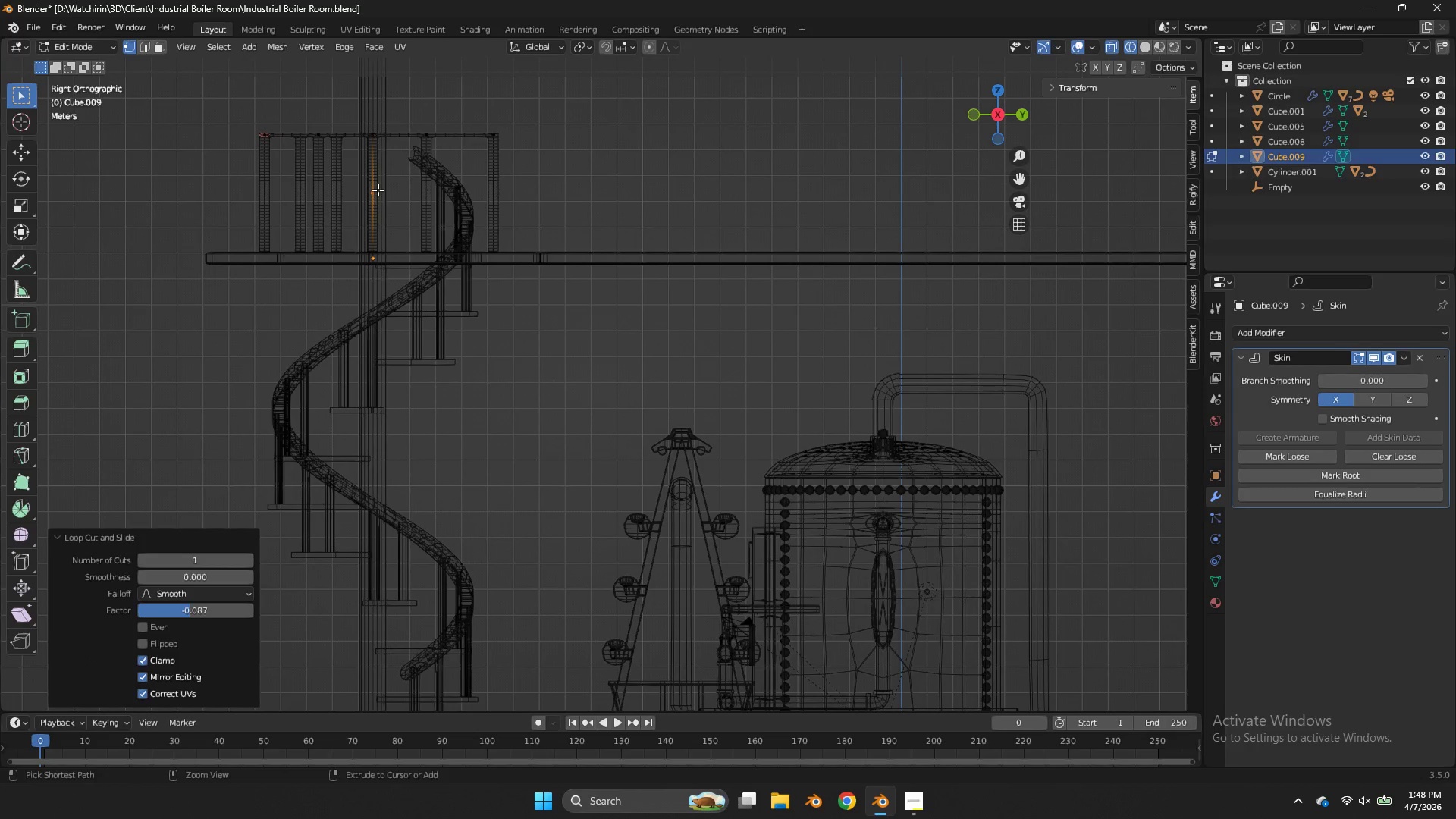 
key(Control+R)
 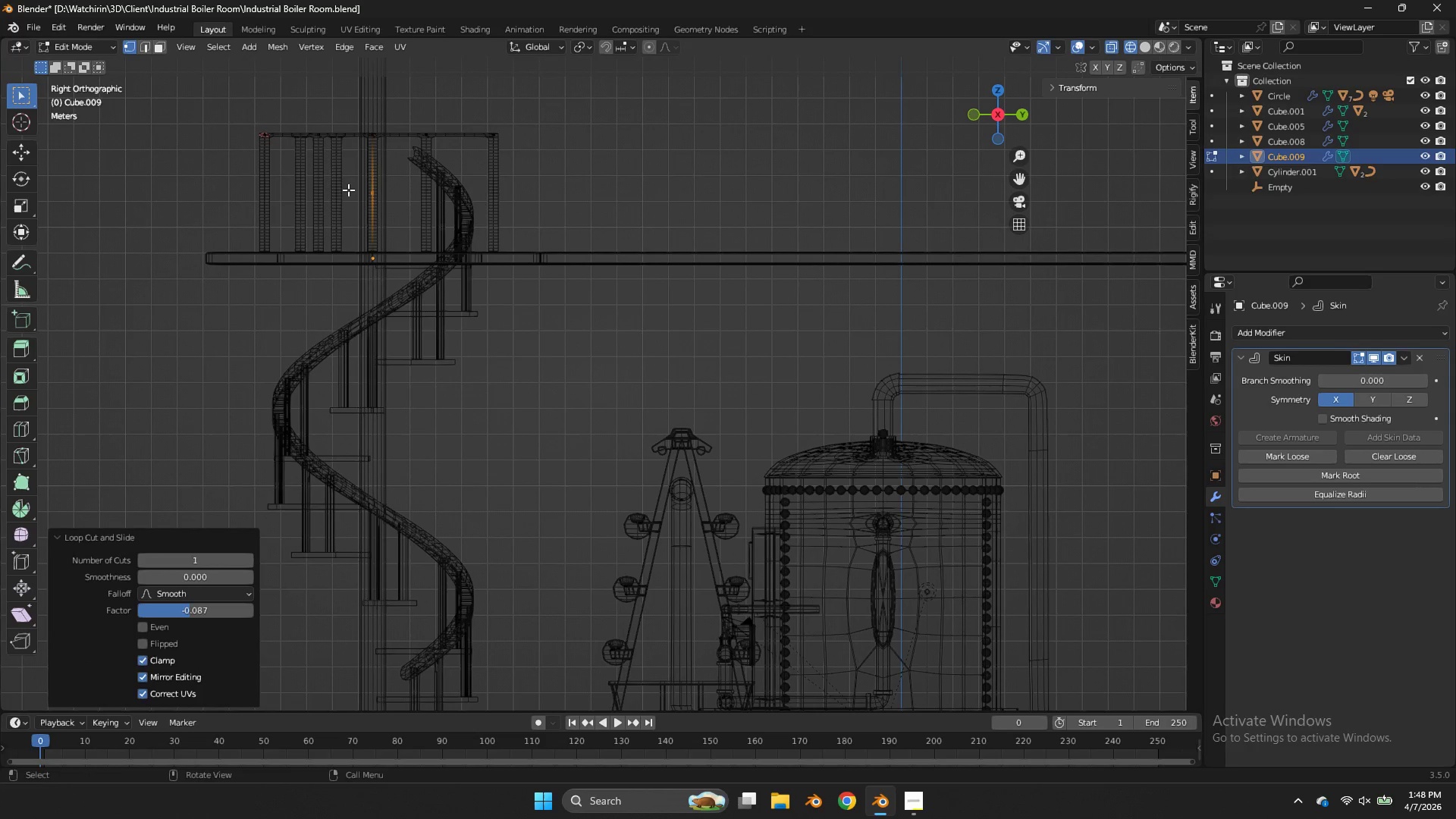 
right_click([348, 190])
 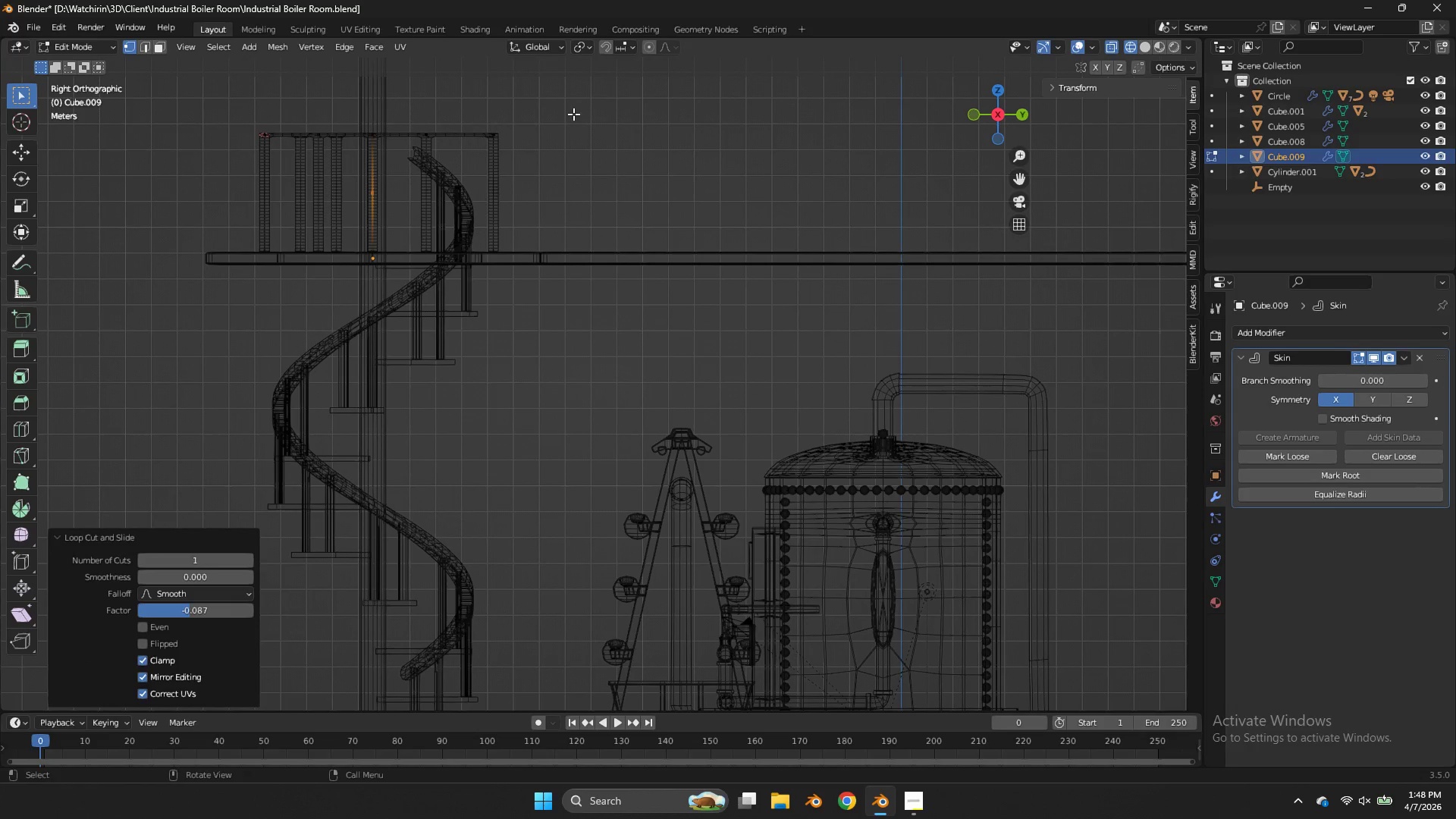 
key(Control+Z)
 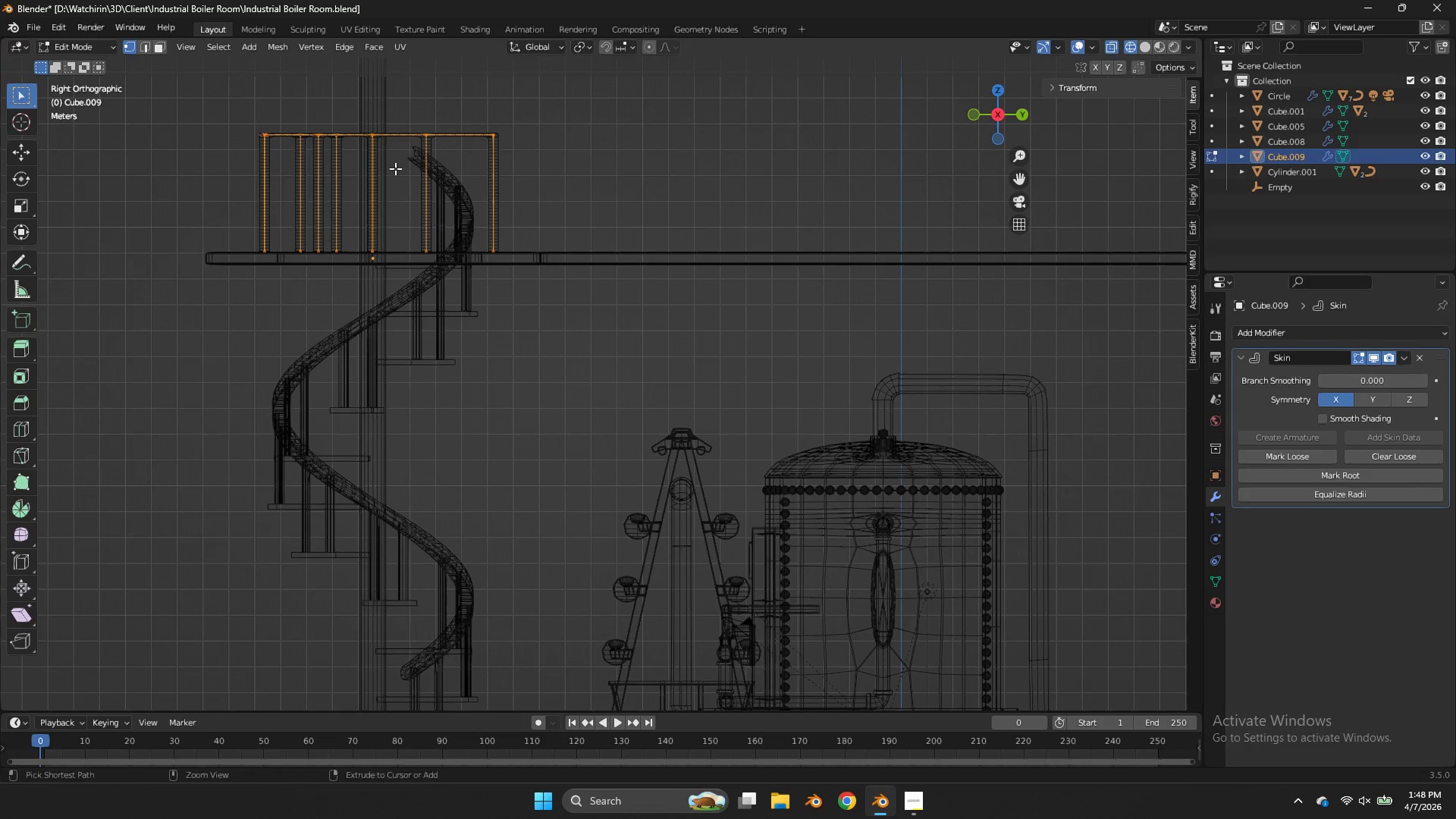 
key(Control+ControlLeft)
 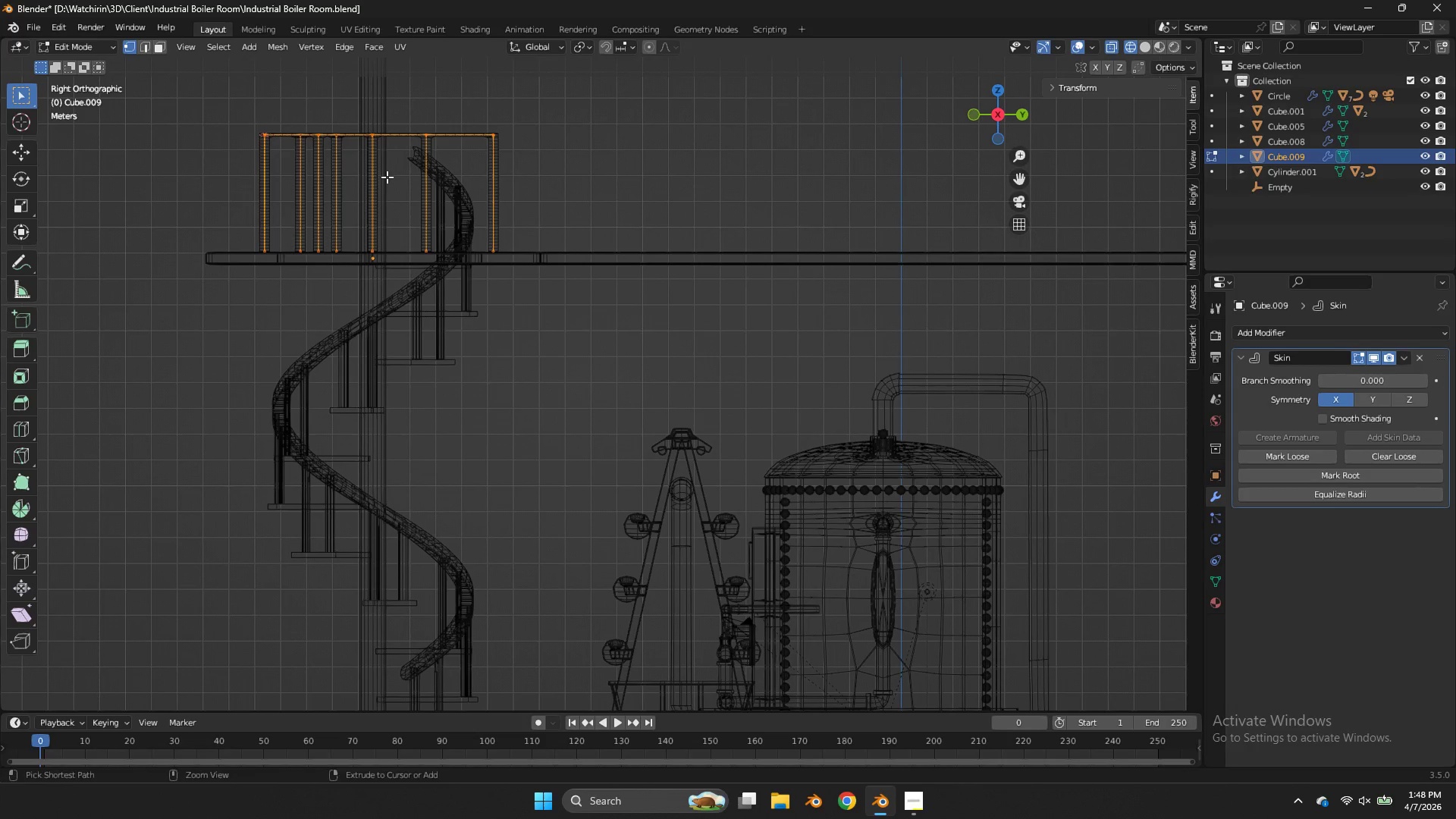 
key(Control+R)
 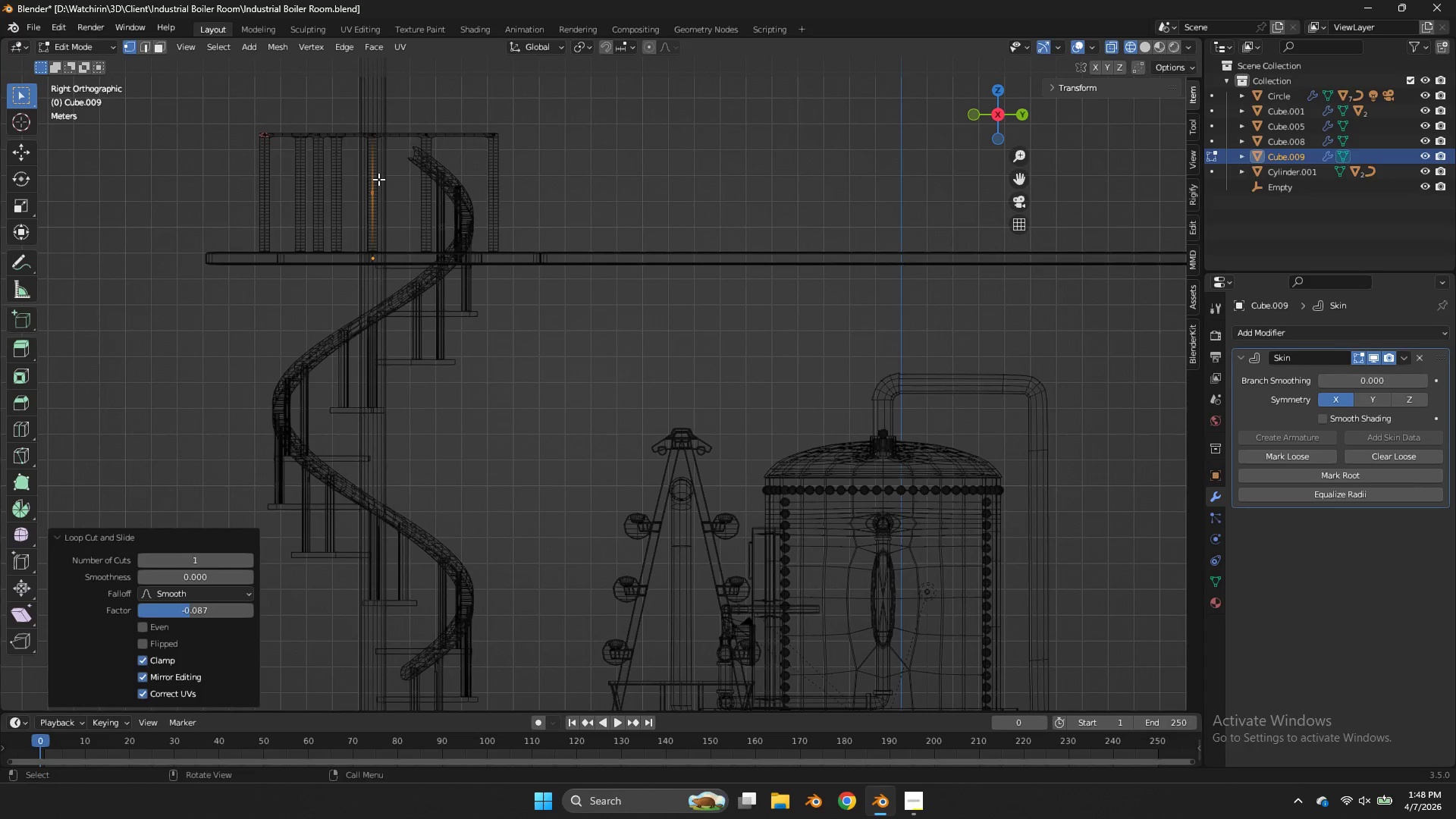 
left_click([378, 179])
 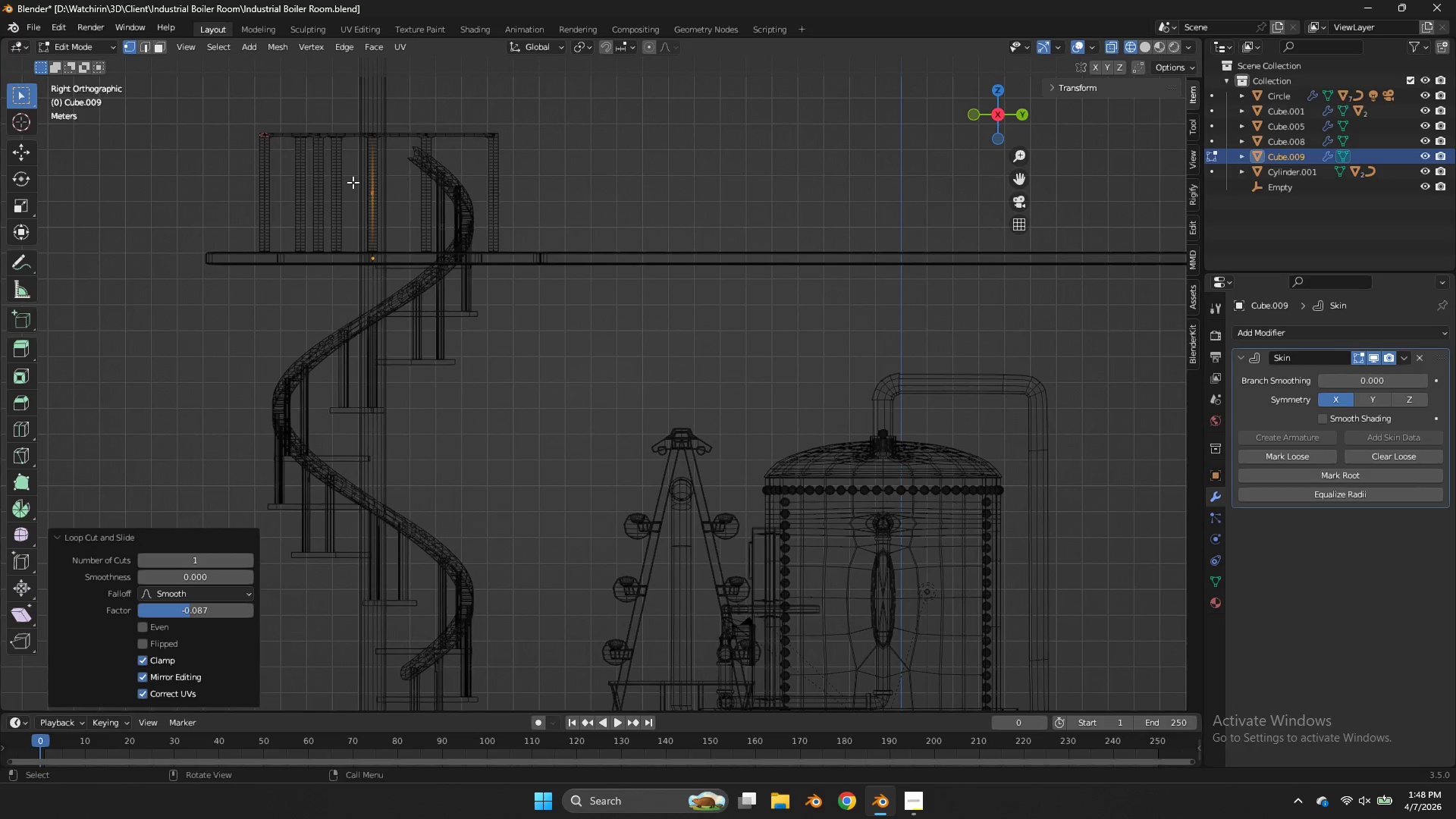 
key(Control+ControlLeft)
 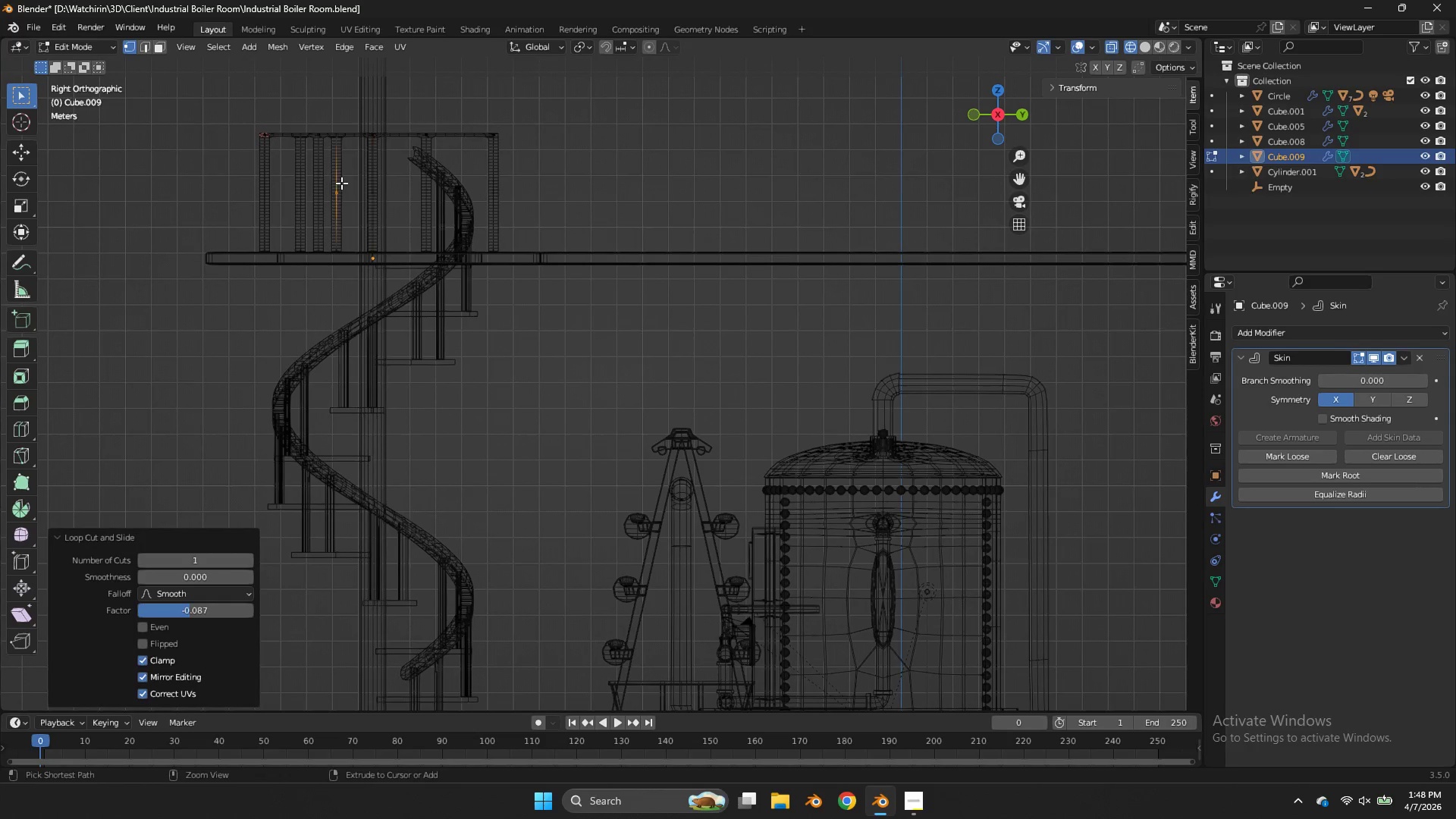 
key(Control+R)
 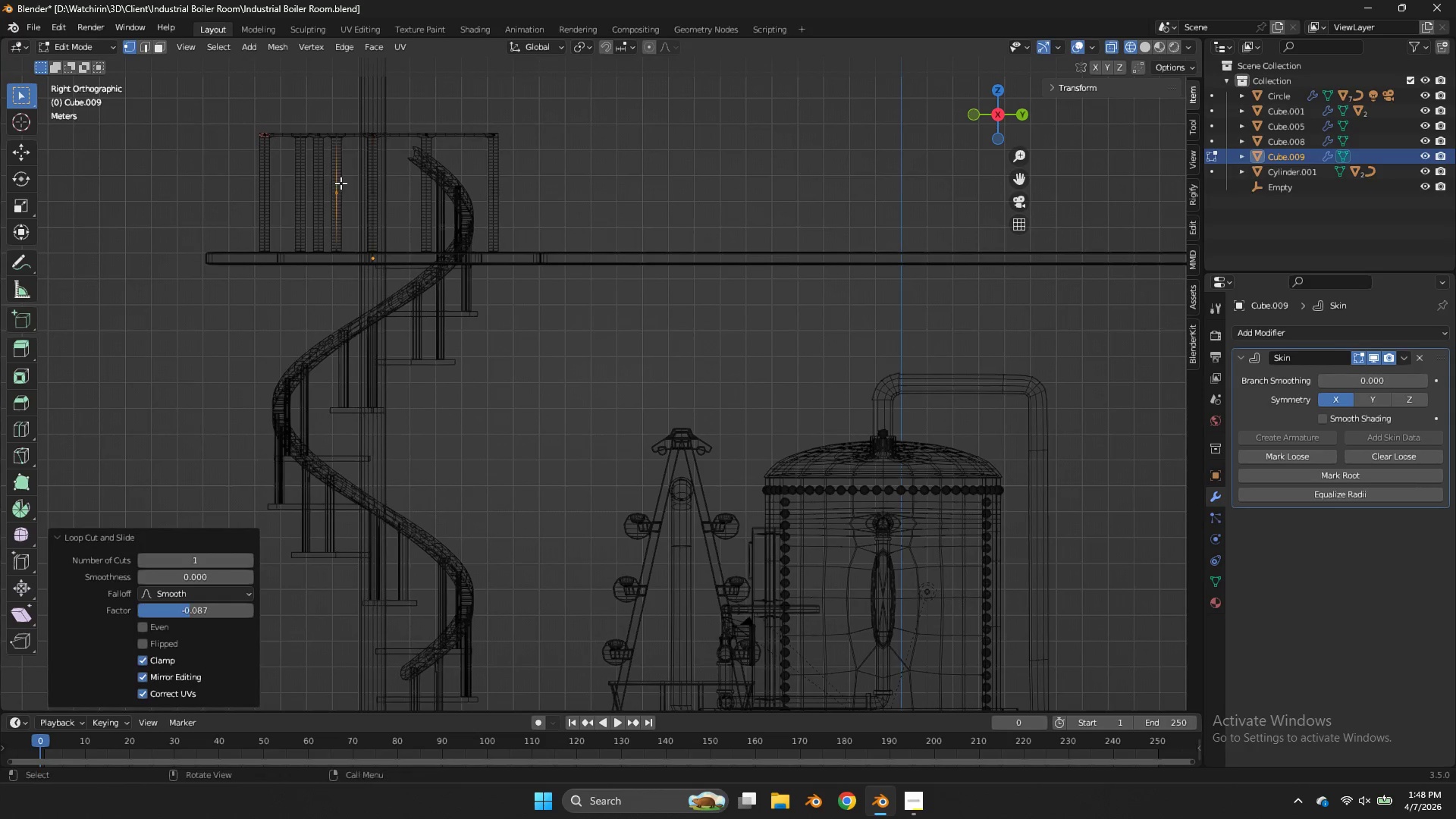 
double_click([341, 183])
 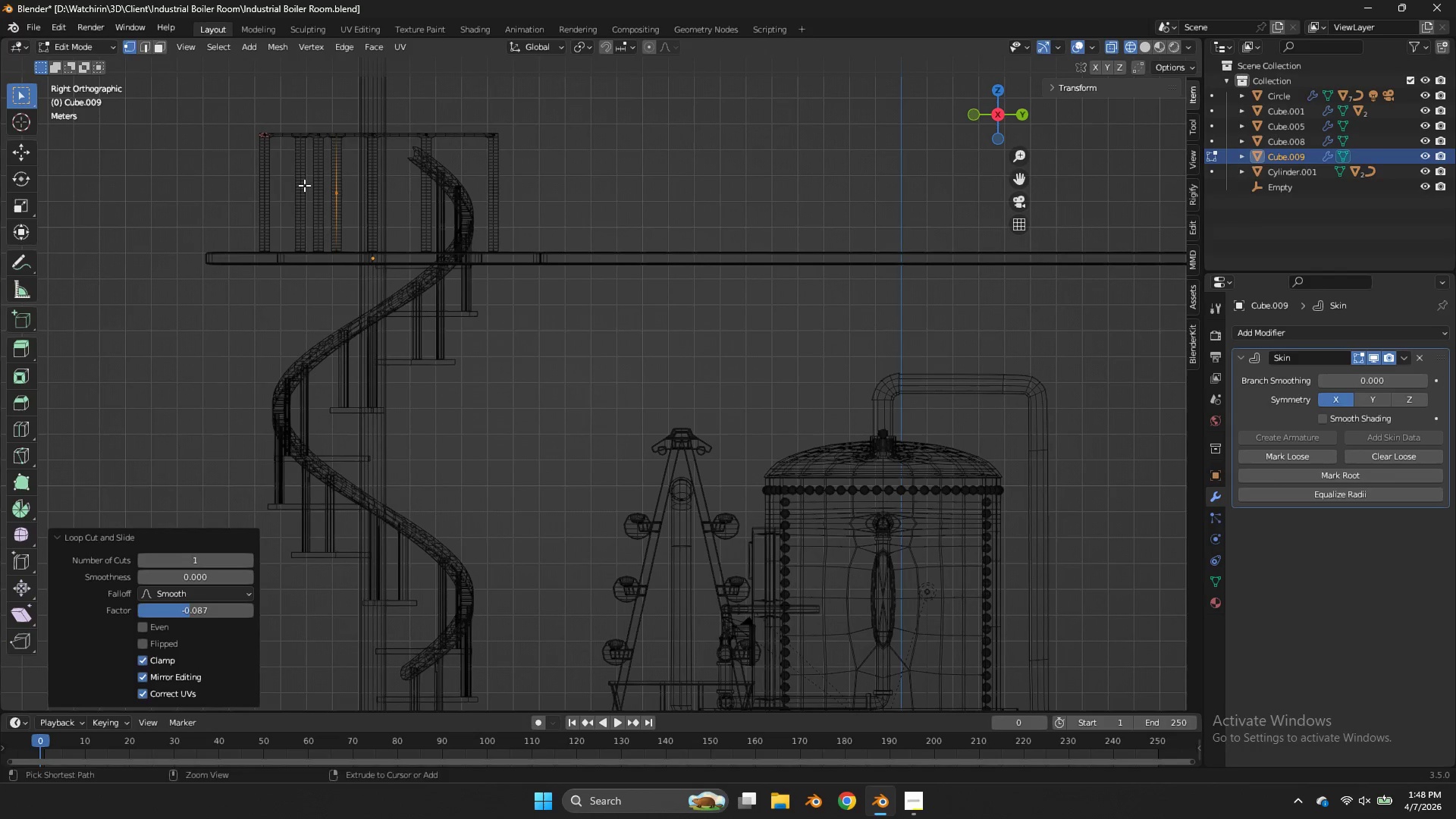 
key(Control+ControlLeft)
 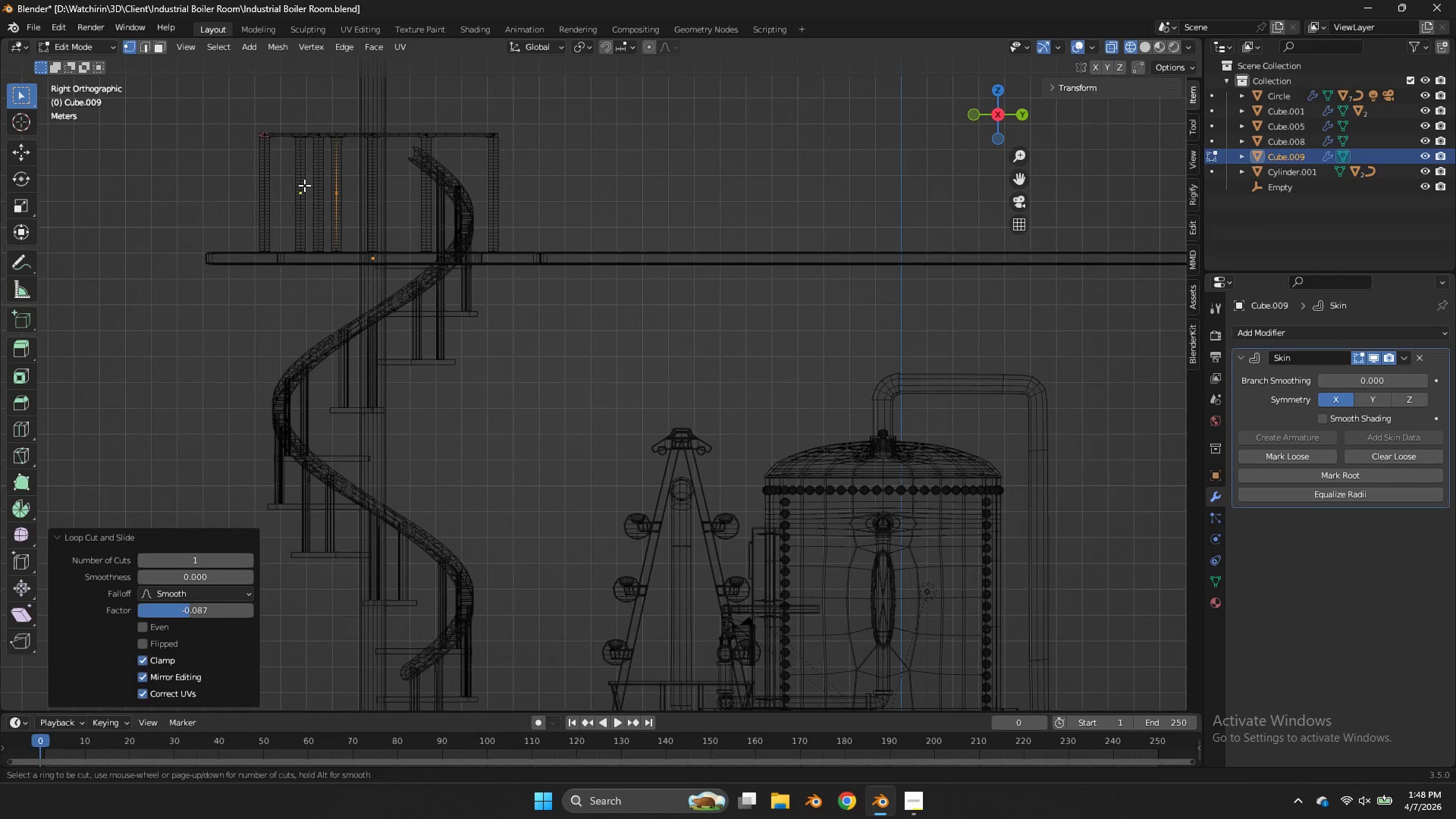 
key(Control+R)
 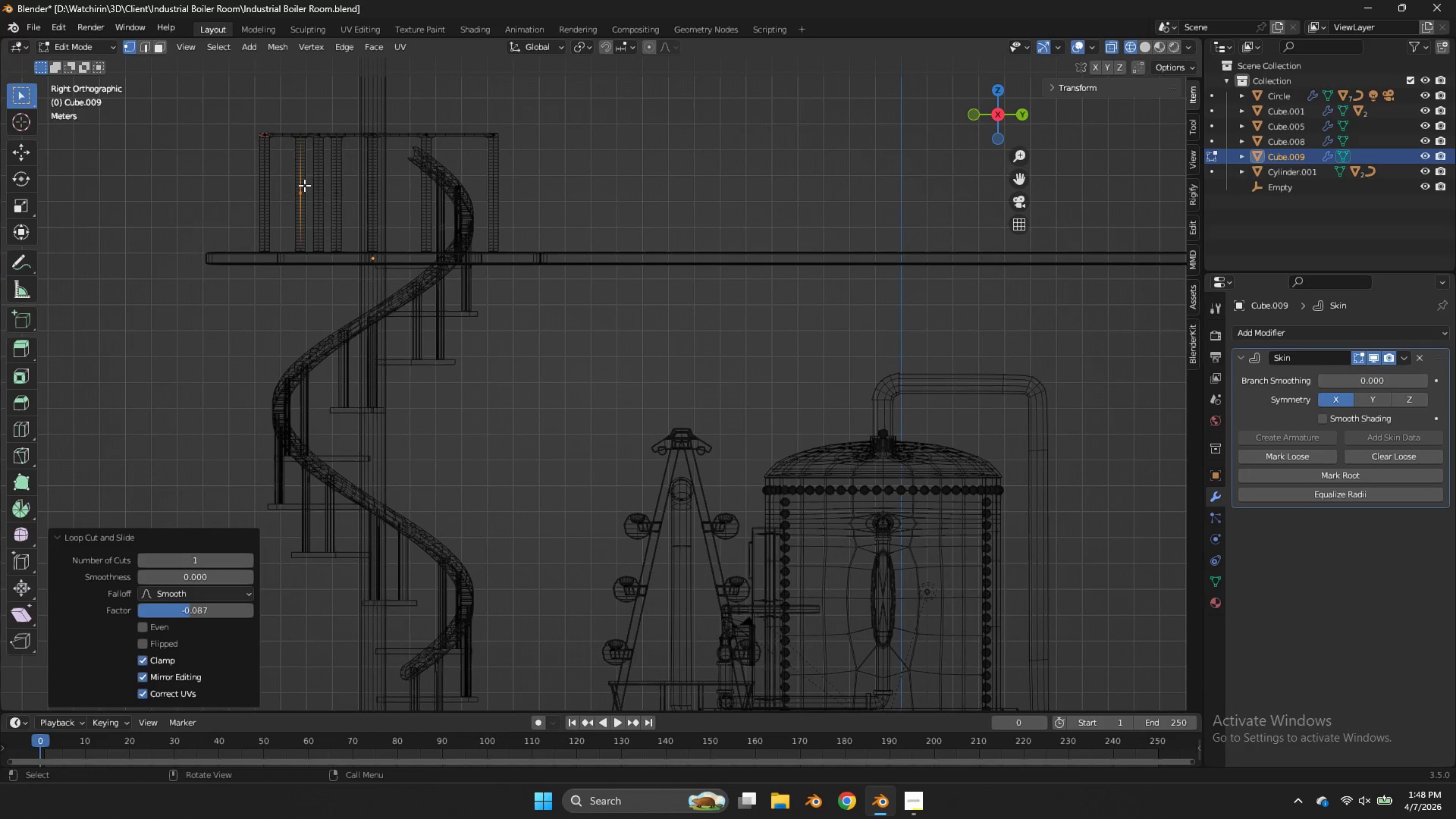 
triple_click([304, 185])
 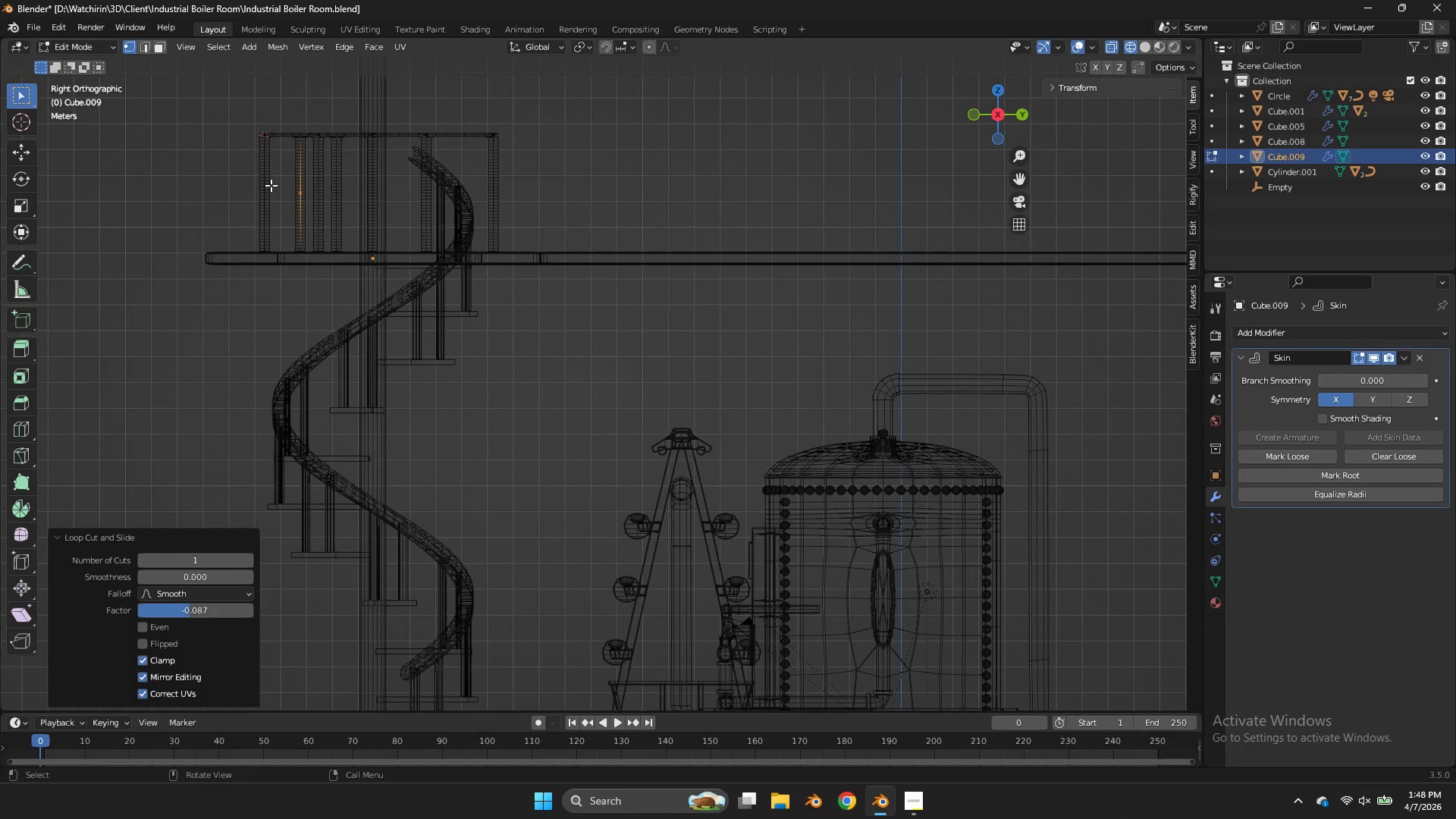 
key(Control+ControlLeft)
 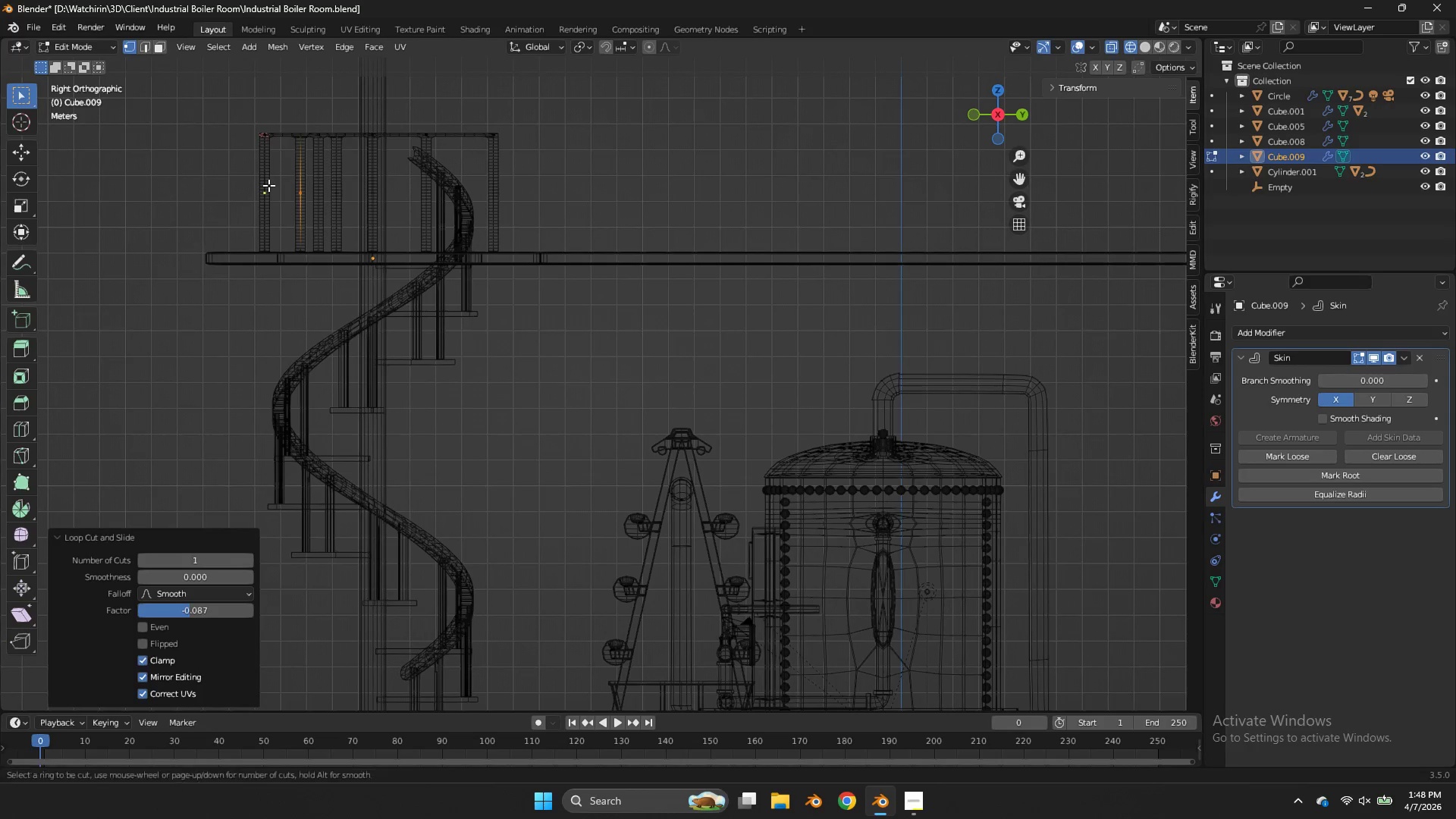 
key(Control+R)
 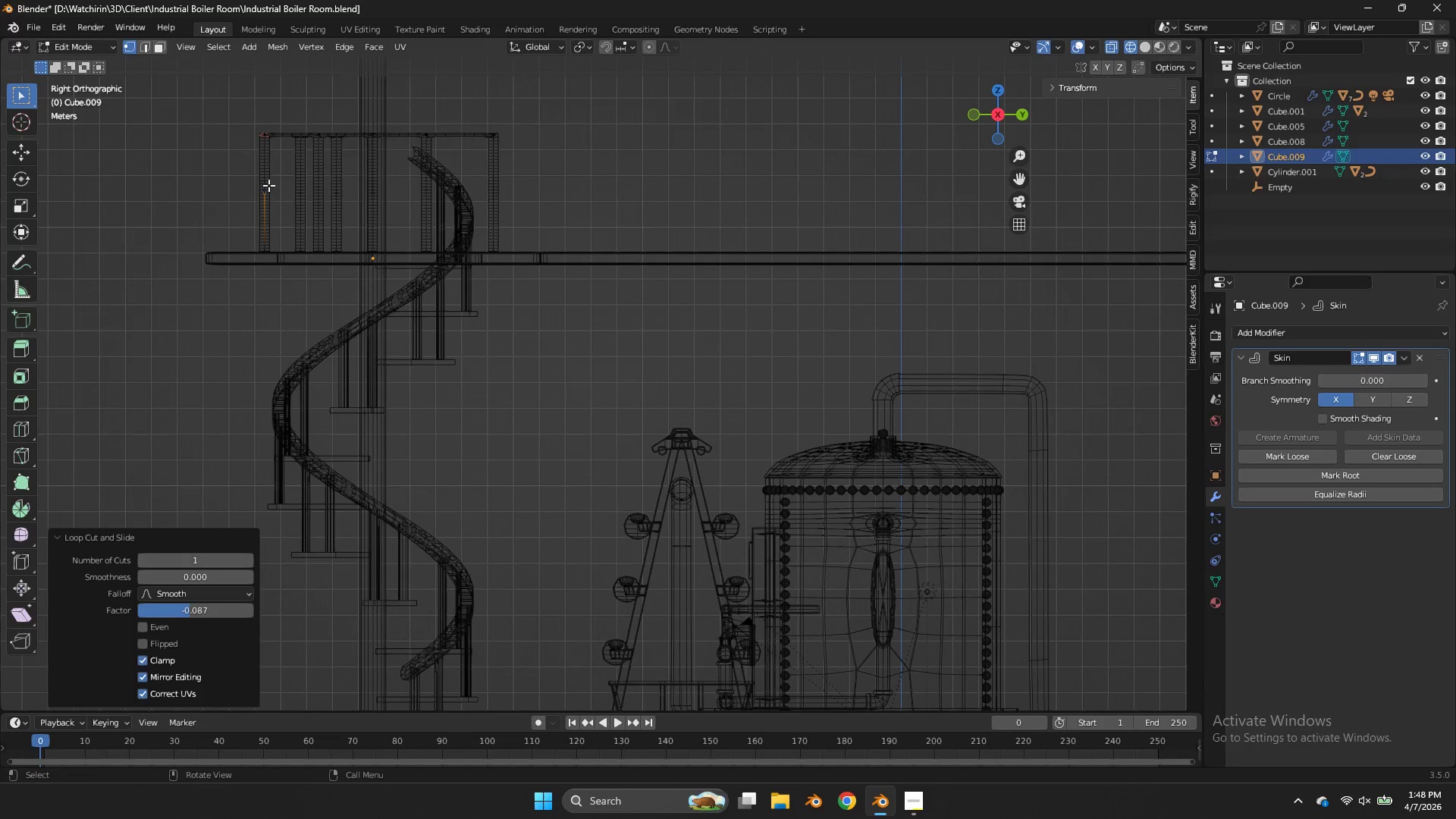 
left_click([268, 185])
 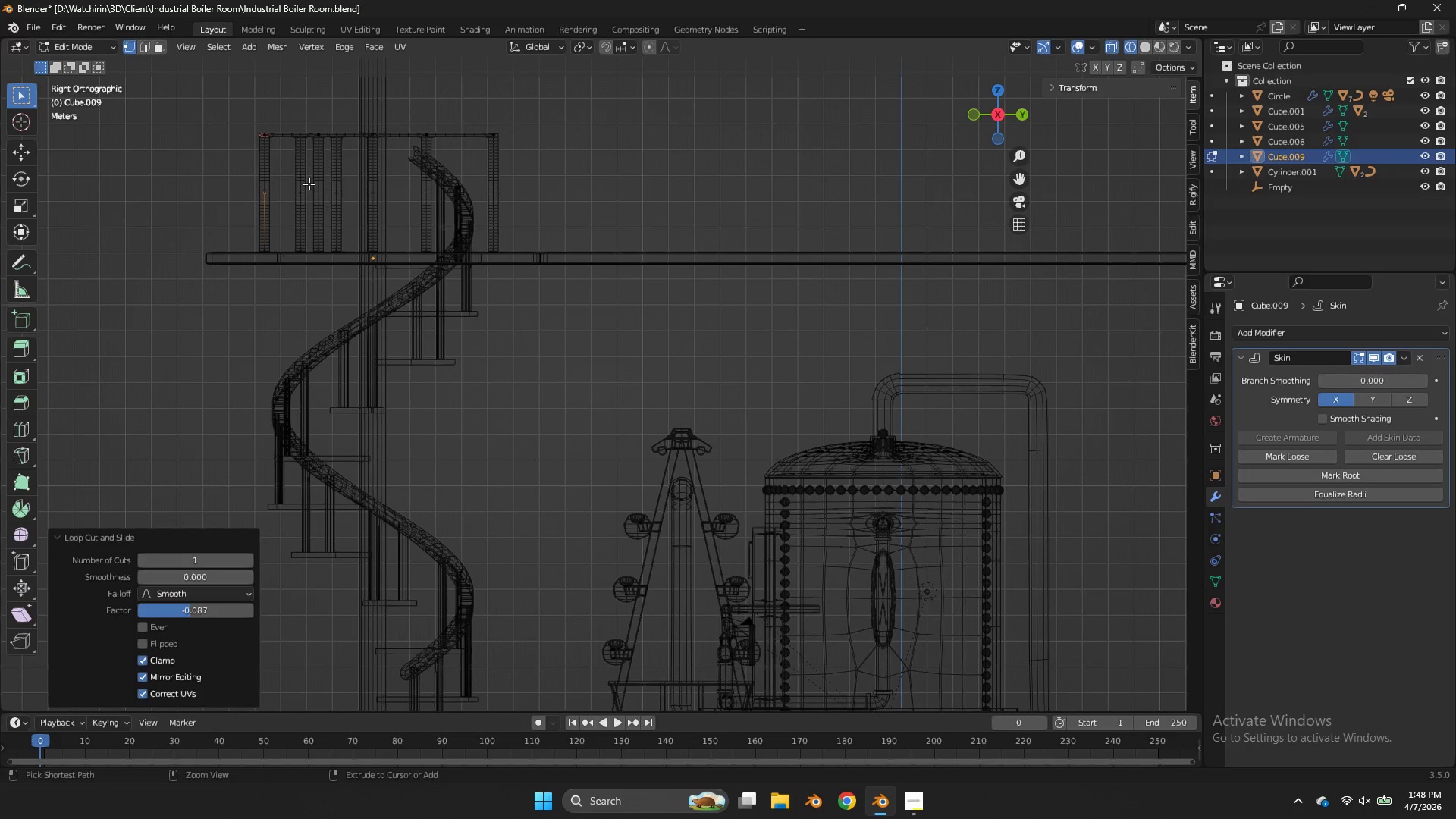 
key(Control+ControlLeft)
 